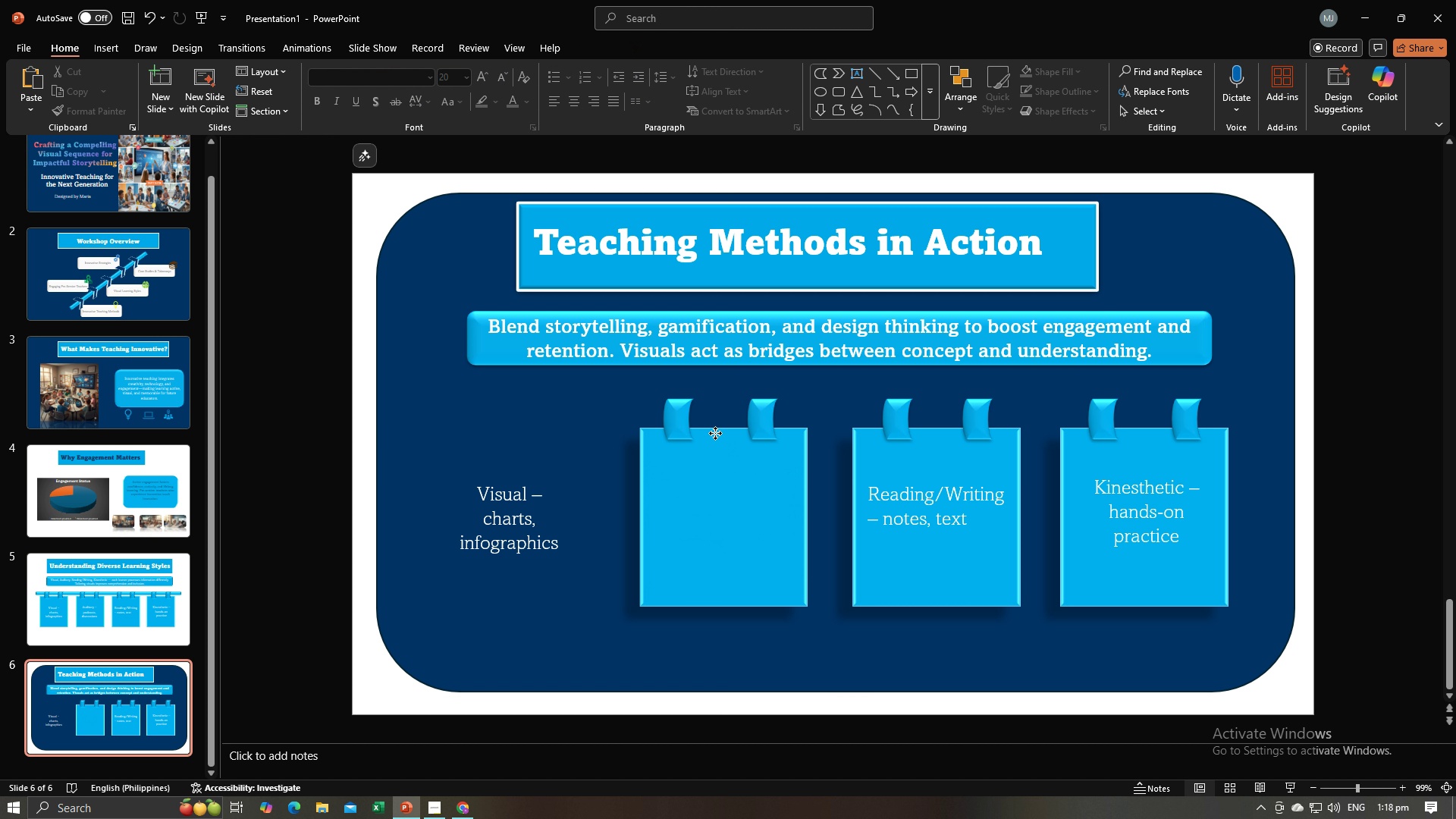 
left_click([715, 433])
 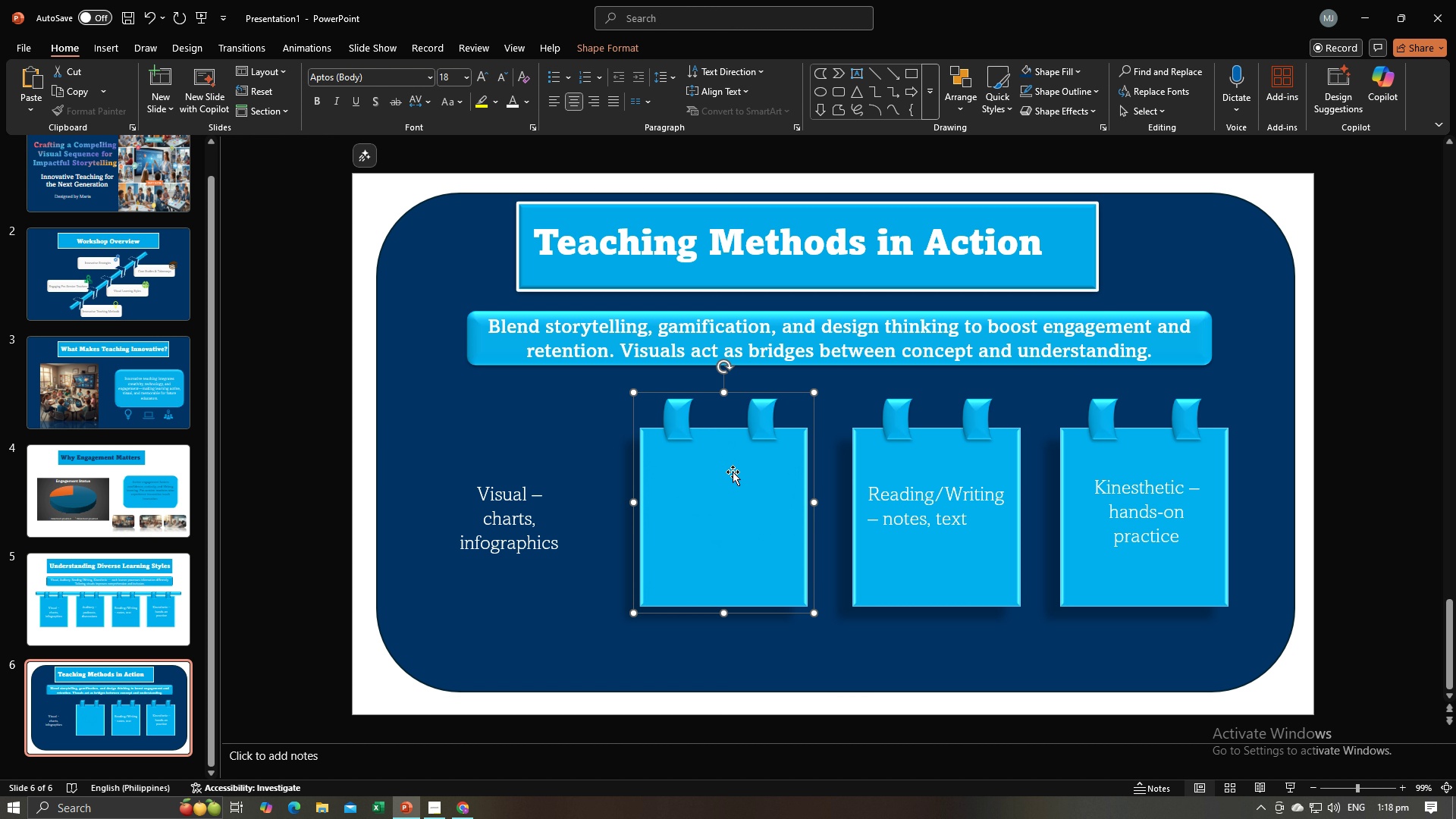 
key(Backspace)
 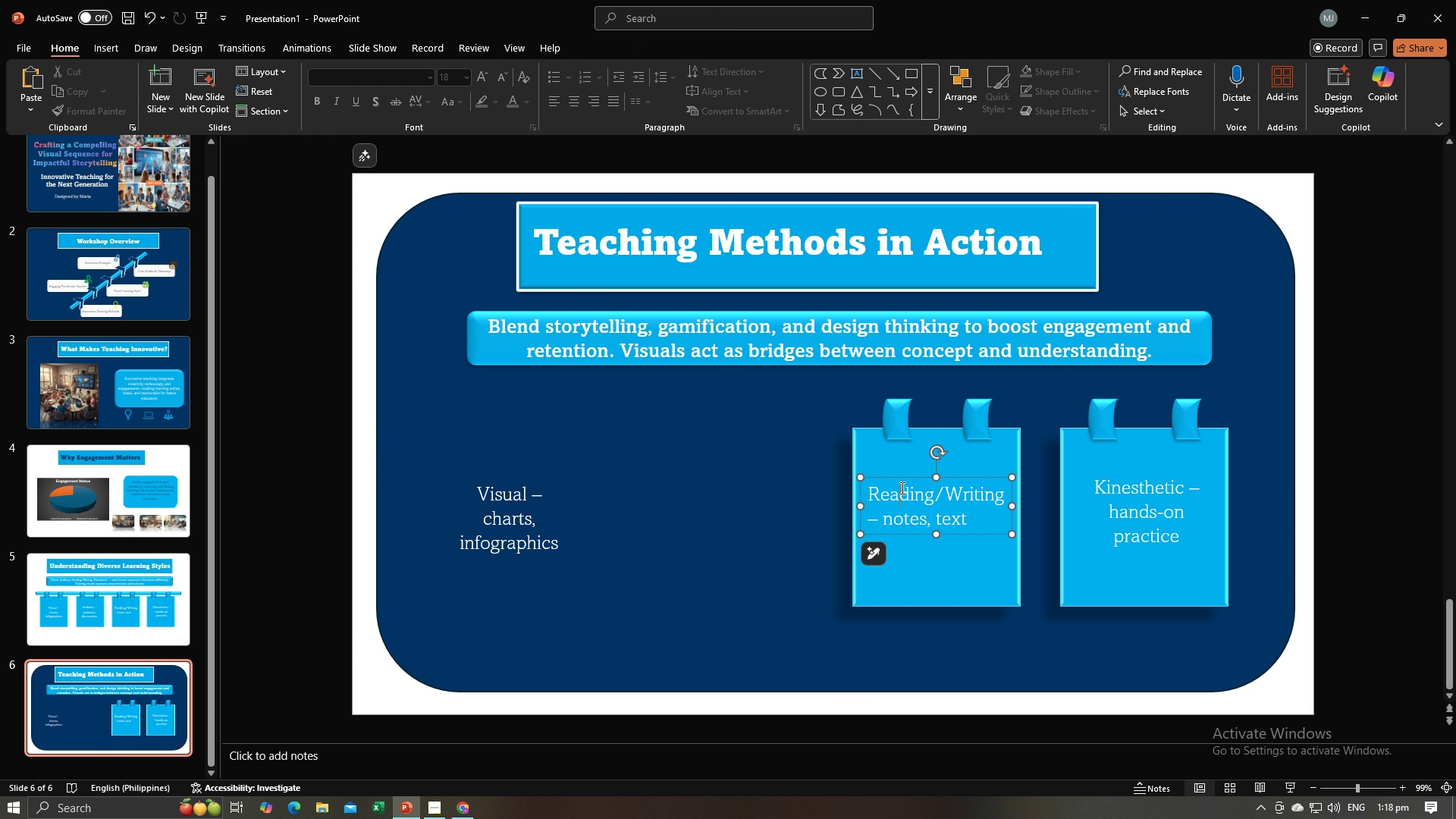 
left_click([901, 488])
 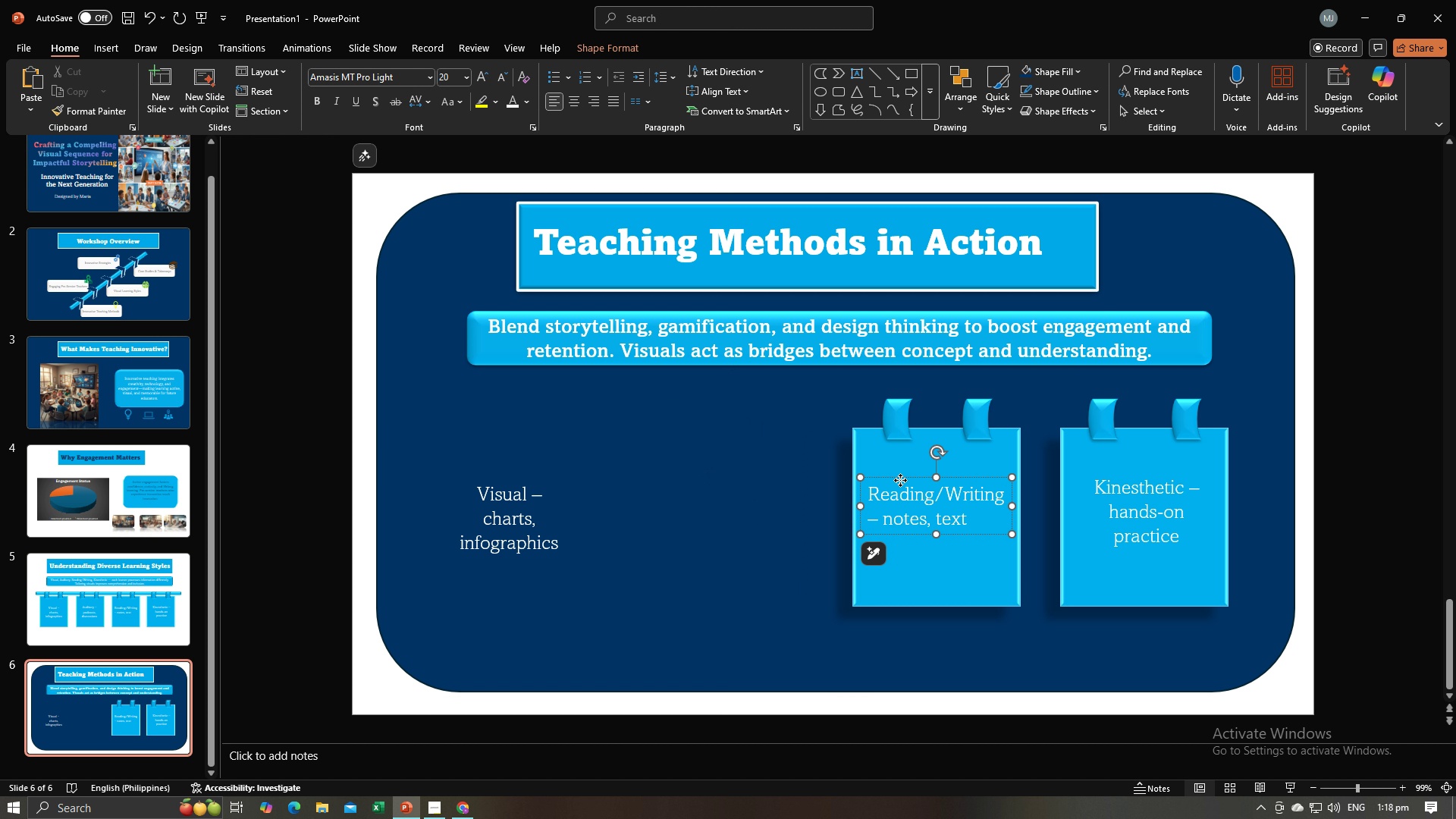 
left_click([900, 480])
 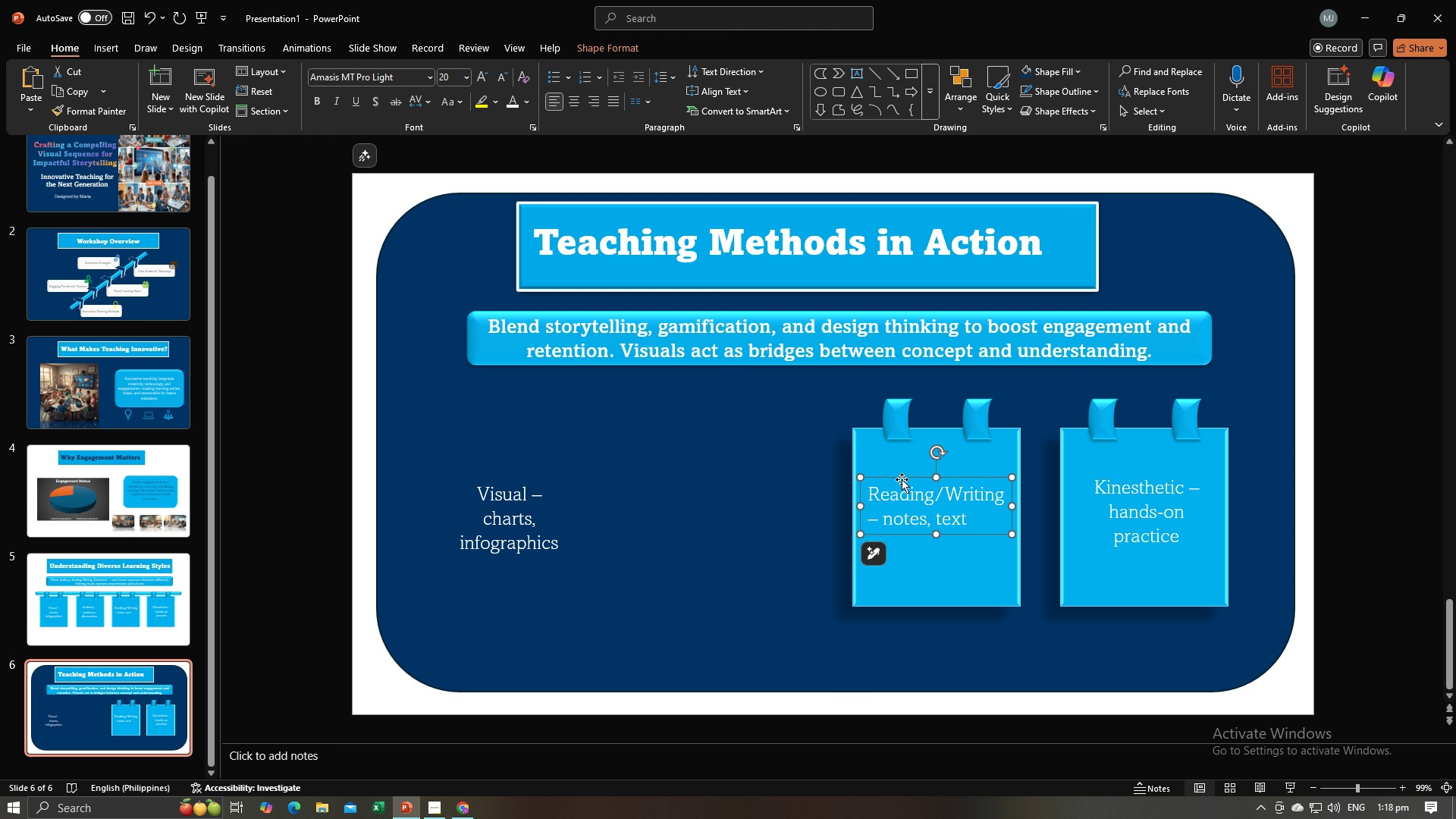 
key(Backspace)
 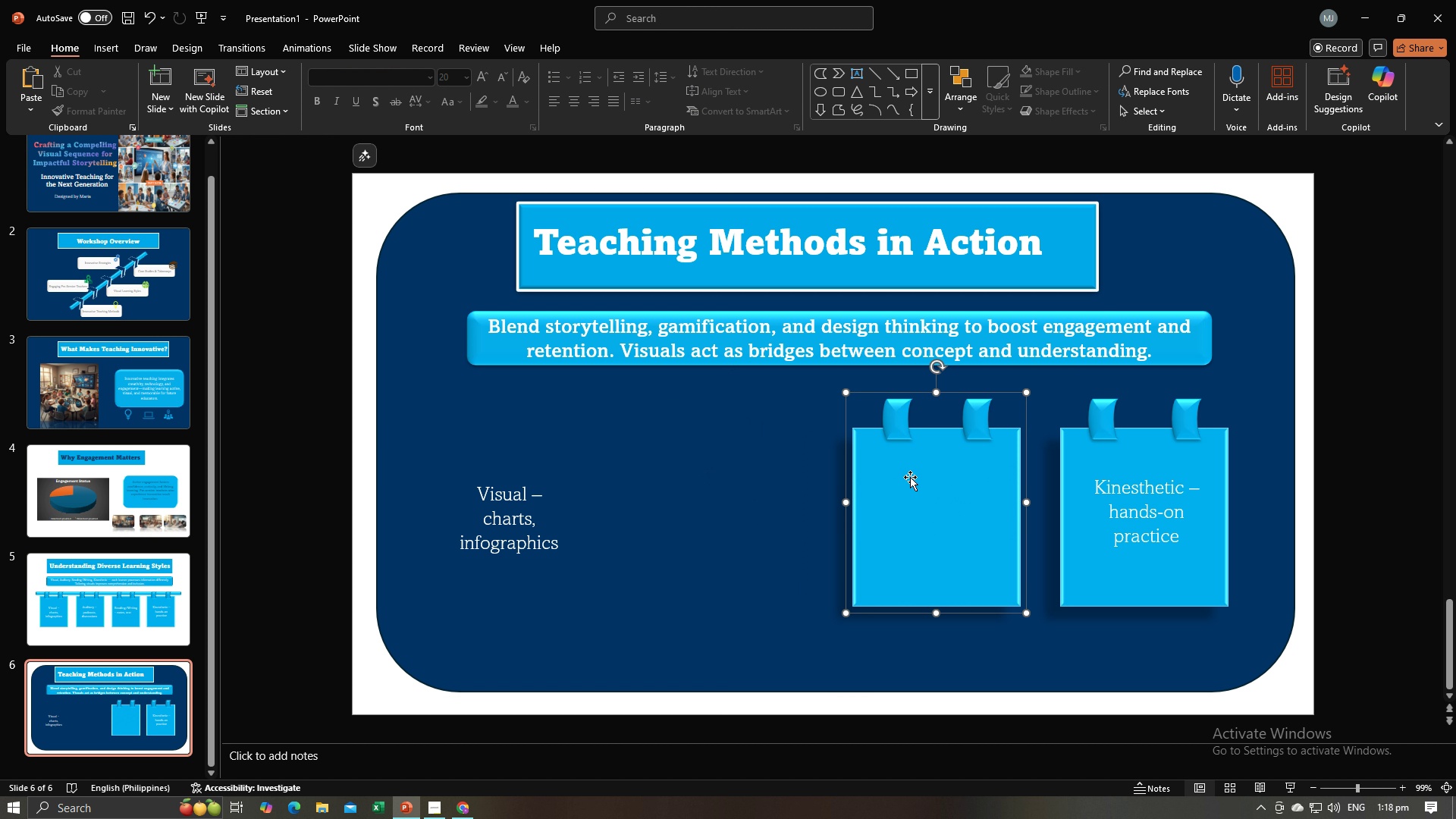 
left_click([910, 477])
 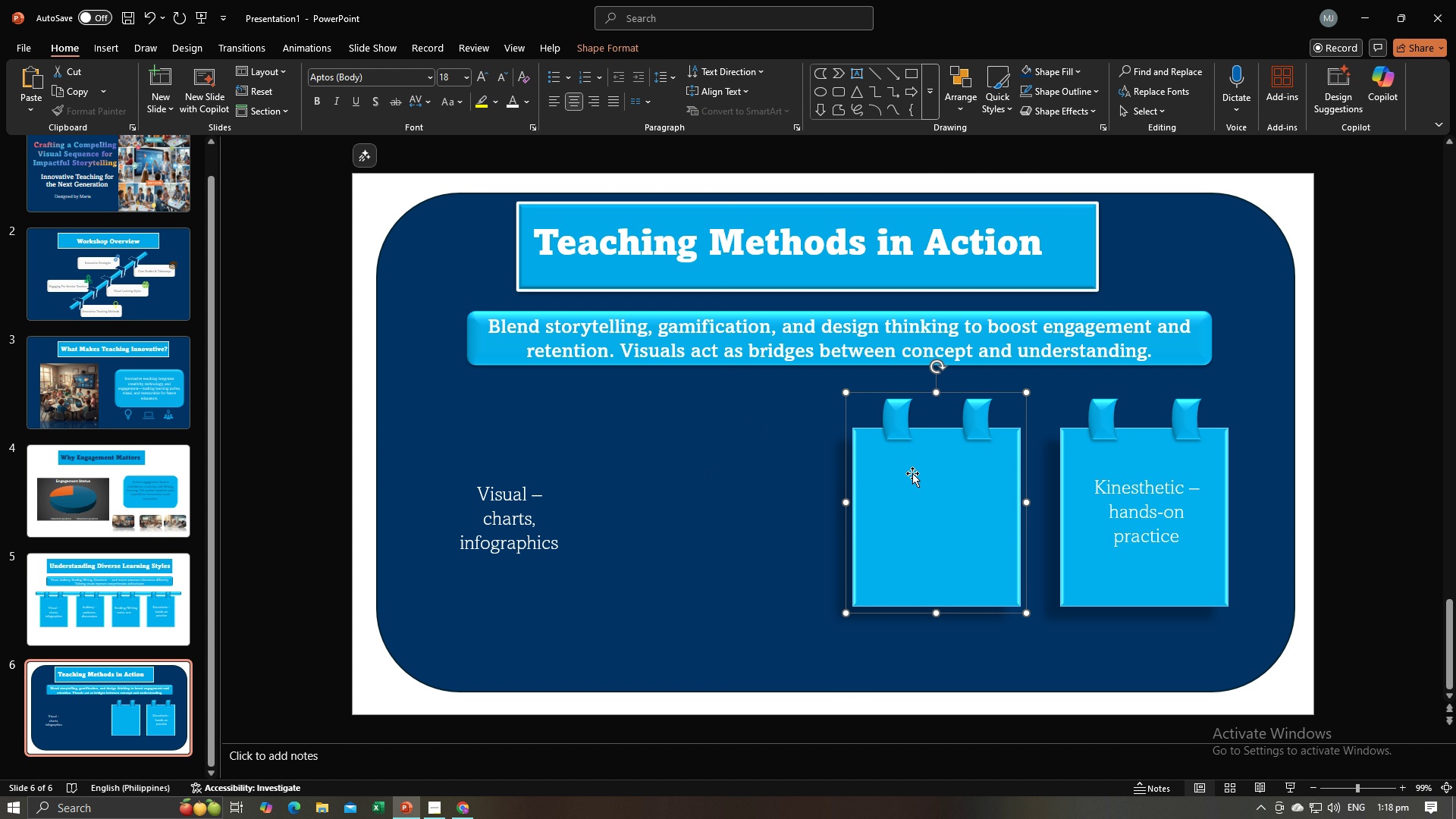 
key(Backspace)
 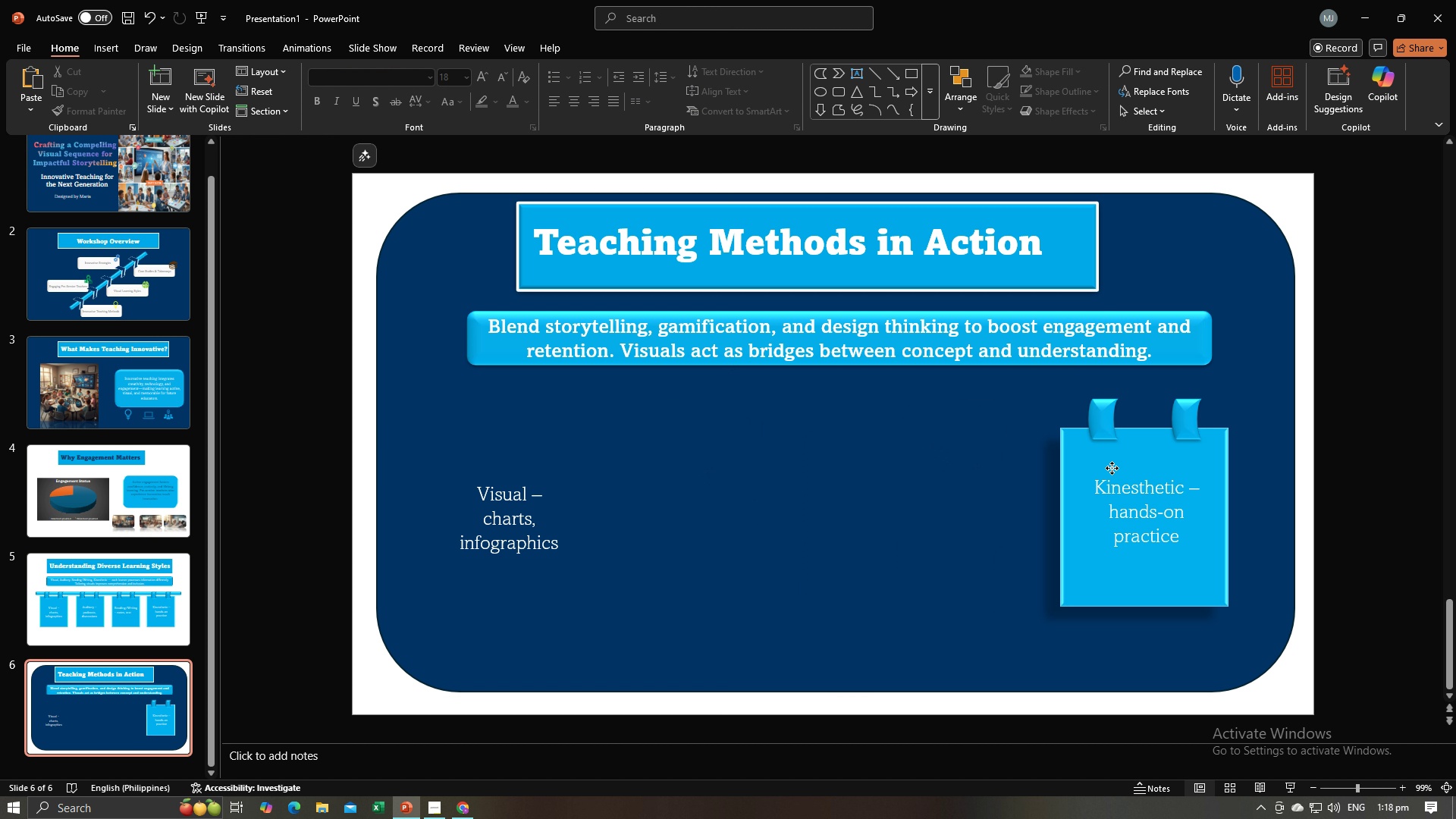 
left_click([1112, 468])
 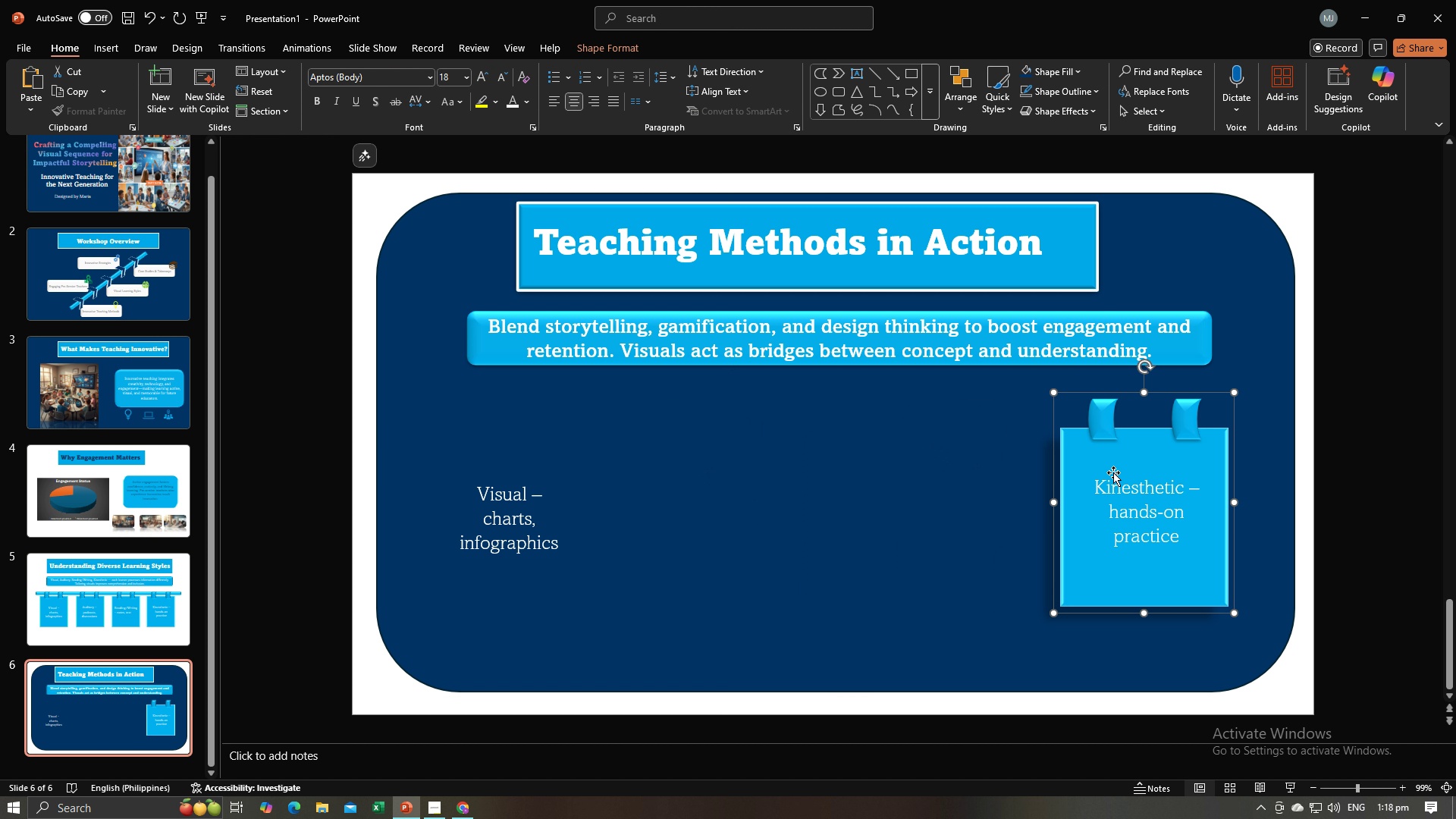 
key(Backspace)
 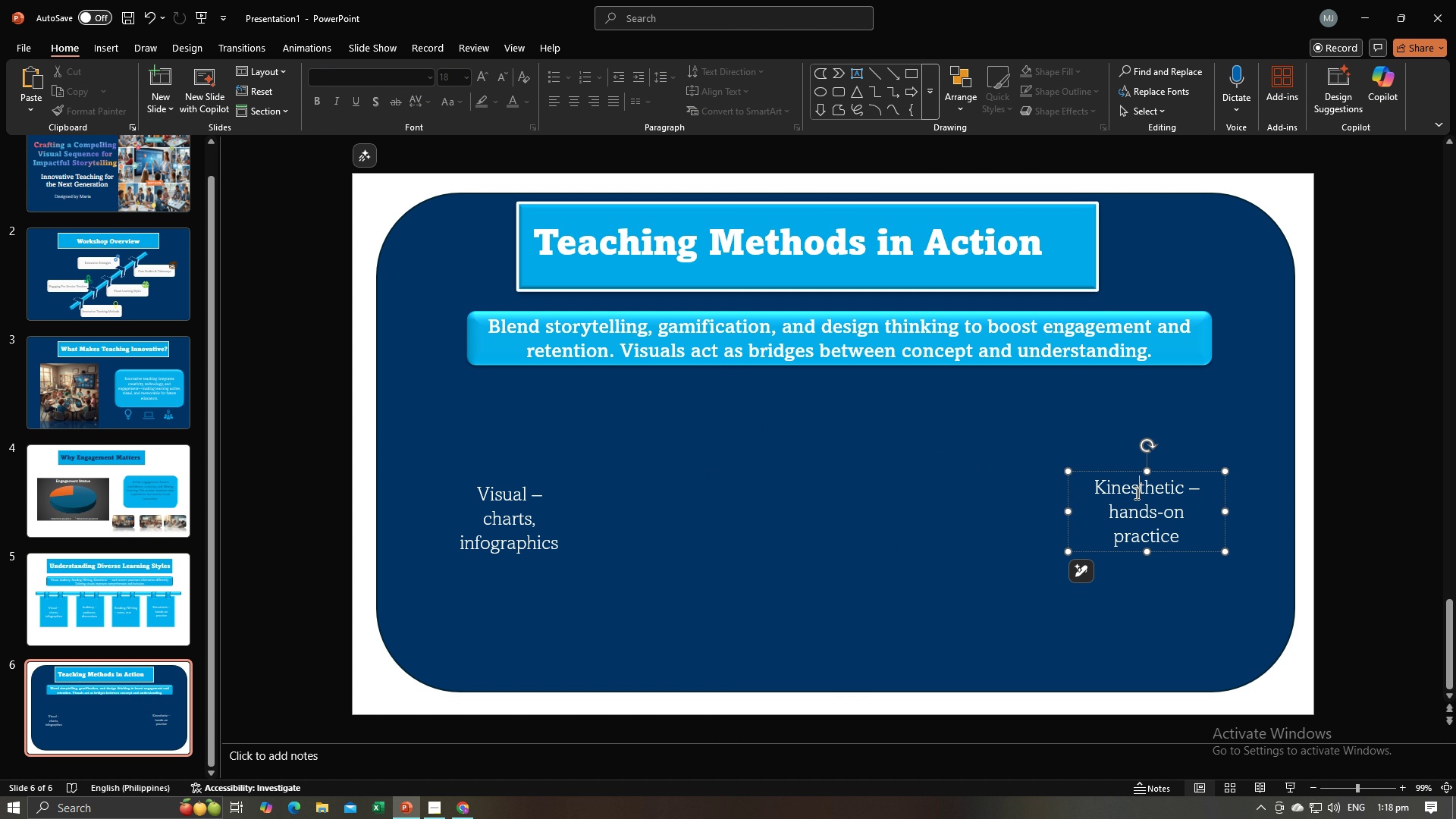 
left_click([1135, 493])
 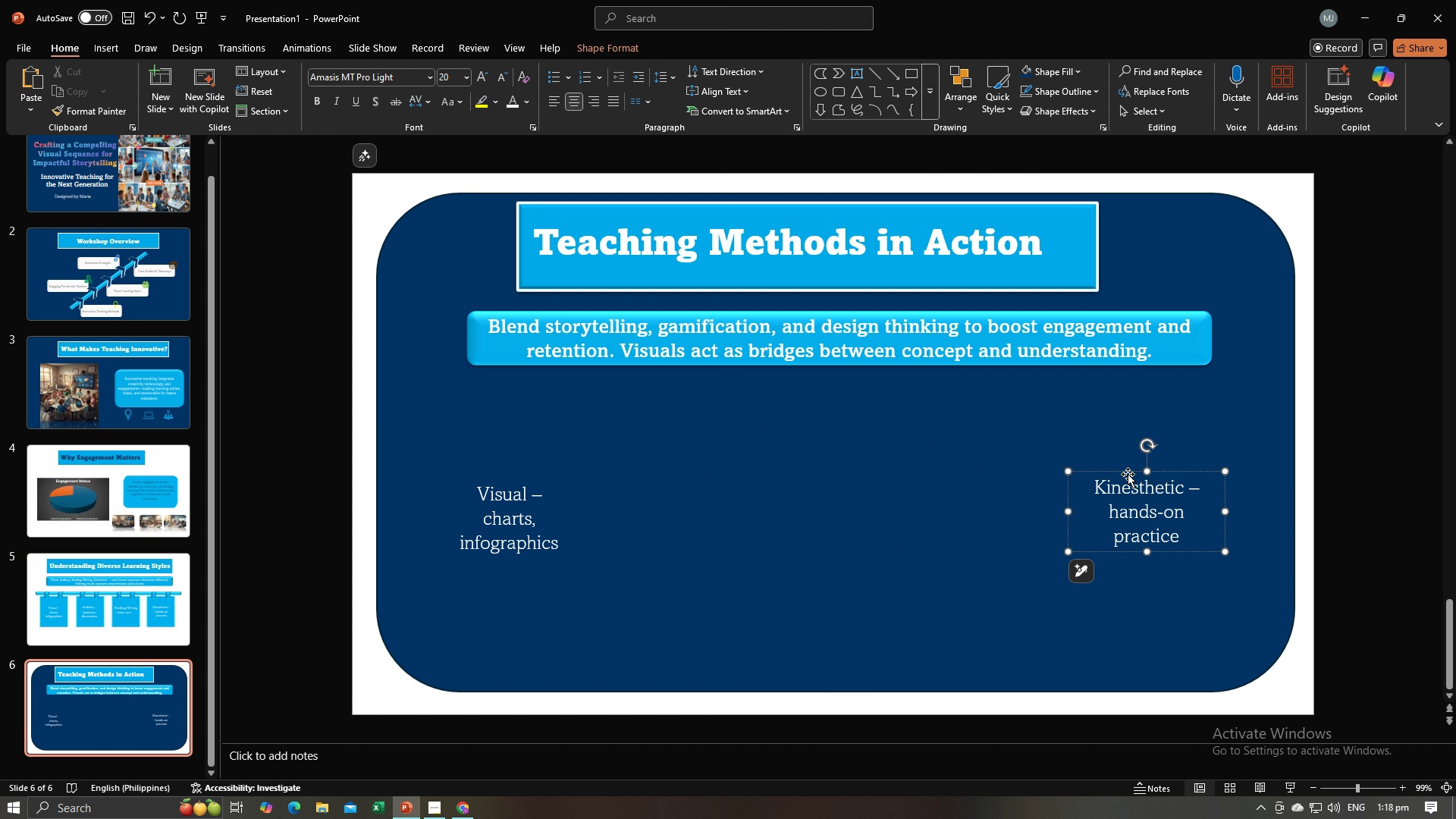 
left_click([1128, 474])
 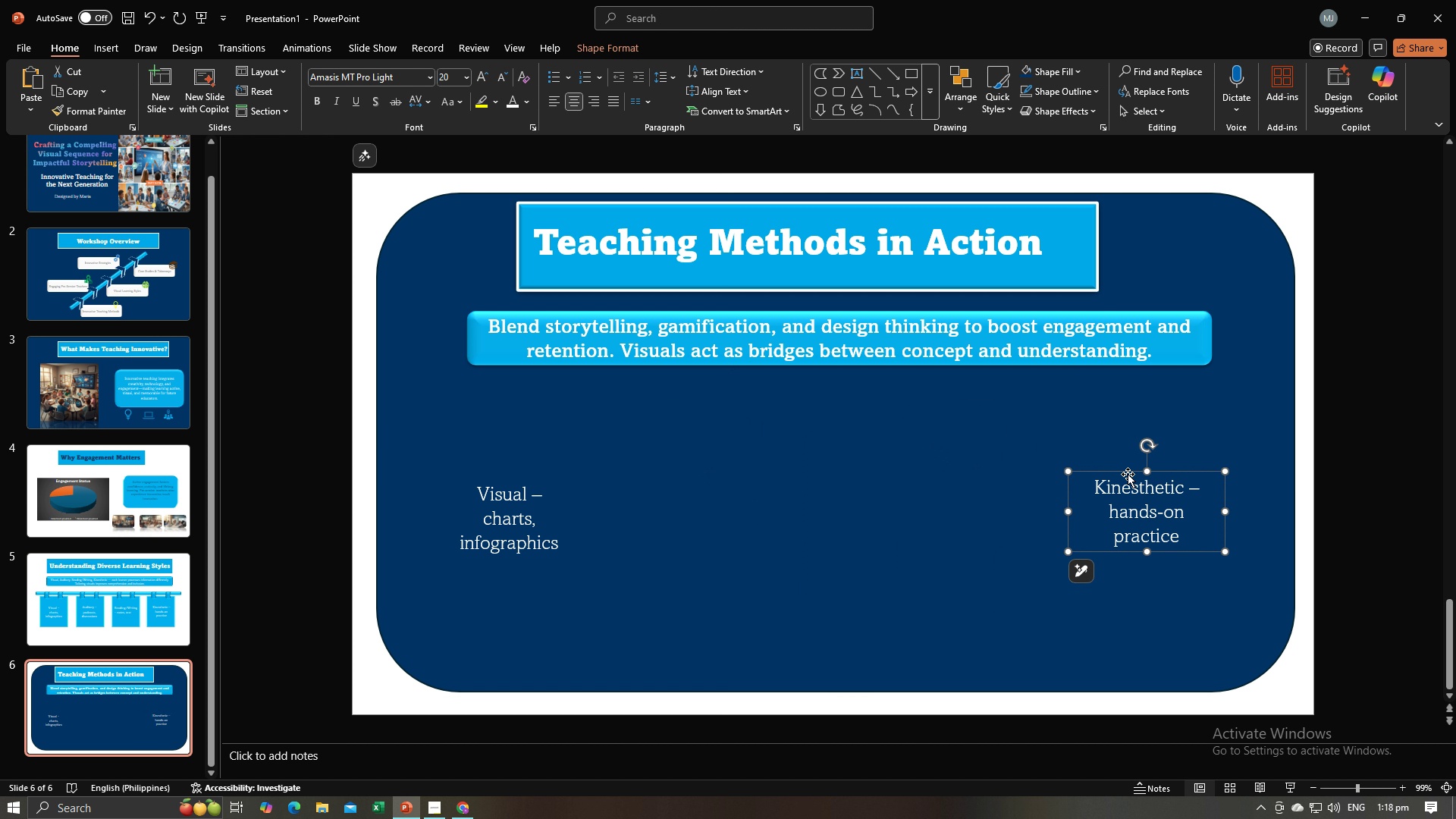 
key(Backspace)
 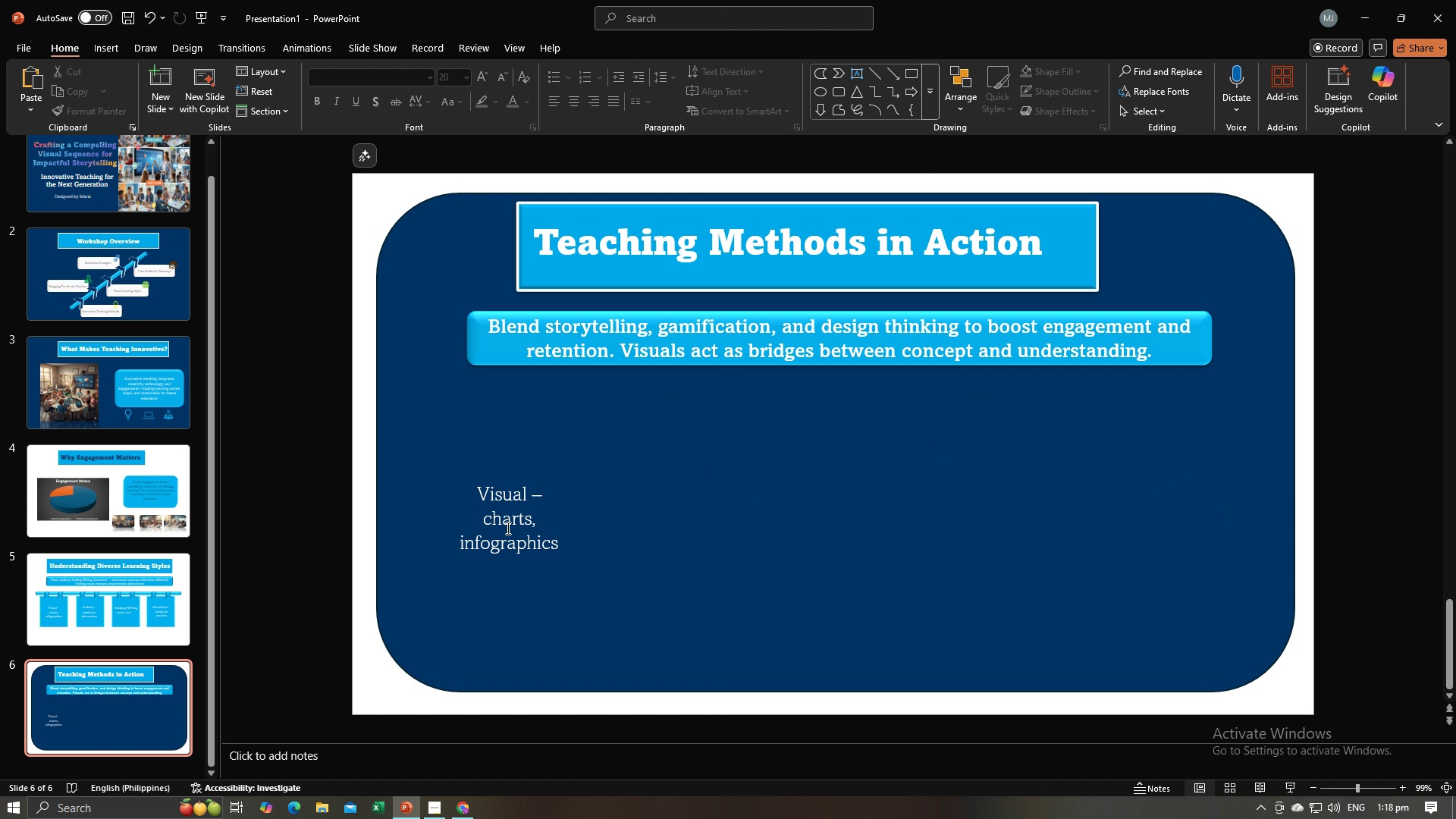 
left_click([507, 528])
 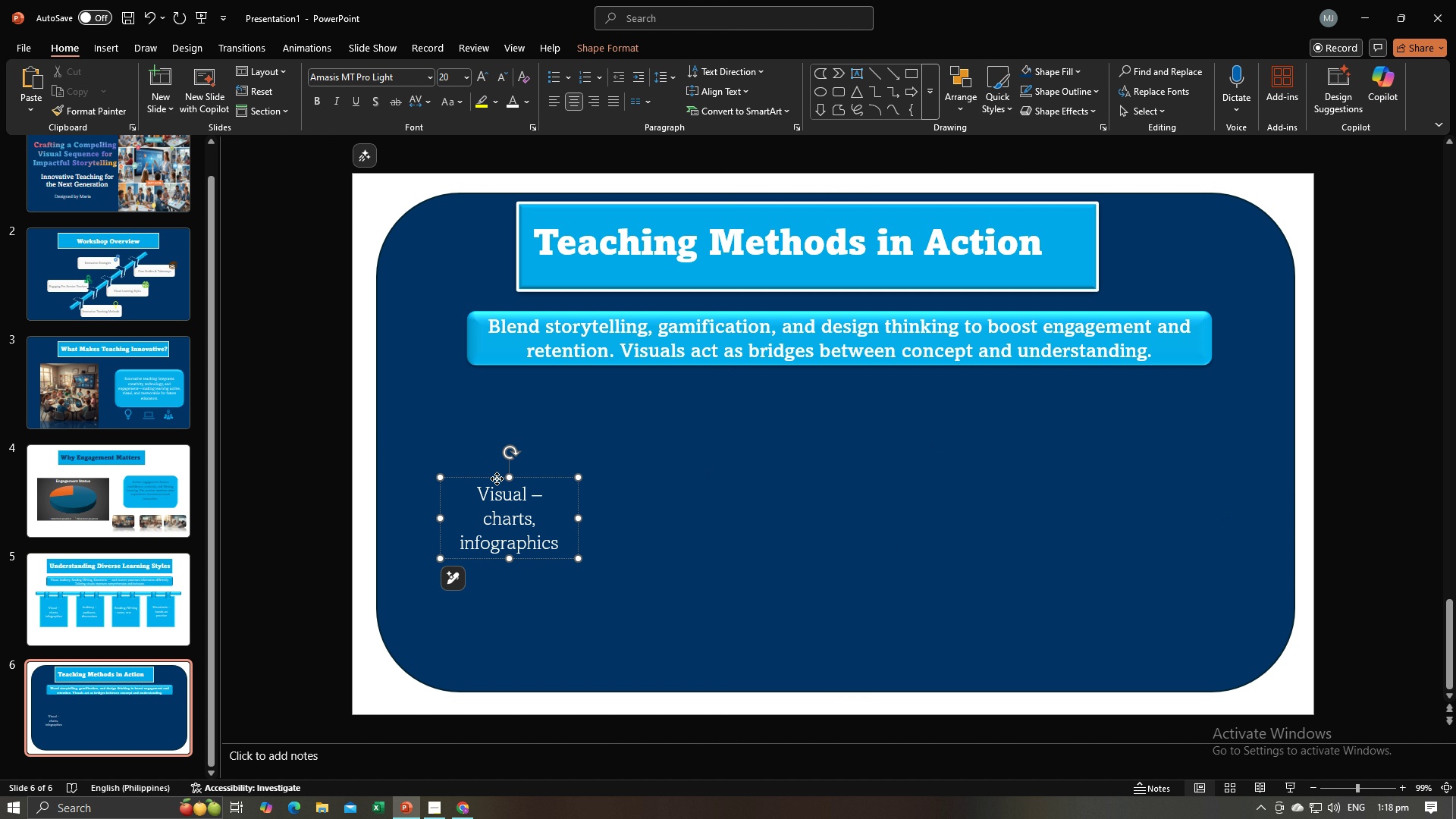 
left_click([497, 479])
 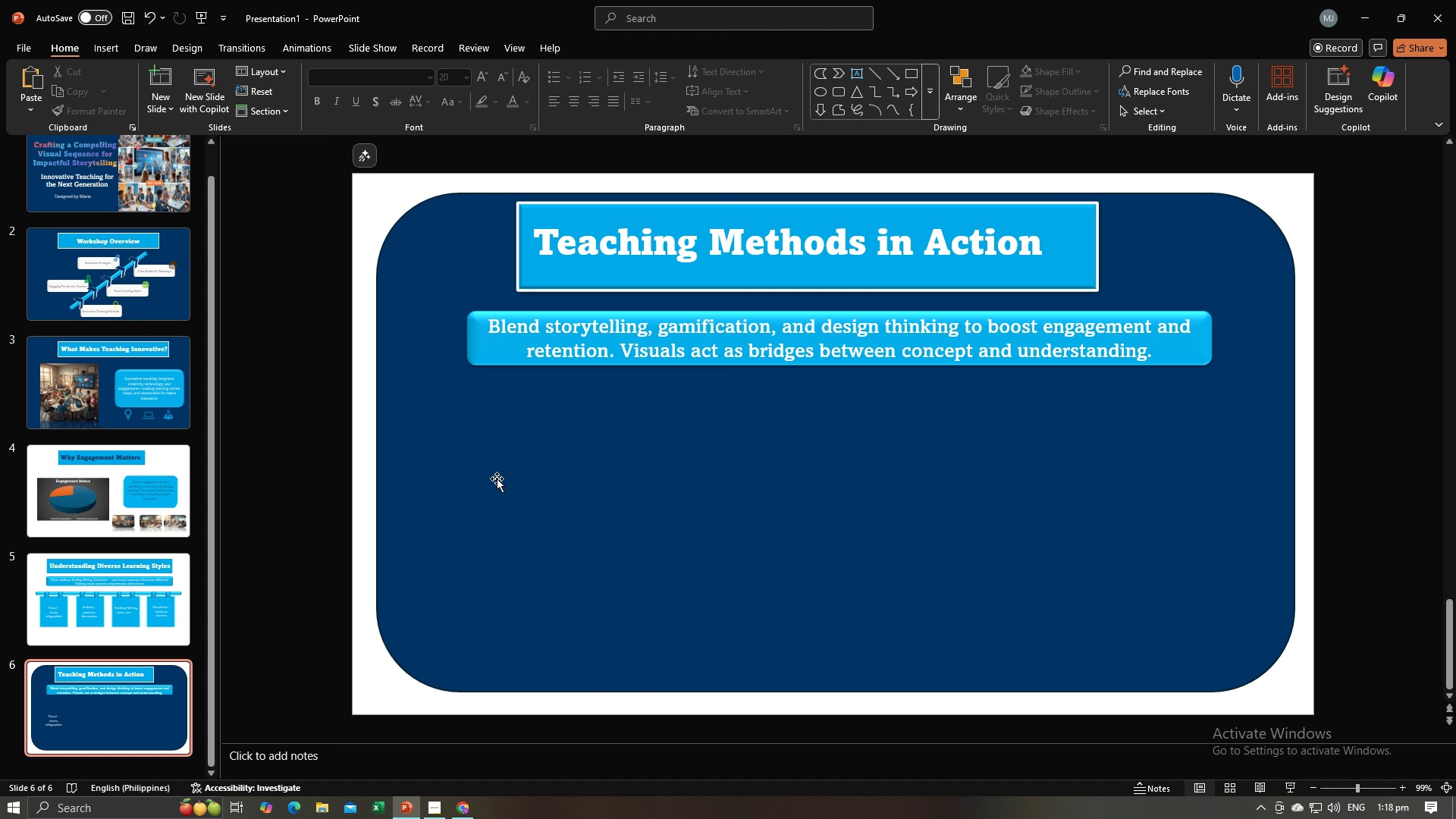 
key(Backspace)
 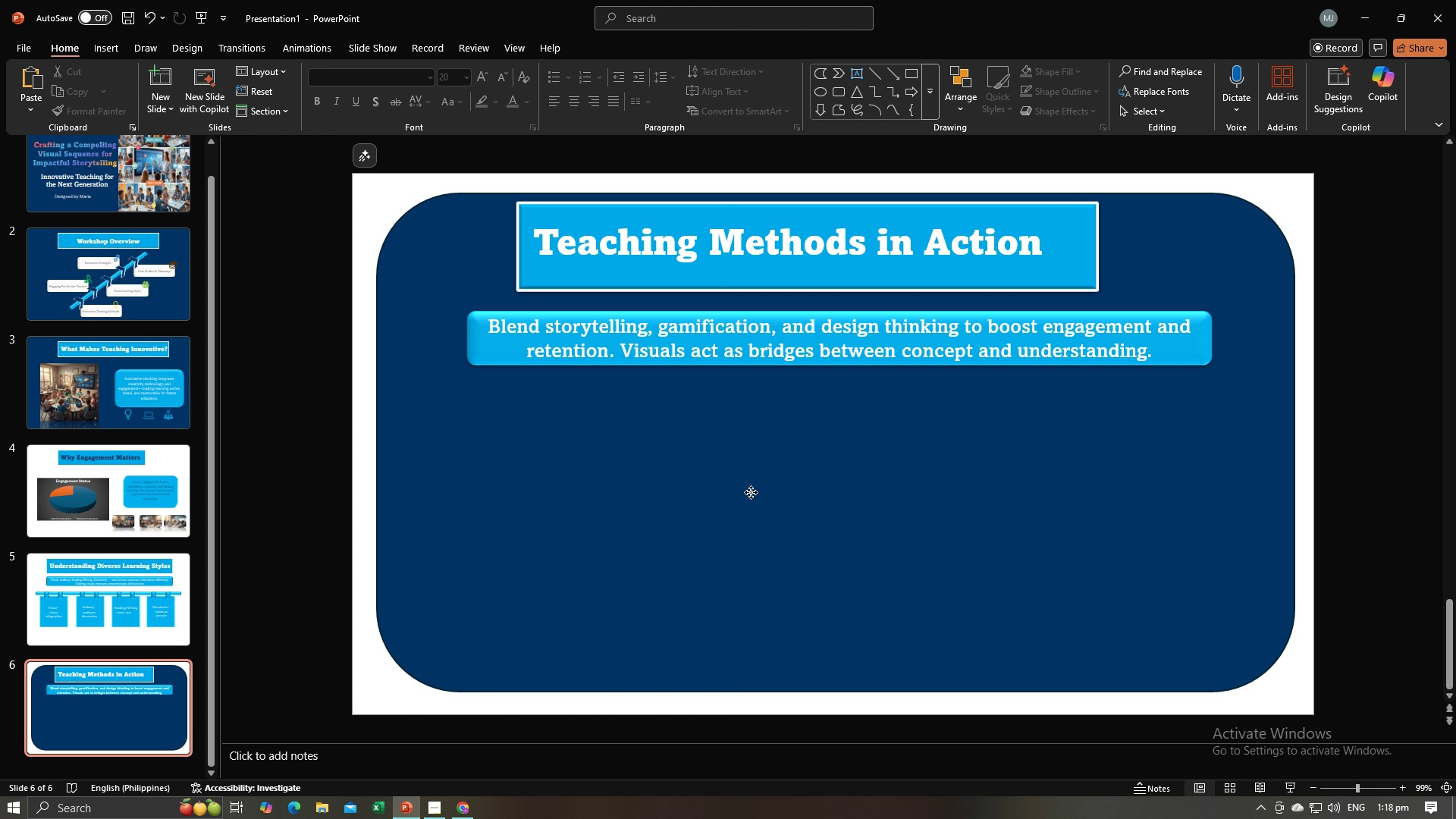 
left_click([751, 492])
 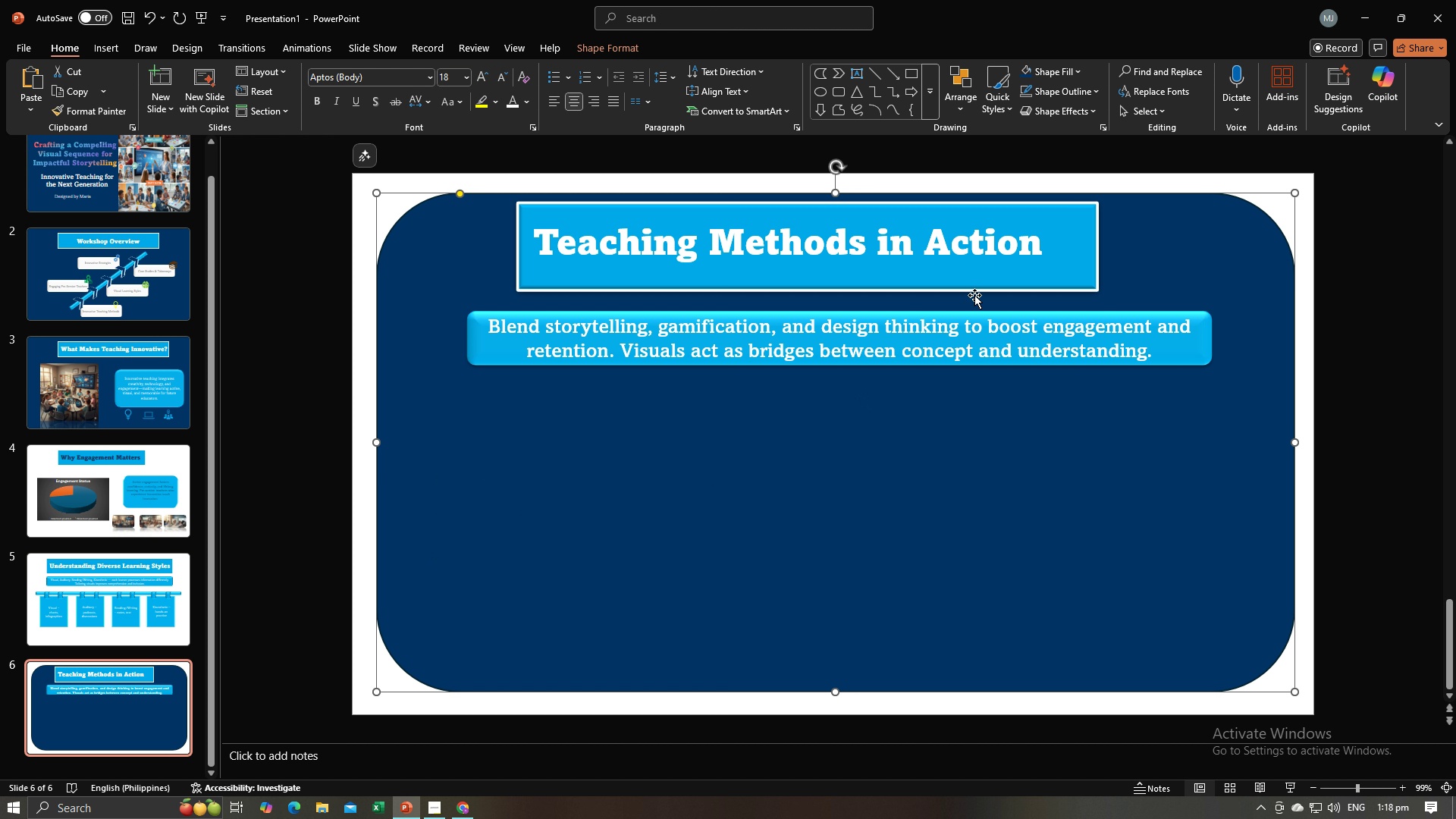 
left_click([973, 286])
 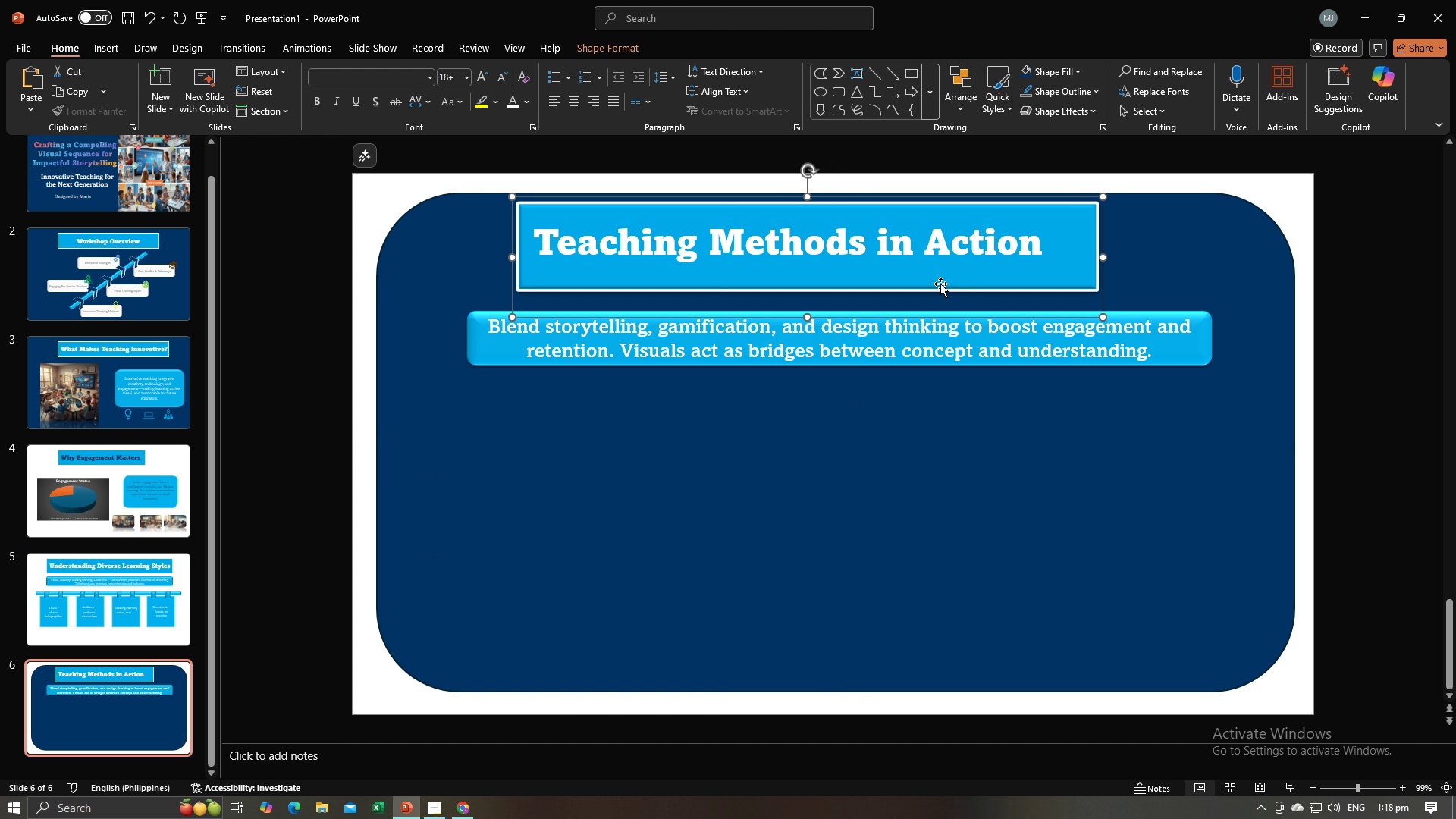 
left_click_drag(start_coordinate=[940, 280], to_coordinate=[967, 284])
 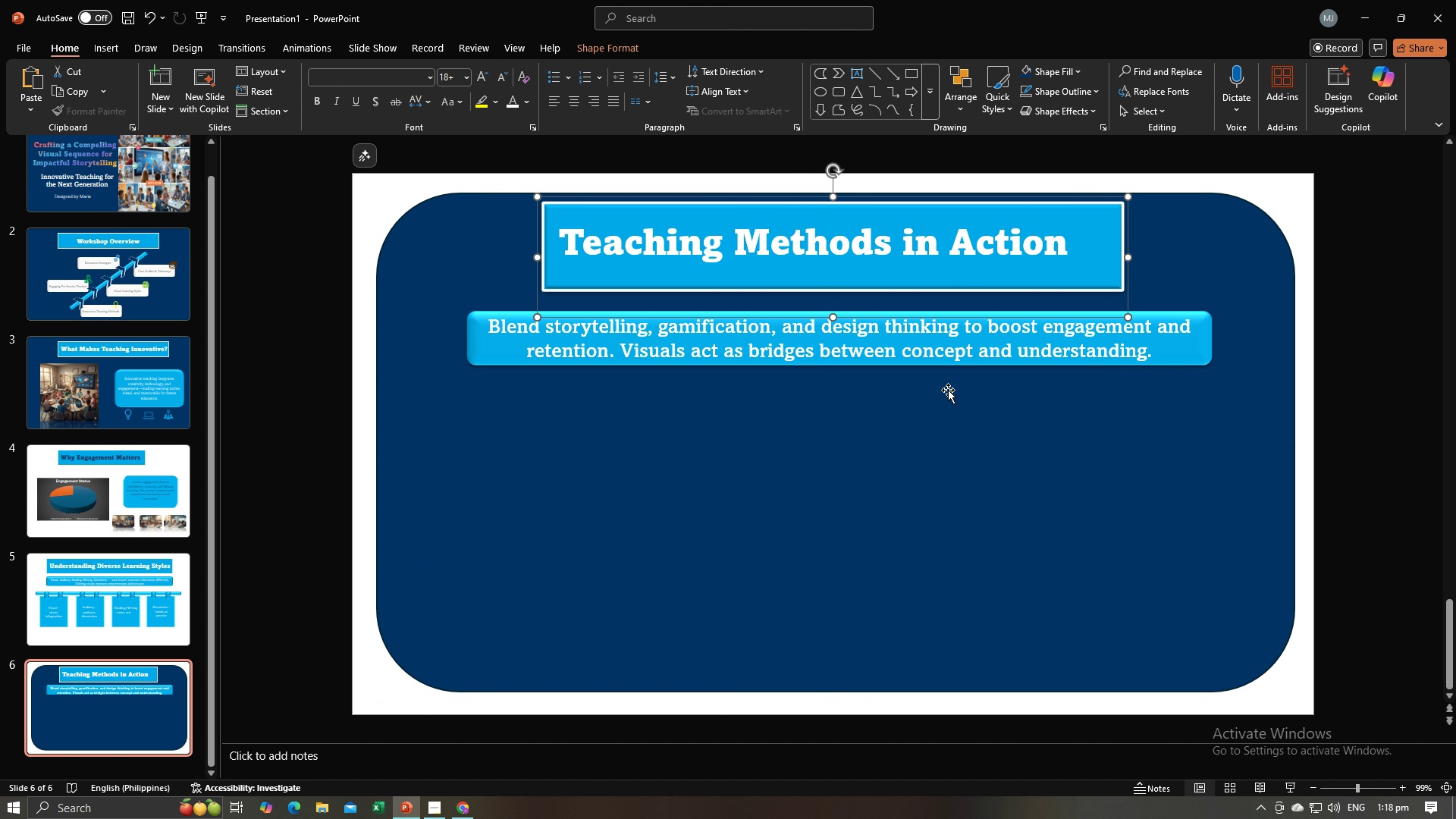 
left_click([948, 390])
 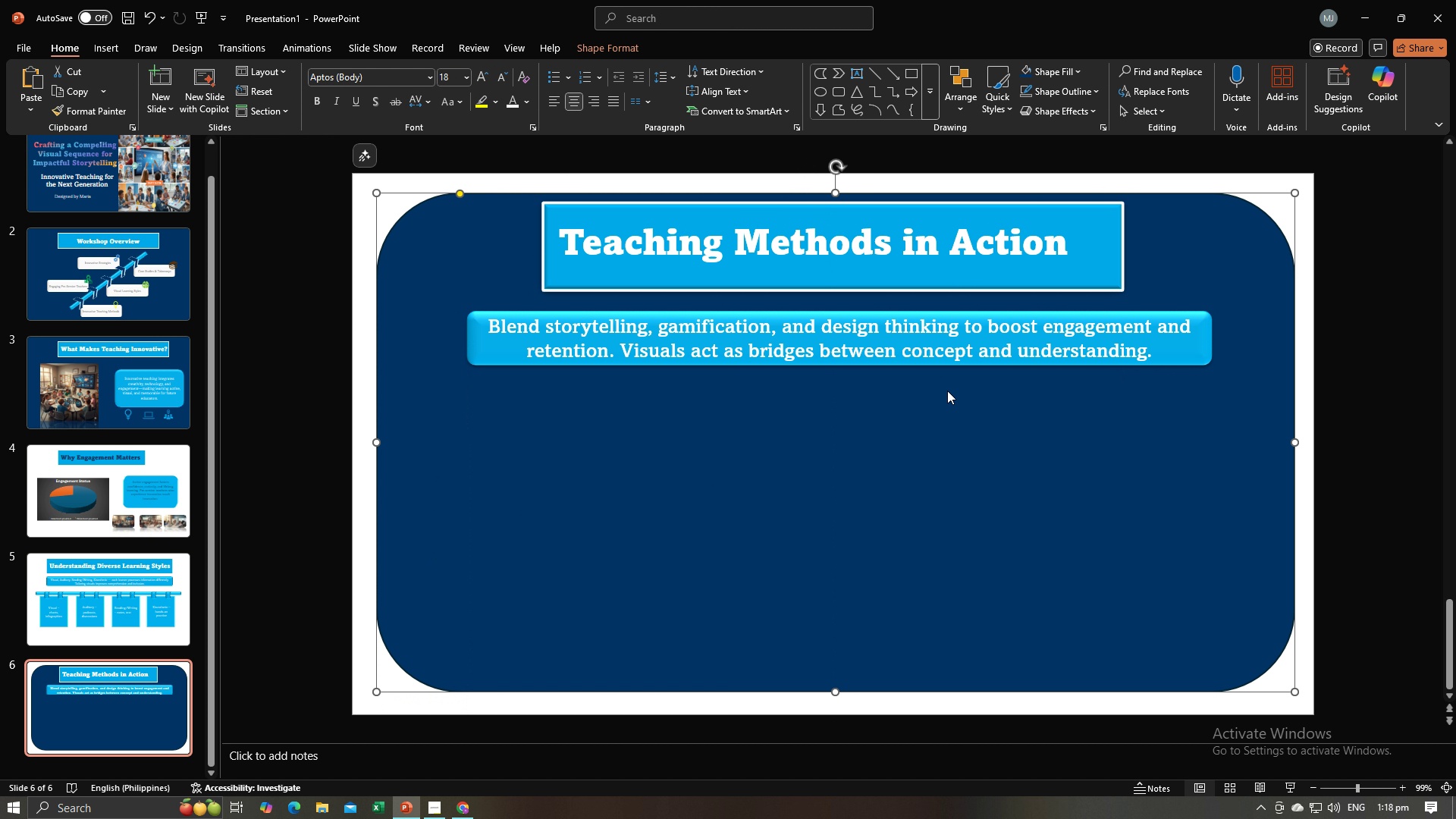 
key(Alt+AltLeft)
 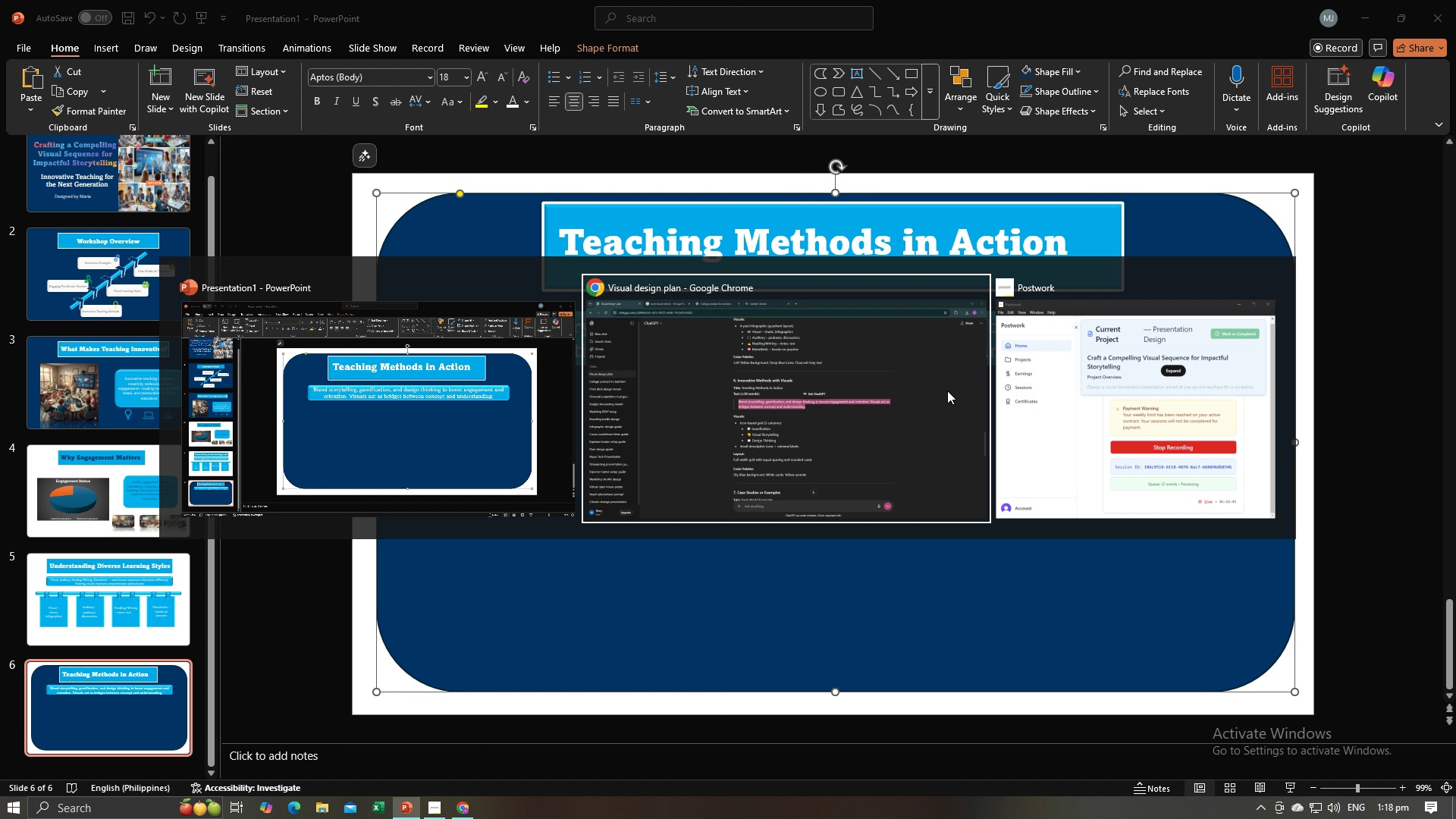 
key(Alt+Tab)
 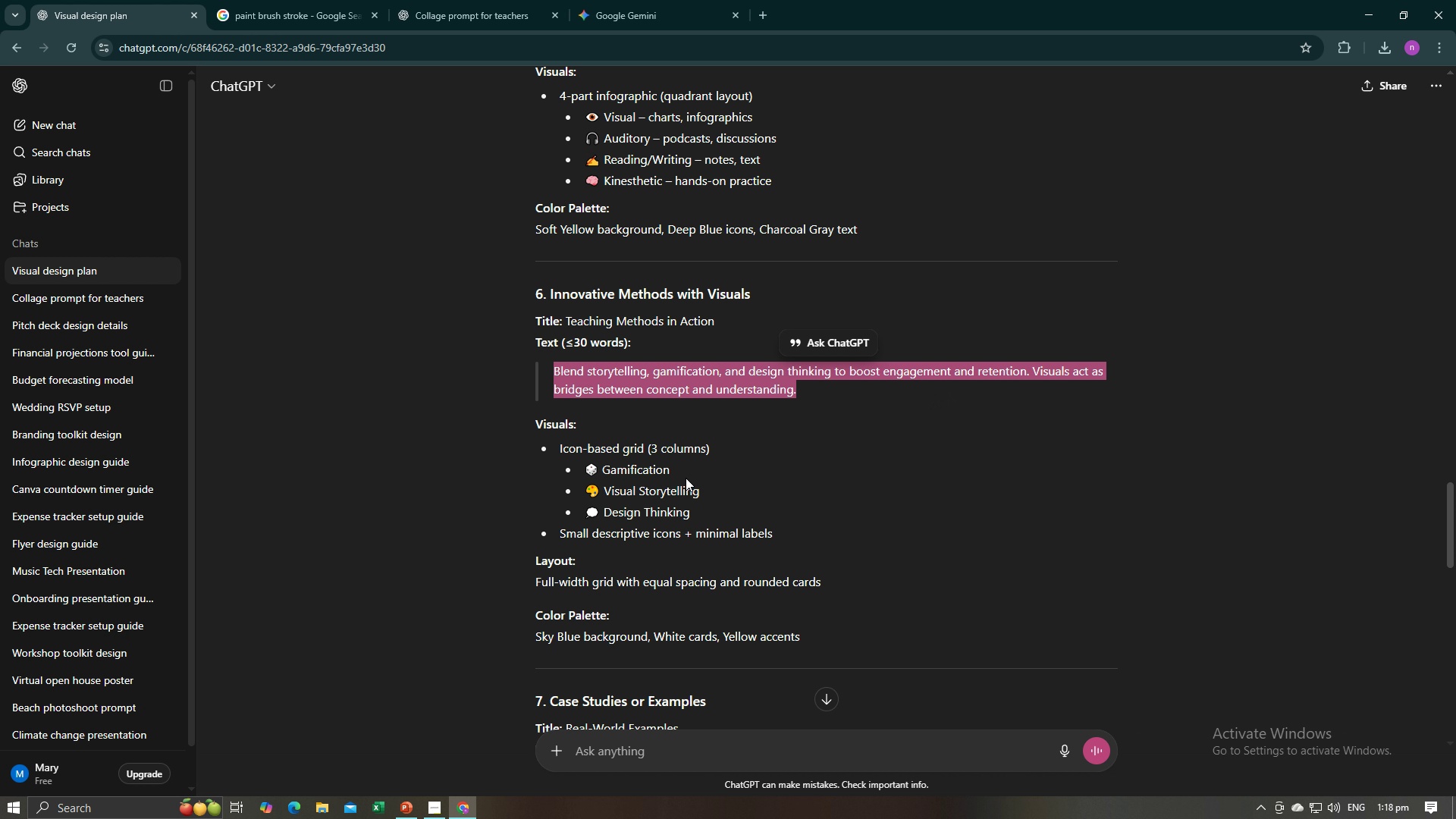 
scroll: coordinate [760, 500], scroll_direction: down, amount: 1.0
 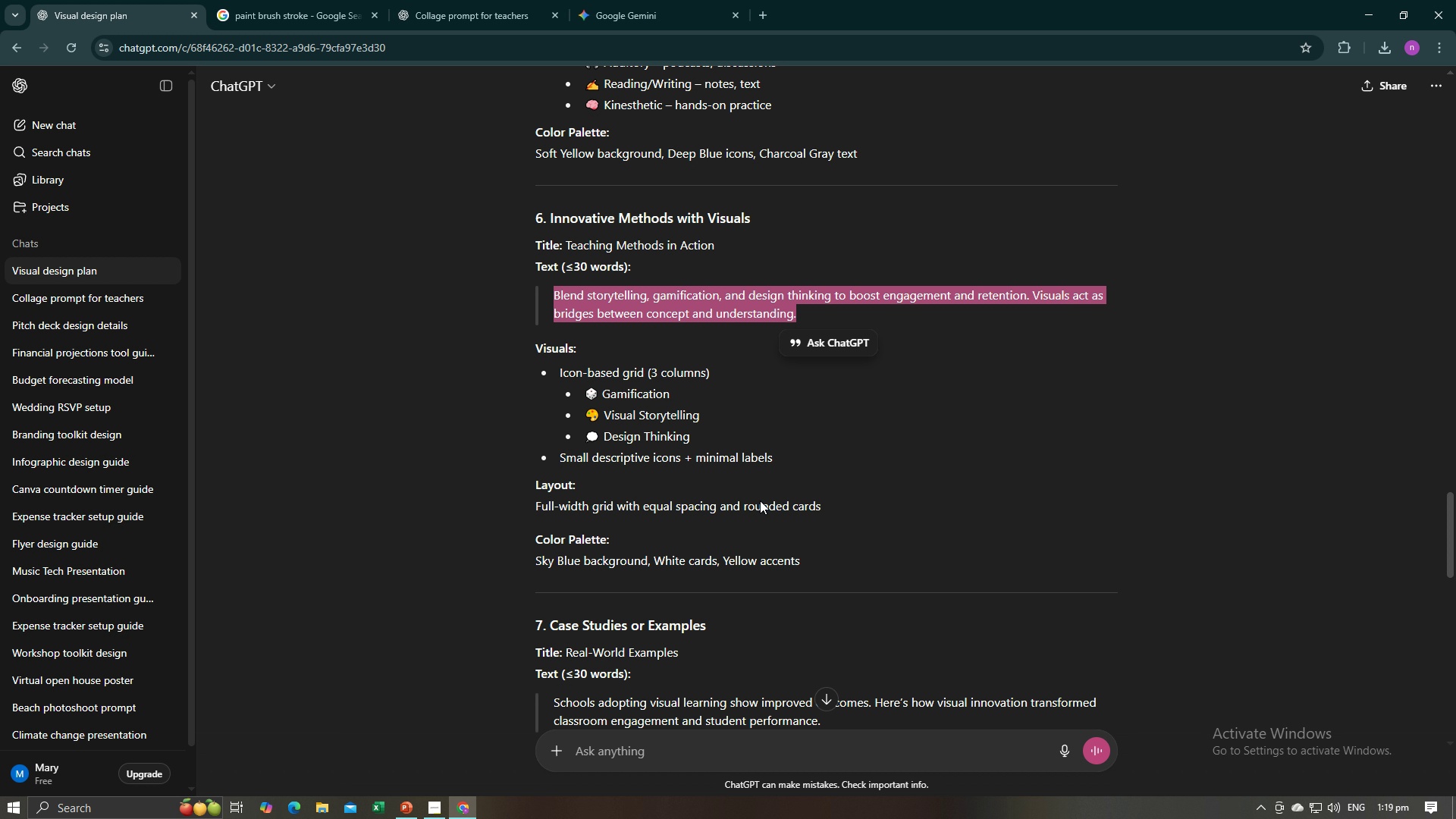 
wait(17.77)
 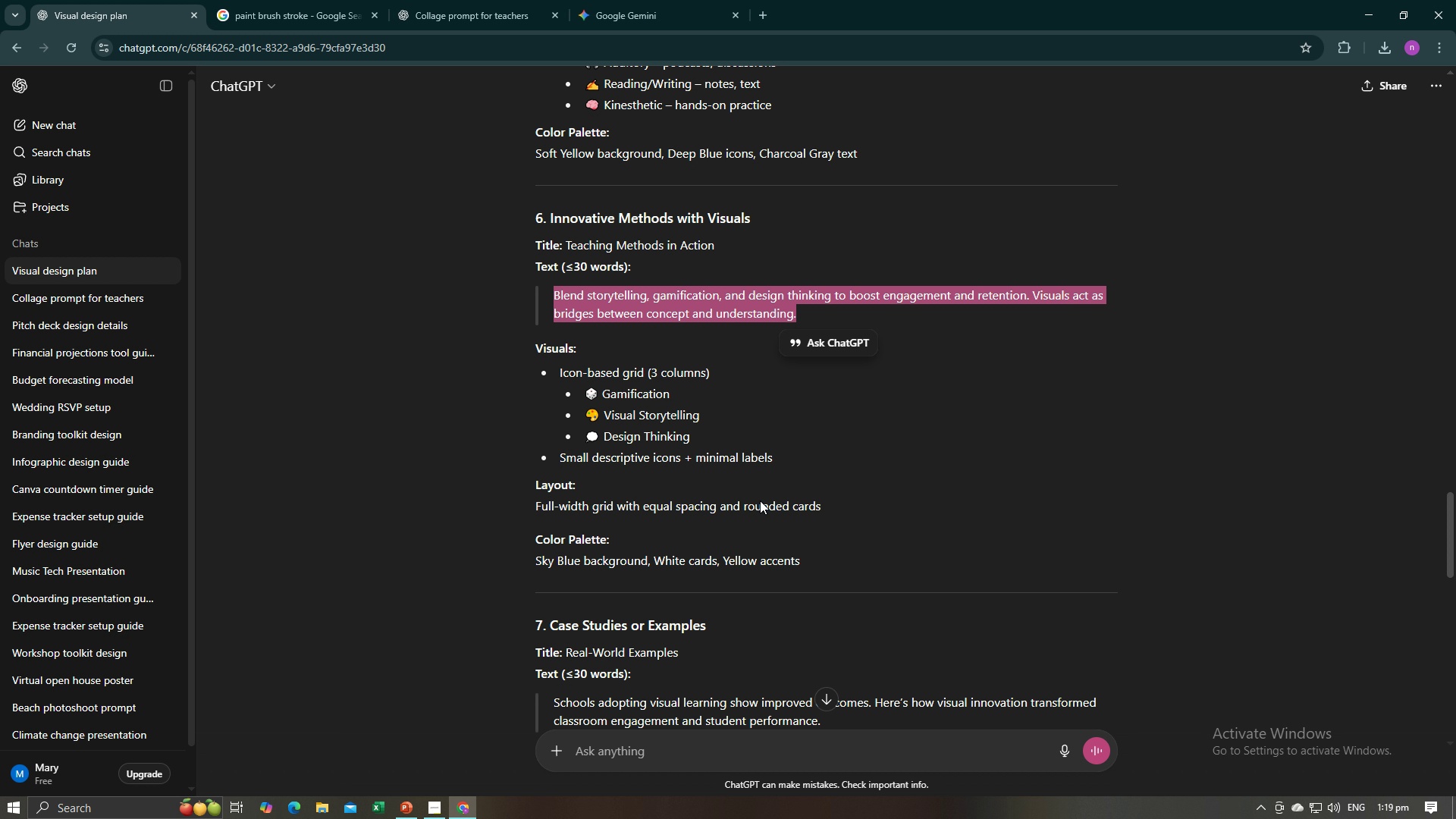 
key(Alt+AltLeft)
 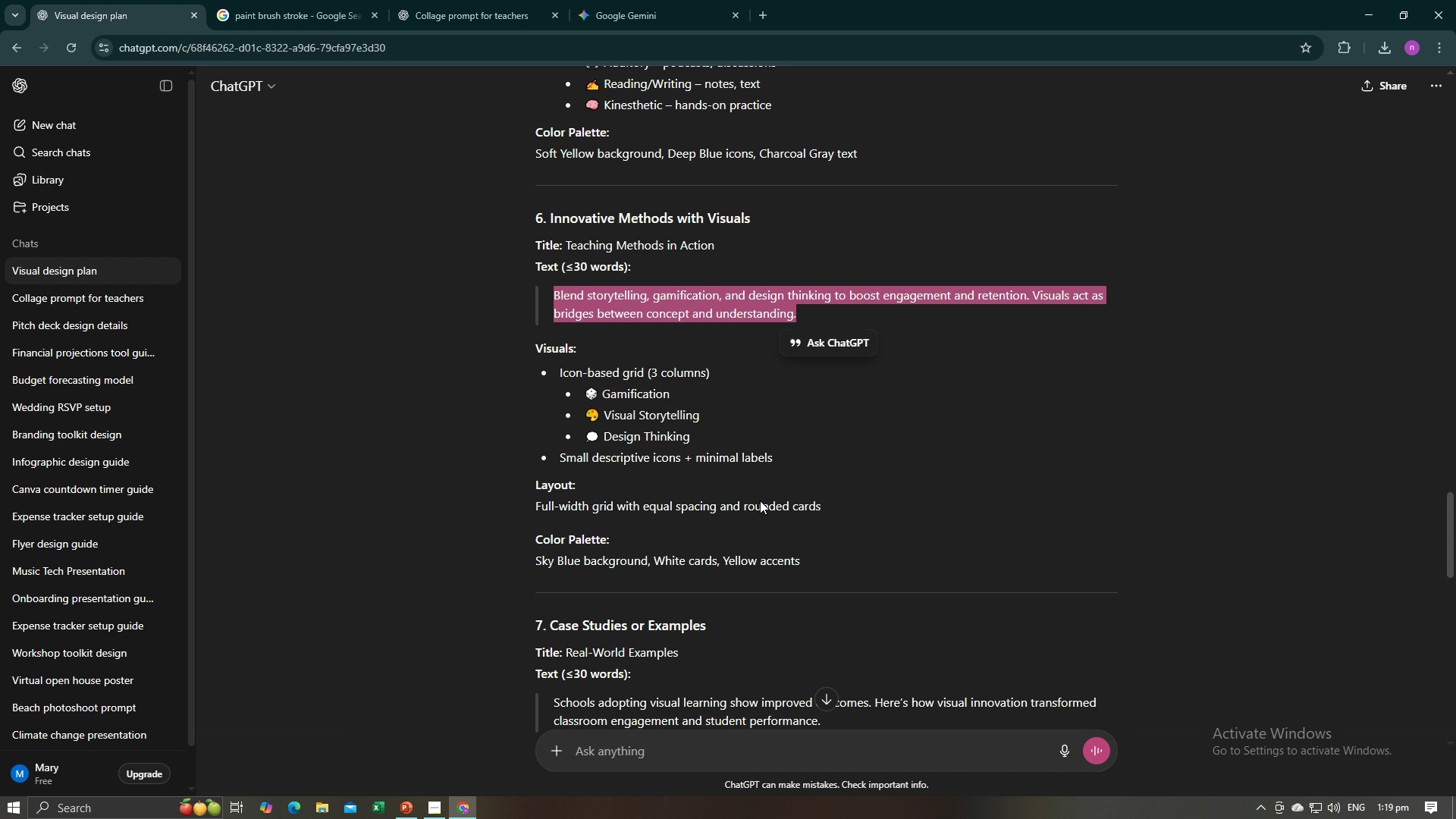 
key(Alt+Tab)
 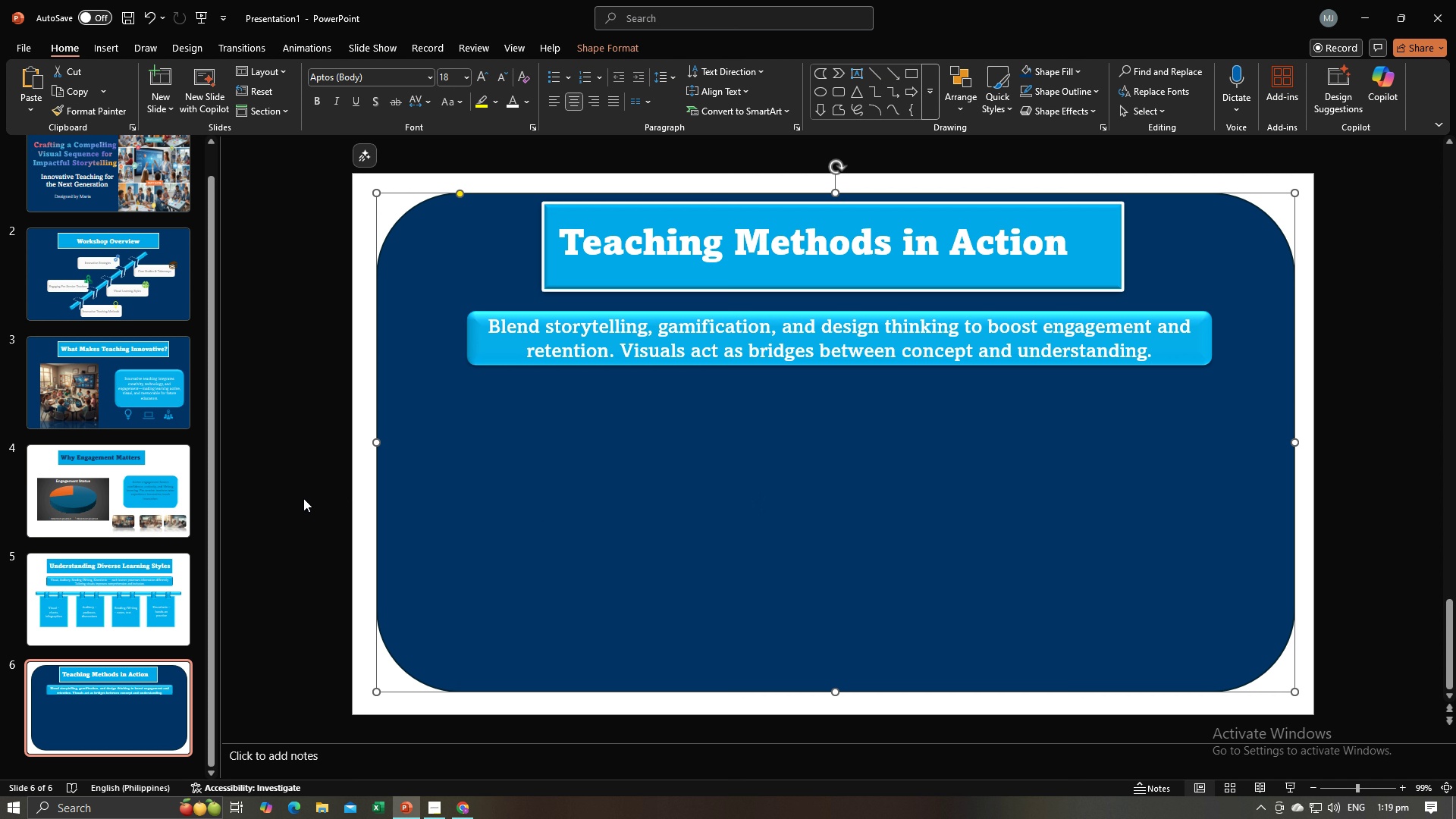 
left_click([301, 498])
 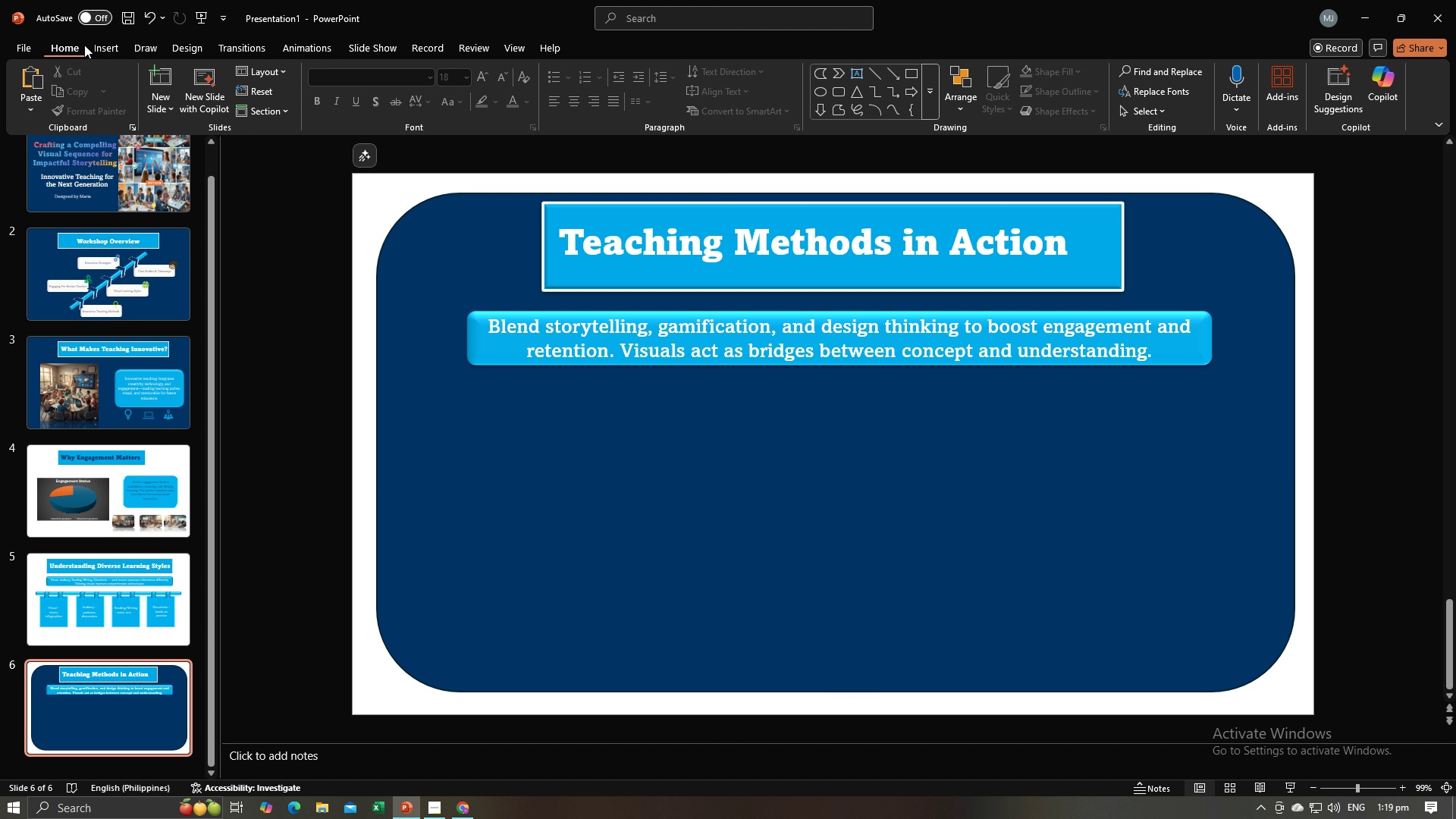 
left_click([99, 46])
 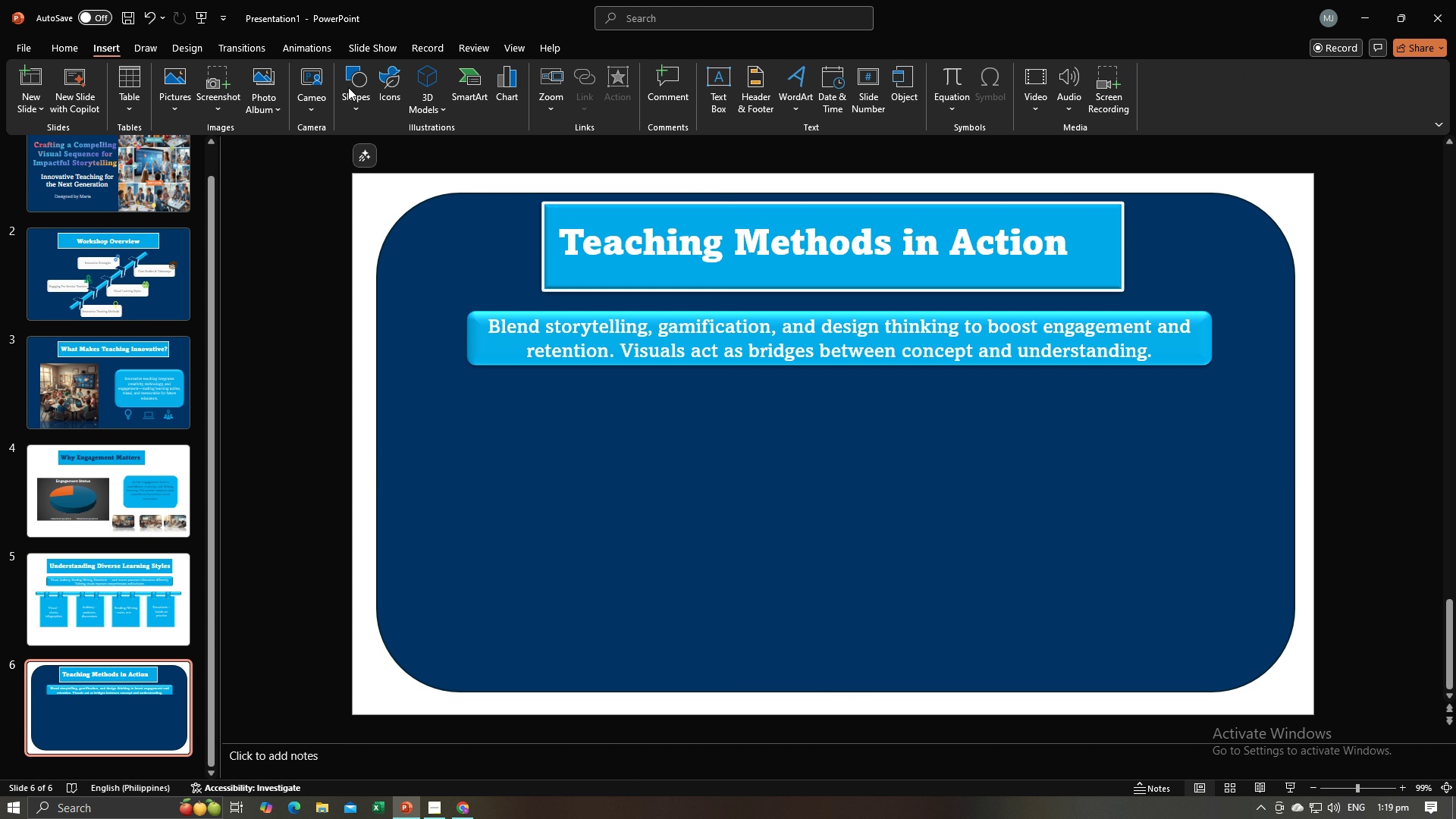 
left_click([349, 87])
 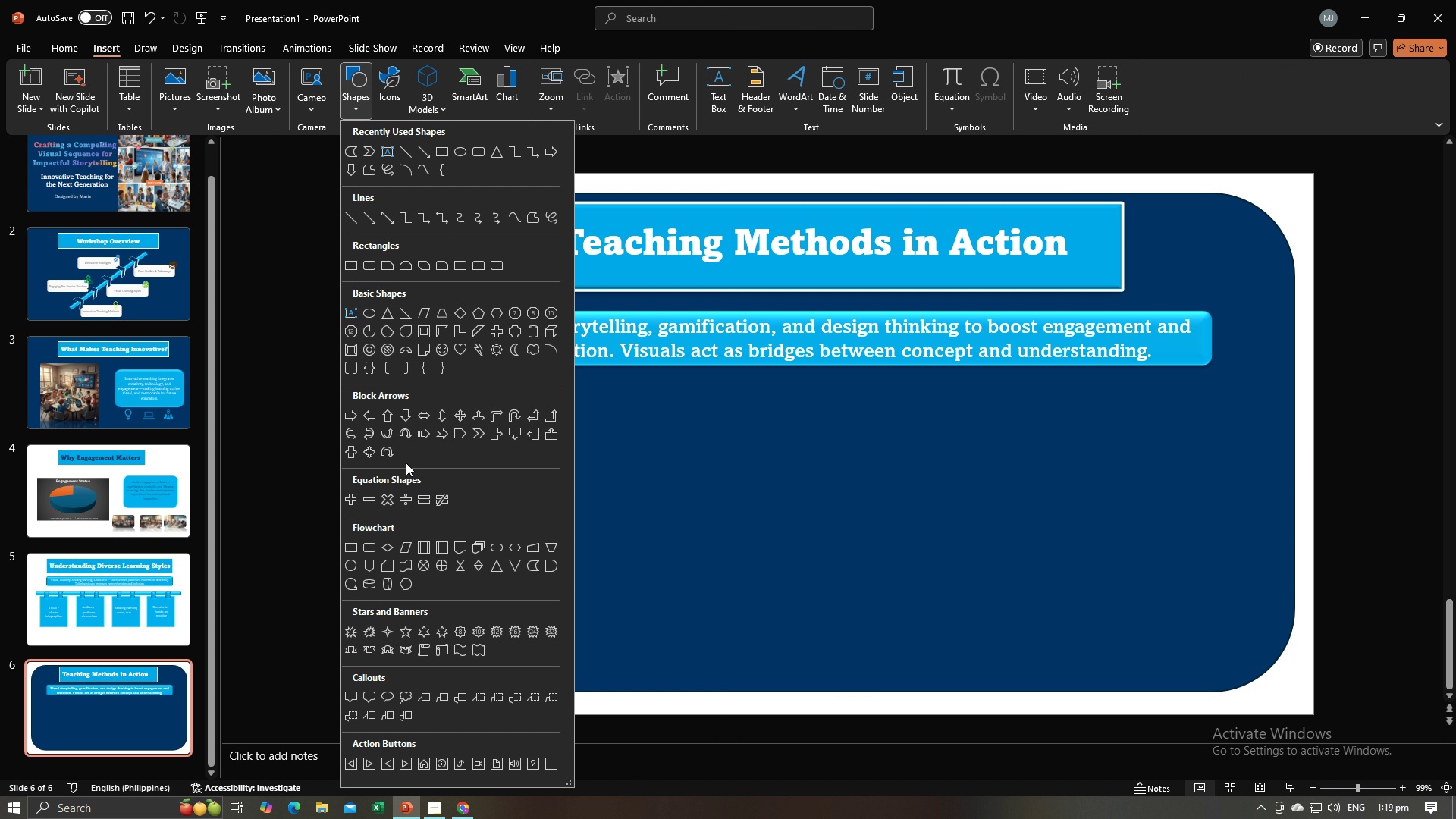 
wait(6.33)
 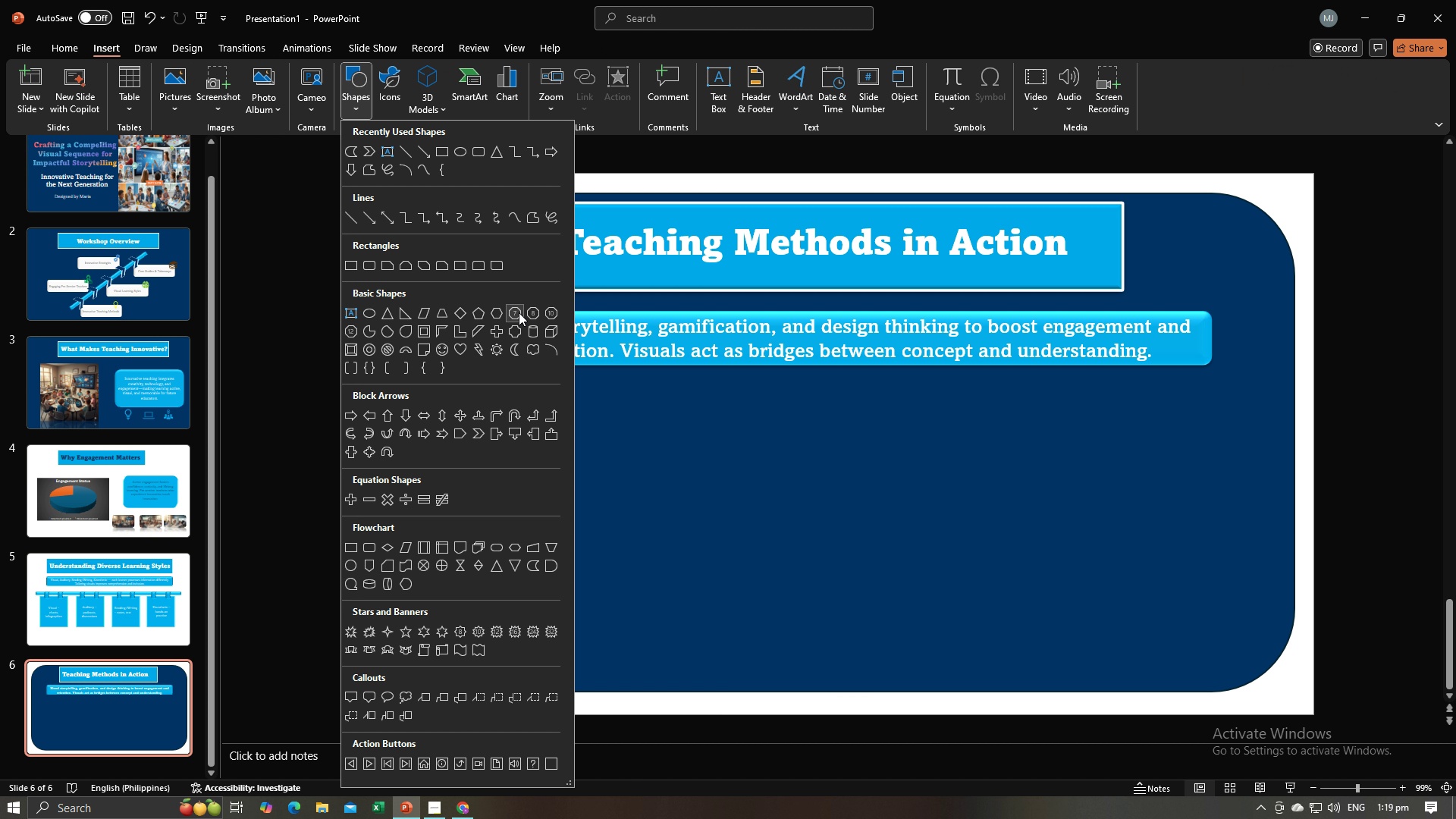 
left_click([463, 438])
 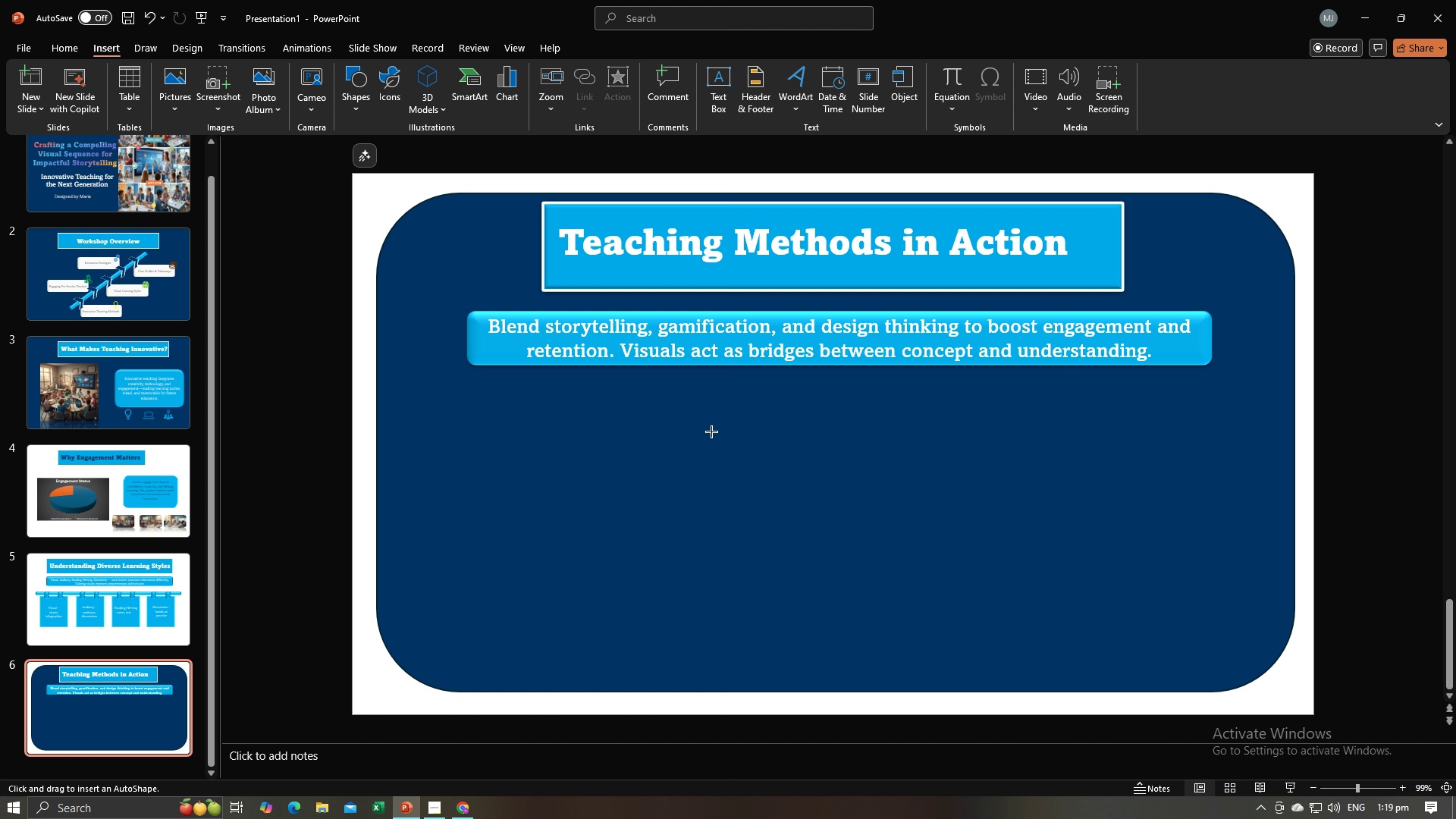 
left_click_drag(start_coordinate=[694, 428], to_coordinate=[1057, 479])
 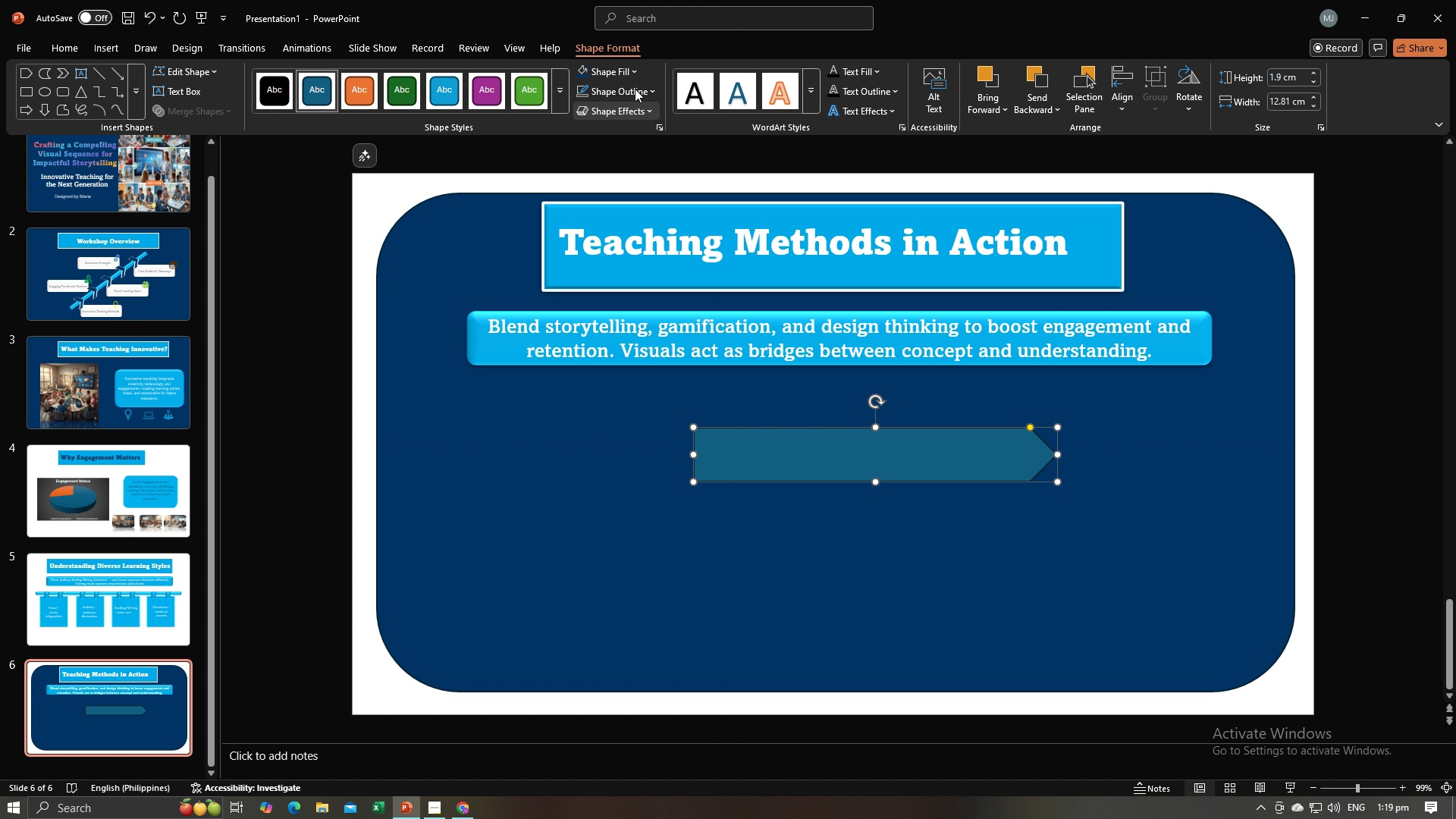 
left_click([619, 68])
 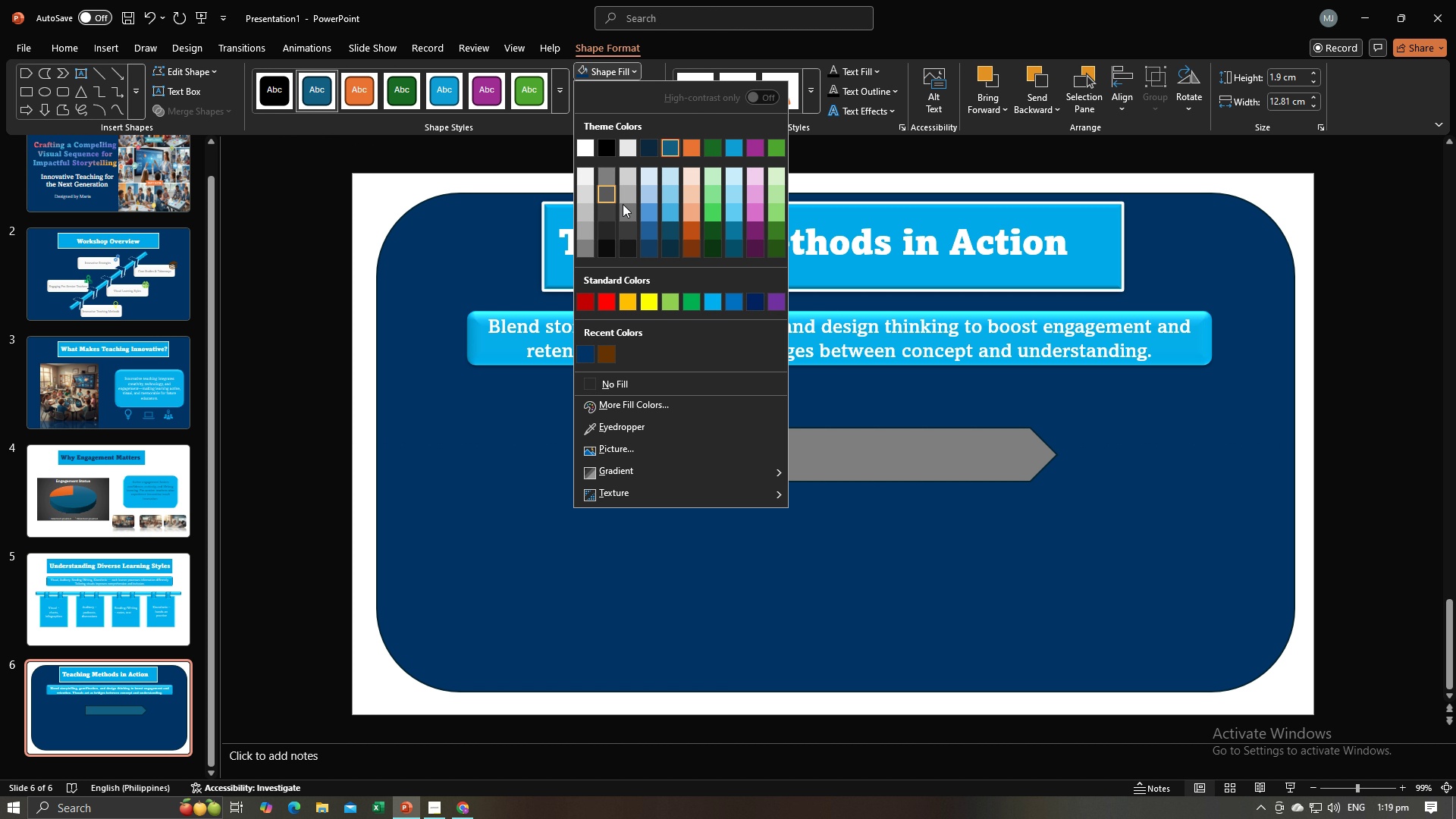 
mouse_move([623, 221])
 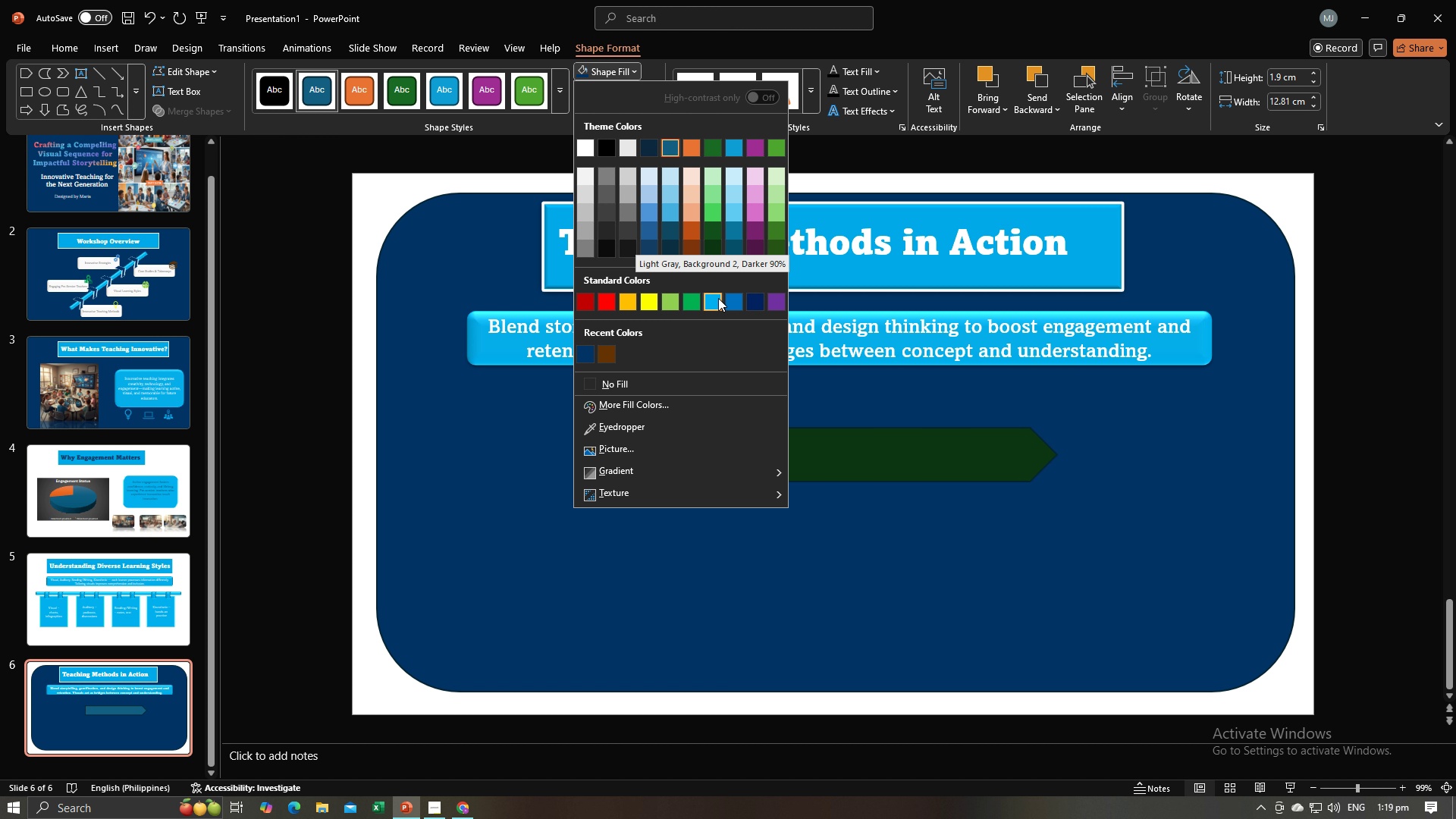 
left_click([718, 298])
 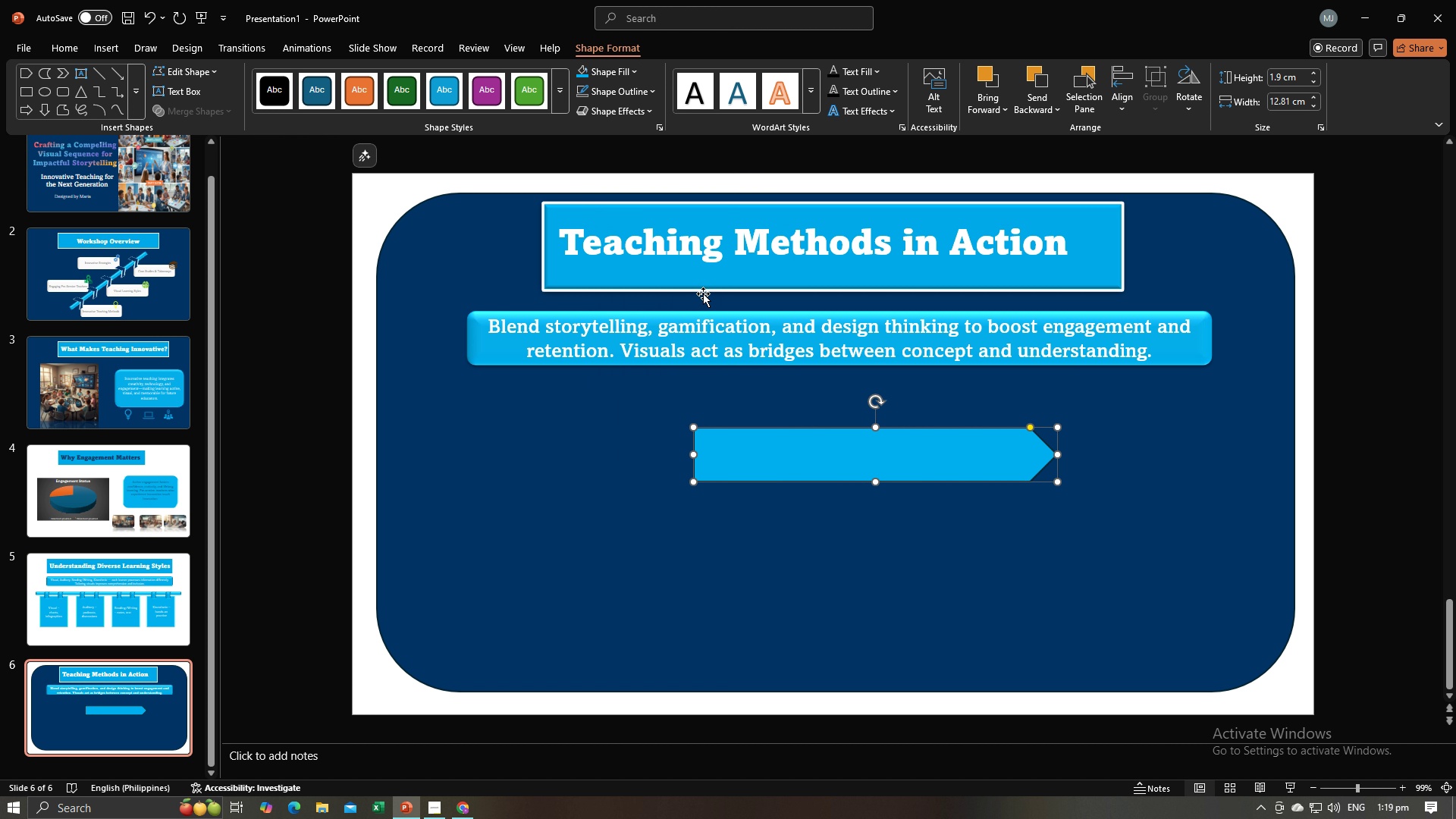 
left_click([611, 118])
 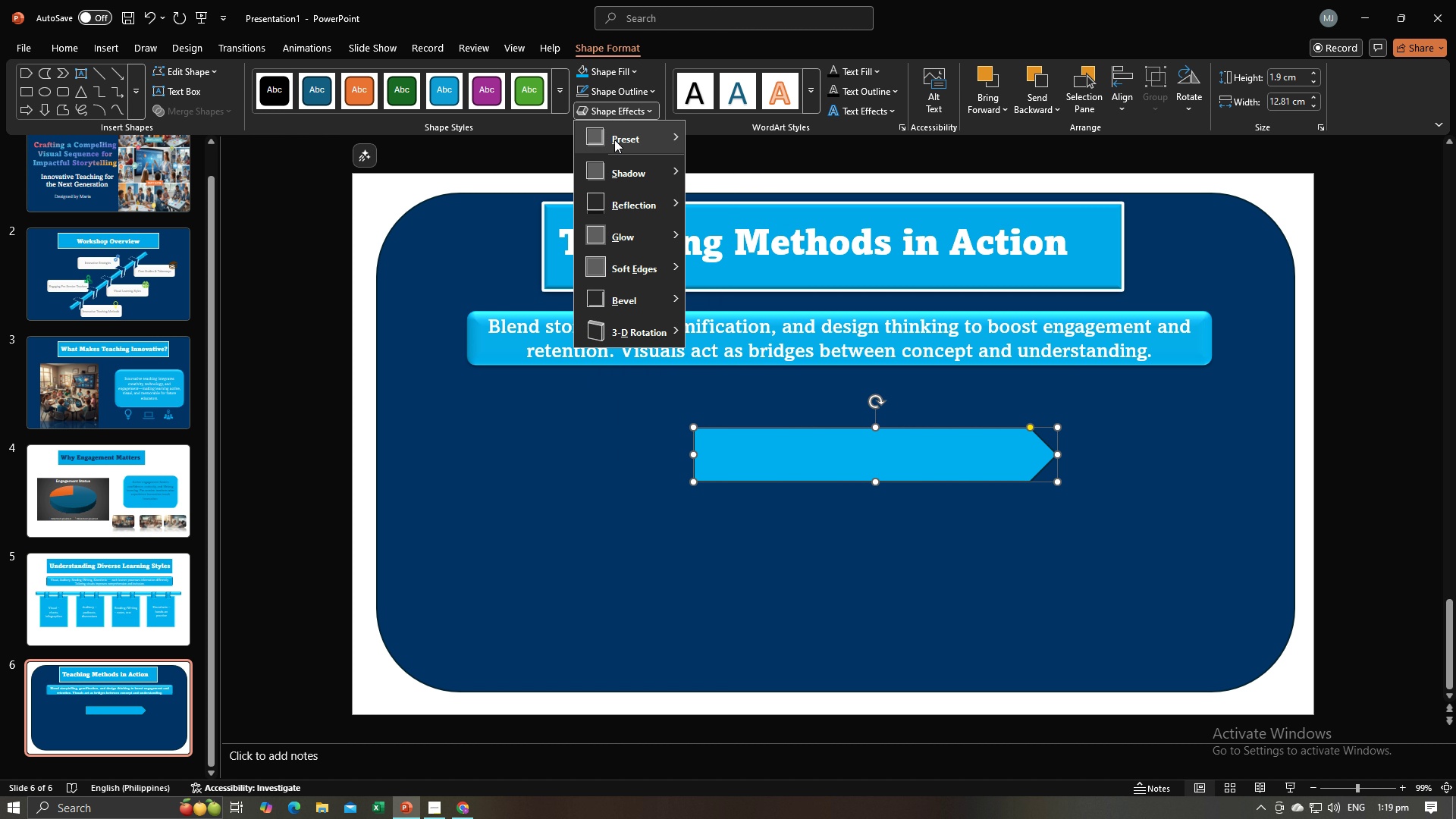 
left_click([614, 140])
 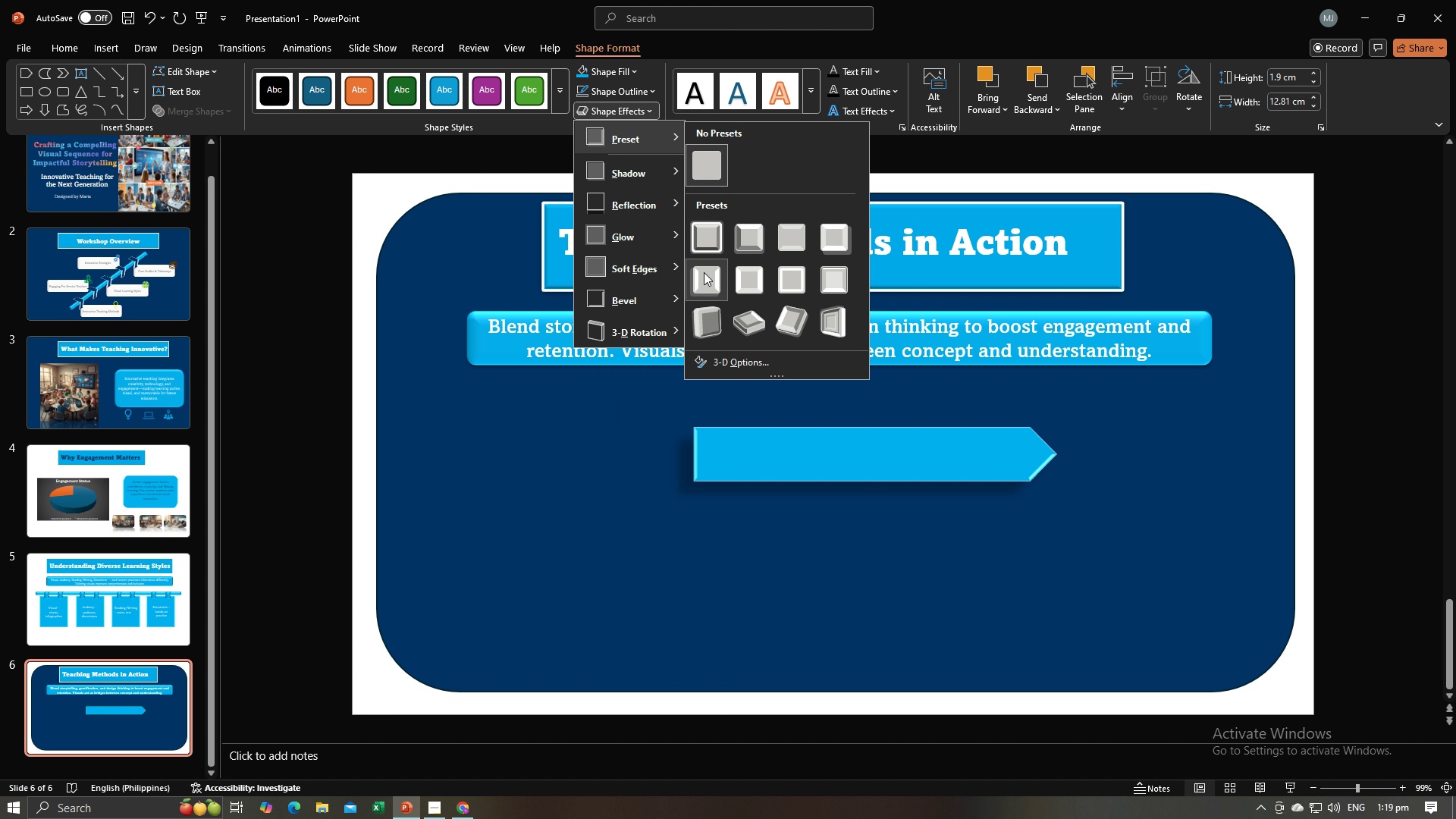 
left_click([704, 272])
 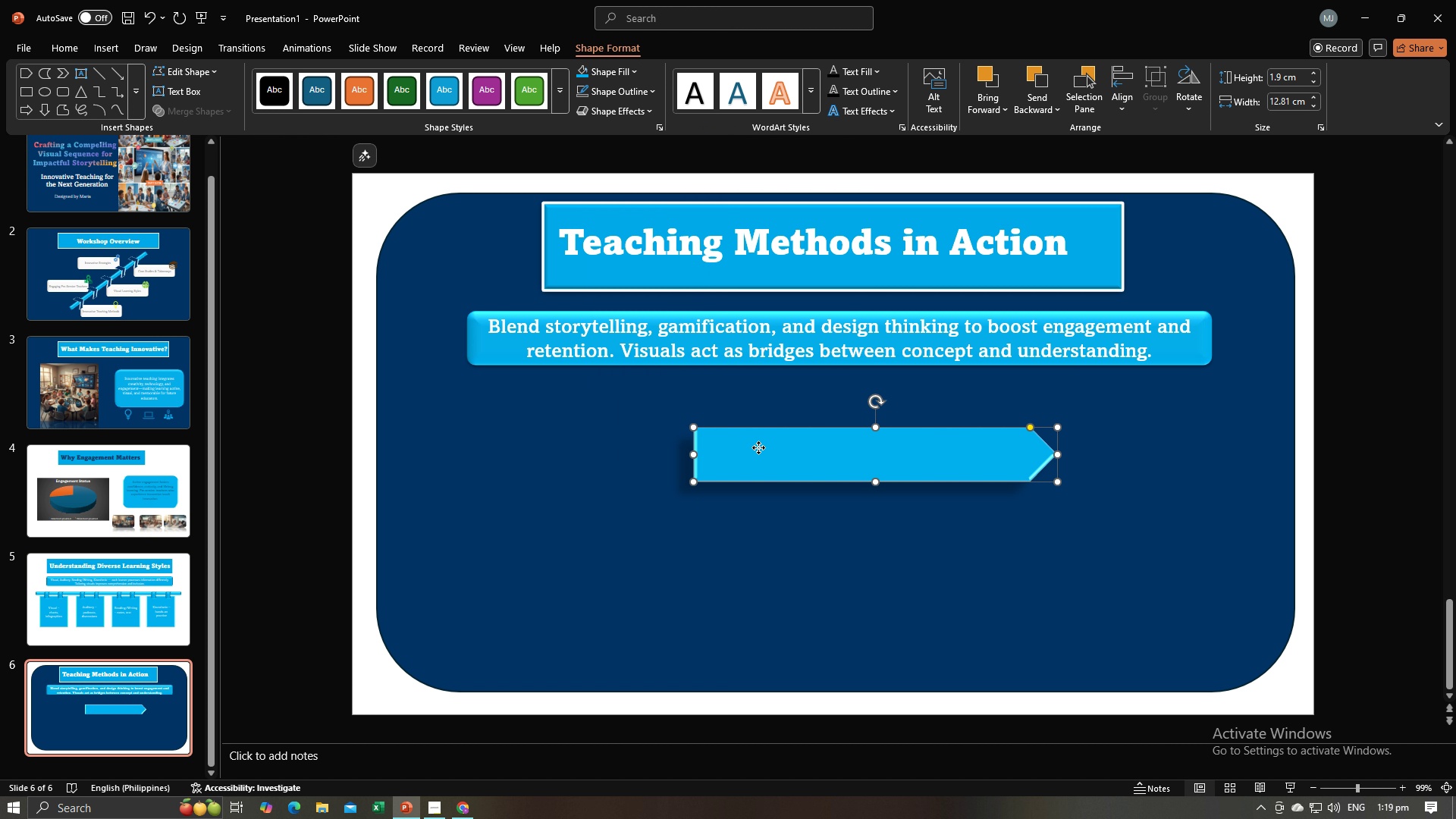 
left_click([758, 447])
 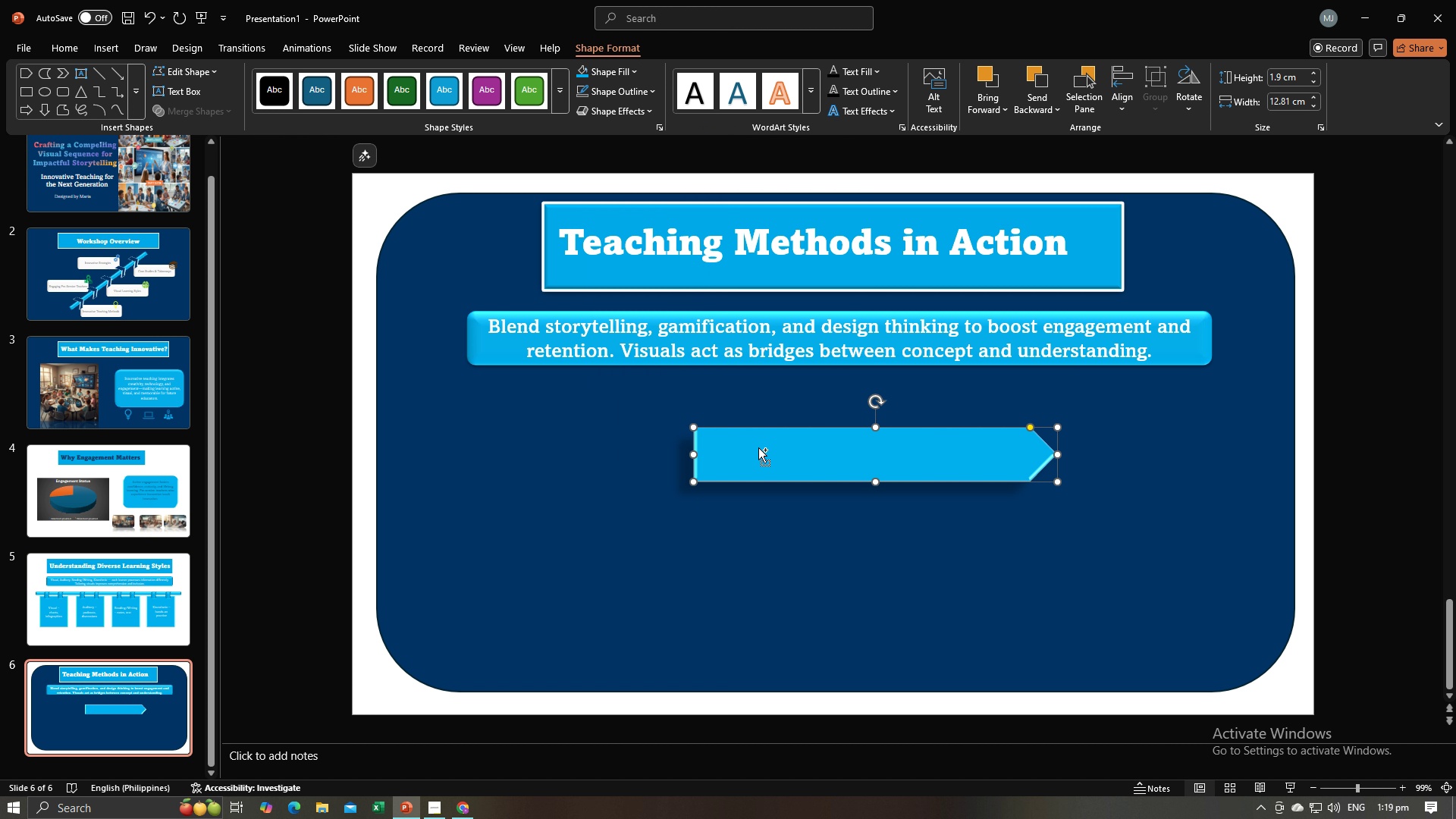 
key(Control+C)
 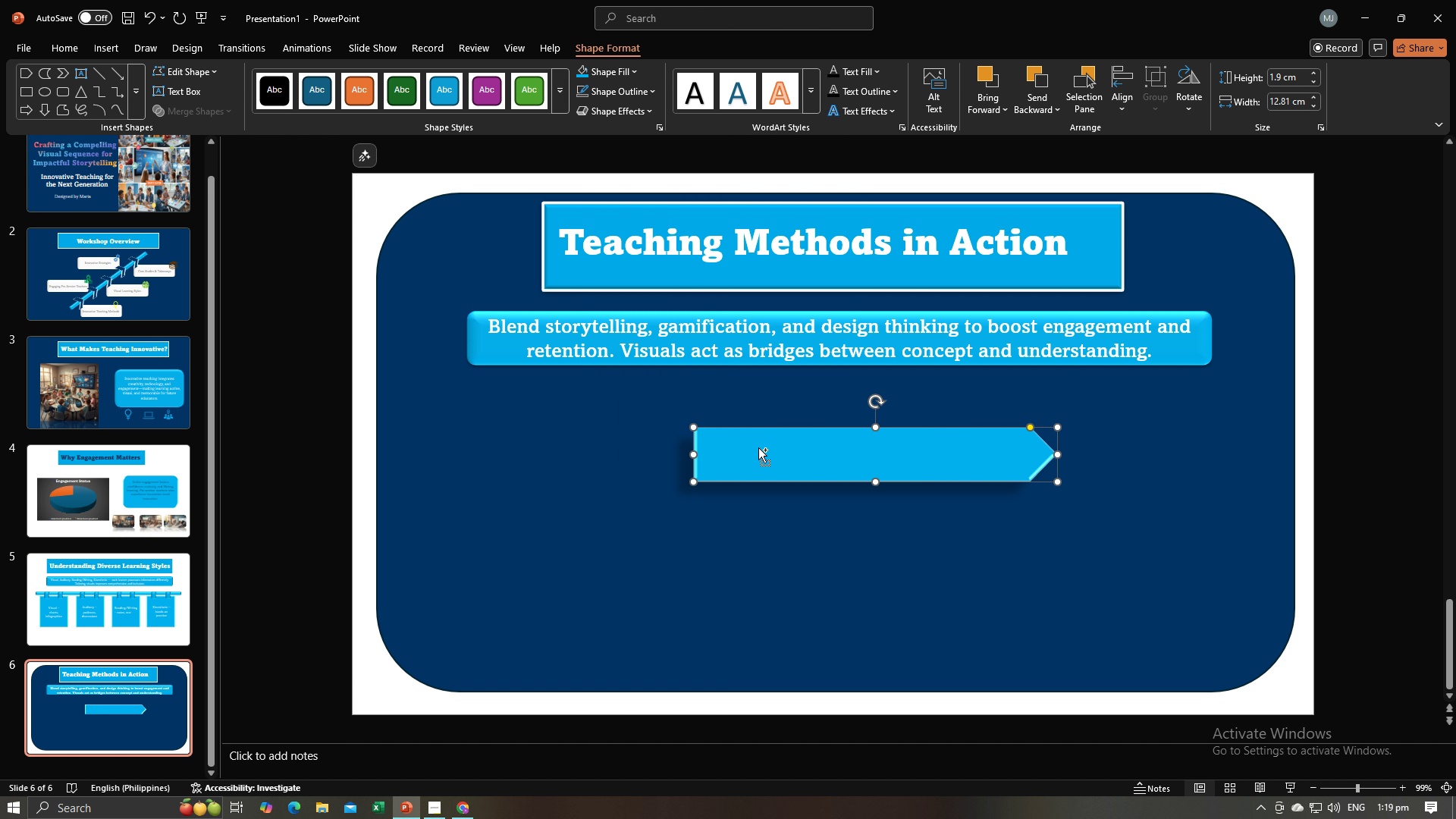 
key(Control+V)
 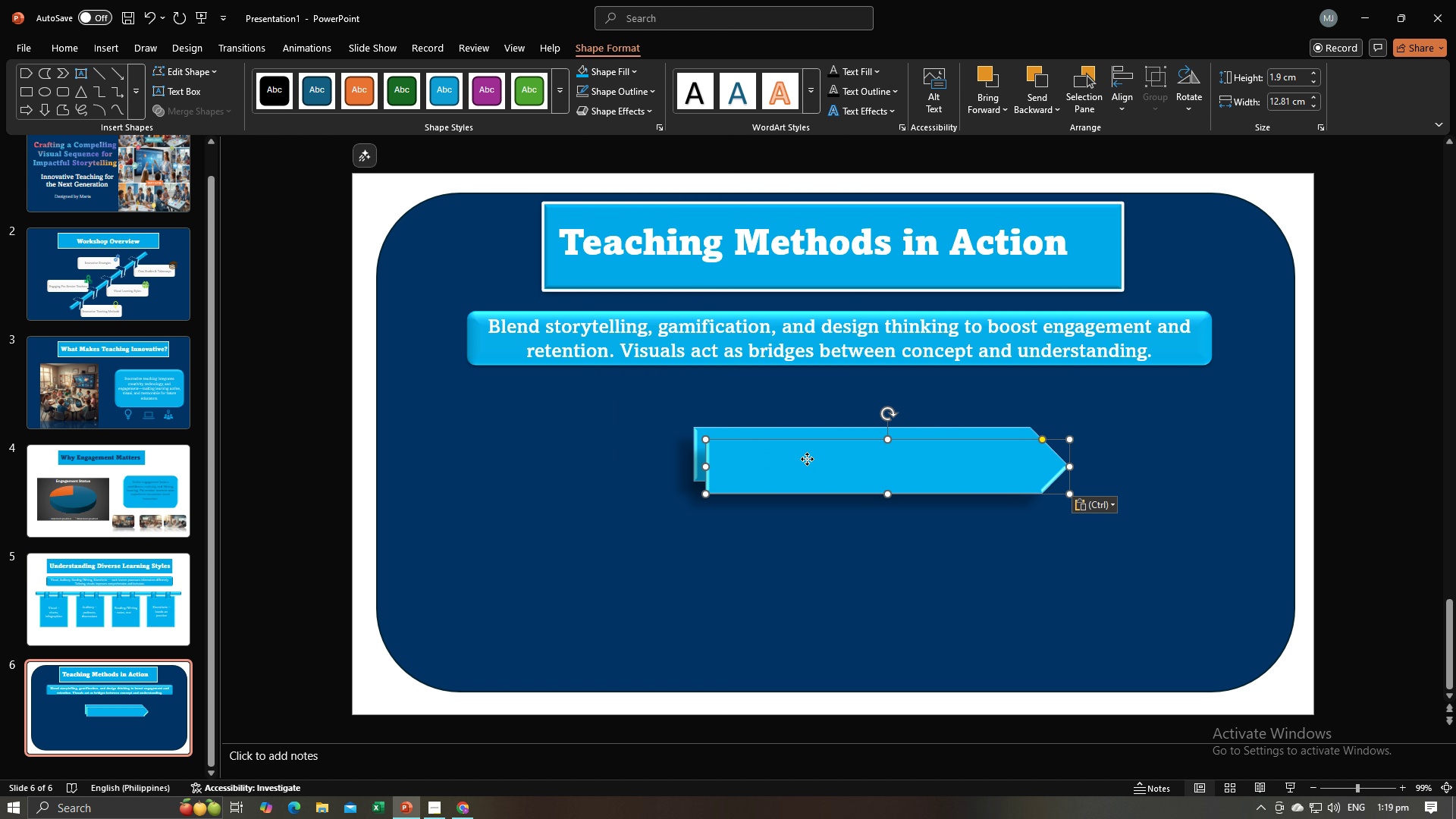 
left_click_drag(start_coordinate=[807, 459], to_coordinate=[799, 529])
 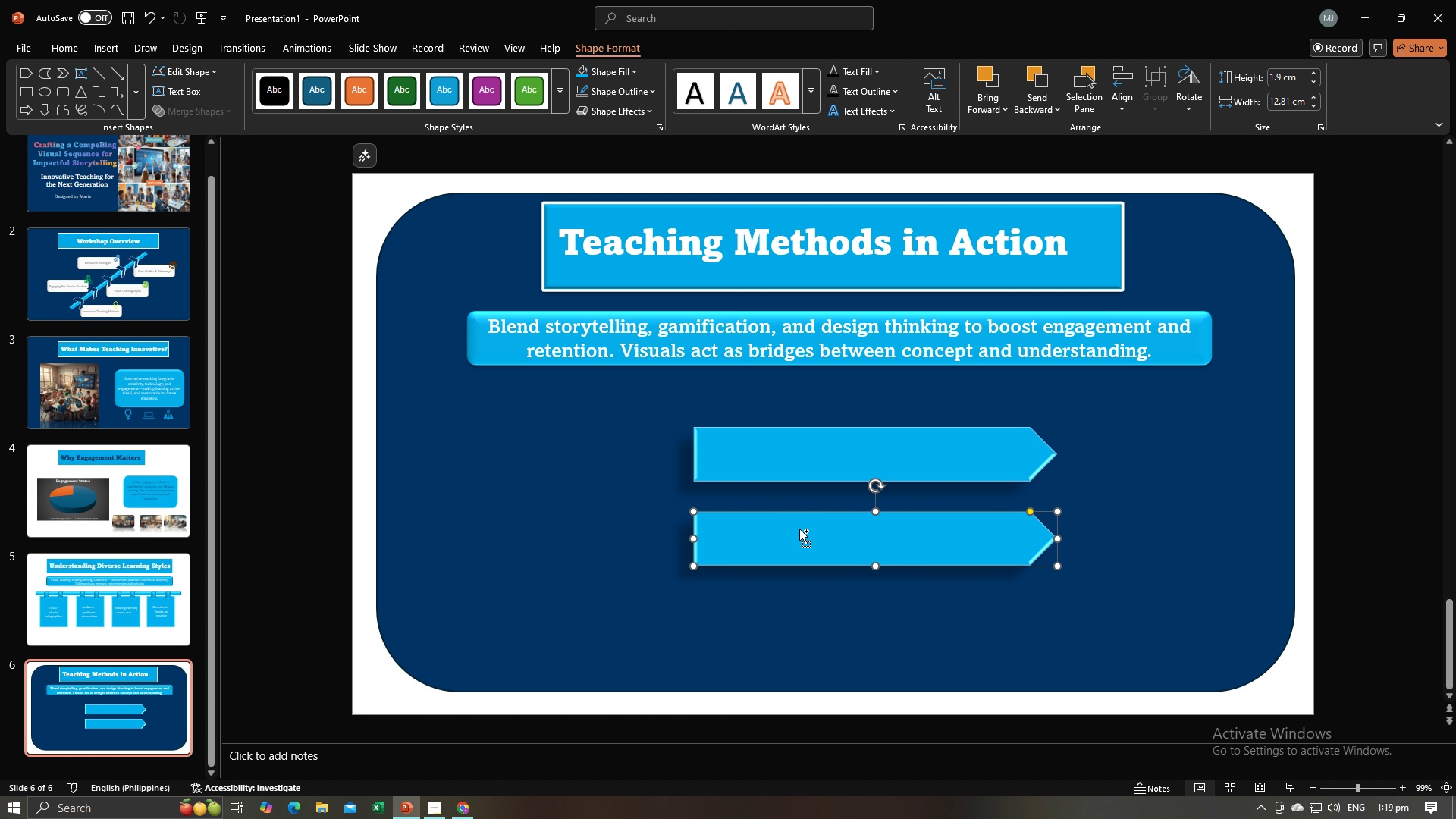 
key(Control+V)
 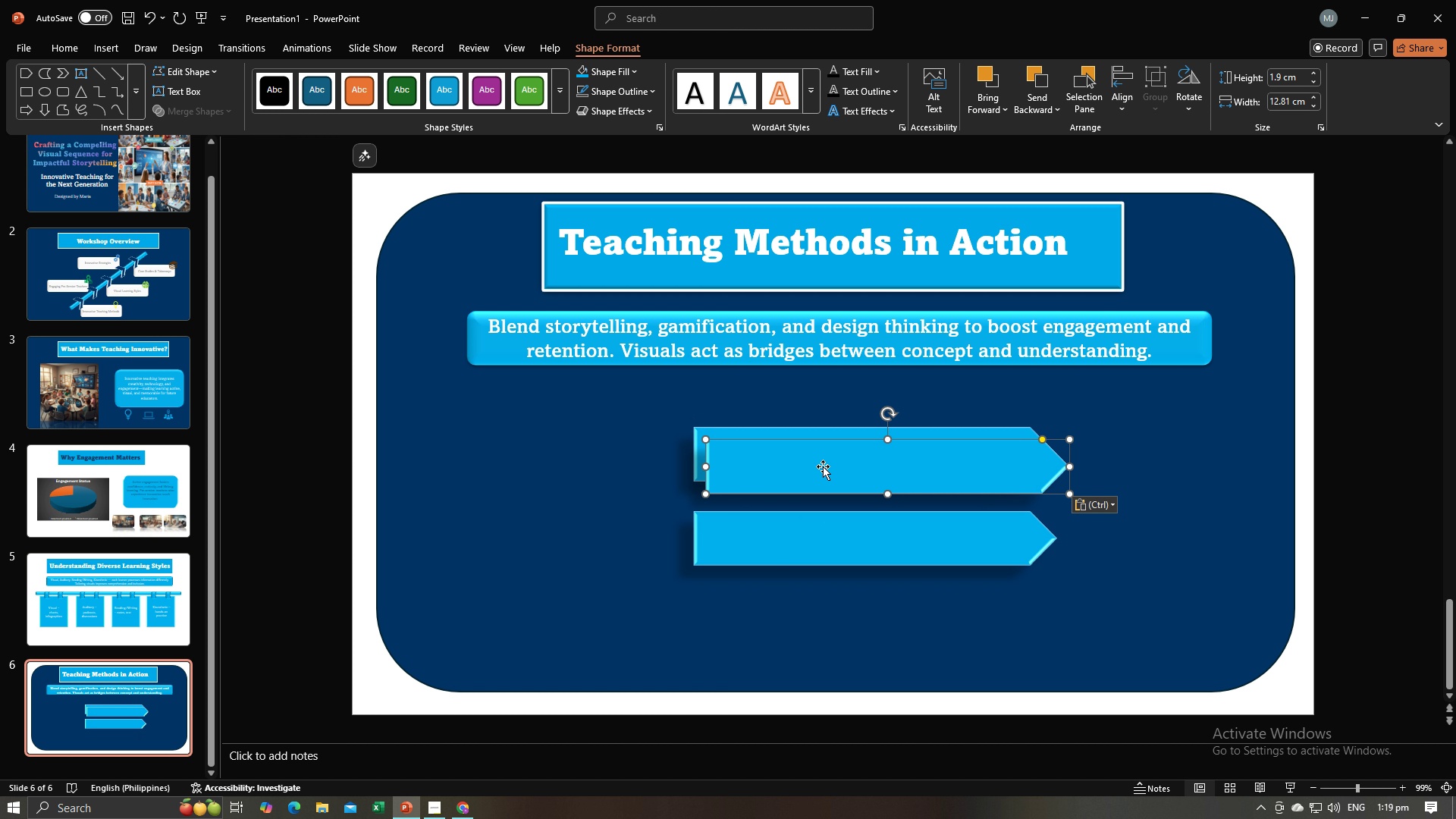 
left_click_drag(start_coordinate=[823, 466], to_coordinate=[817, 618])
 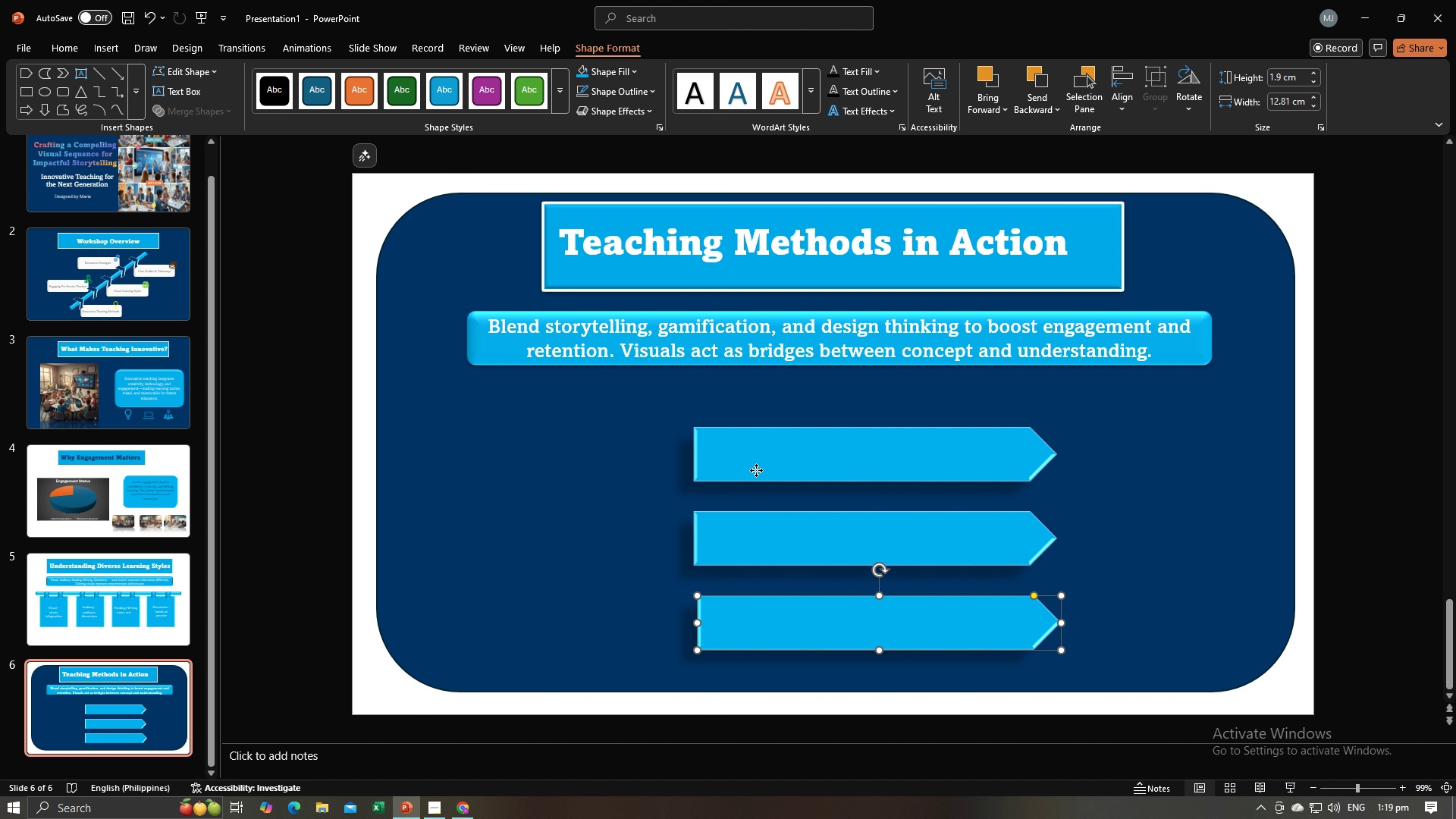 
left_click([756, 470])
 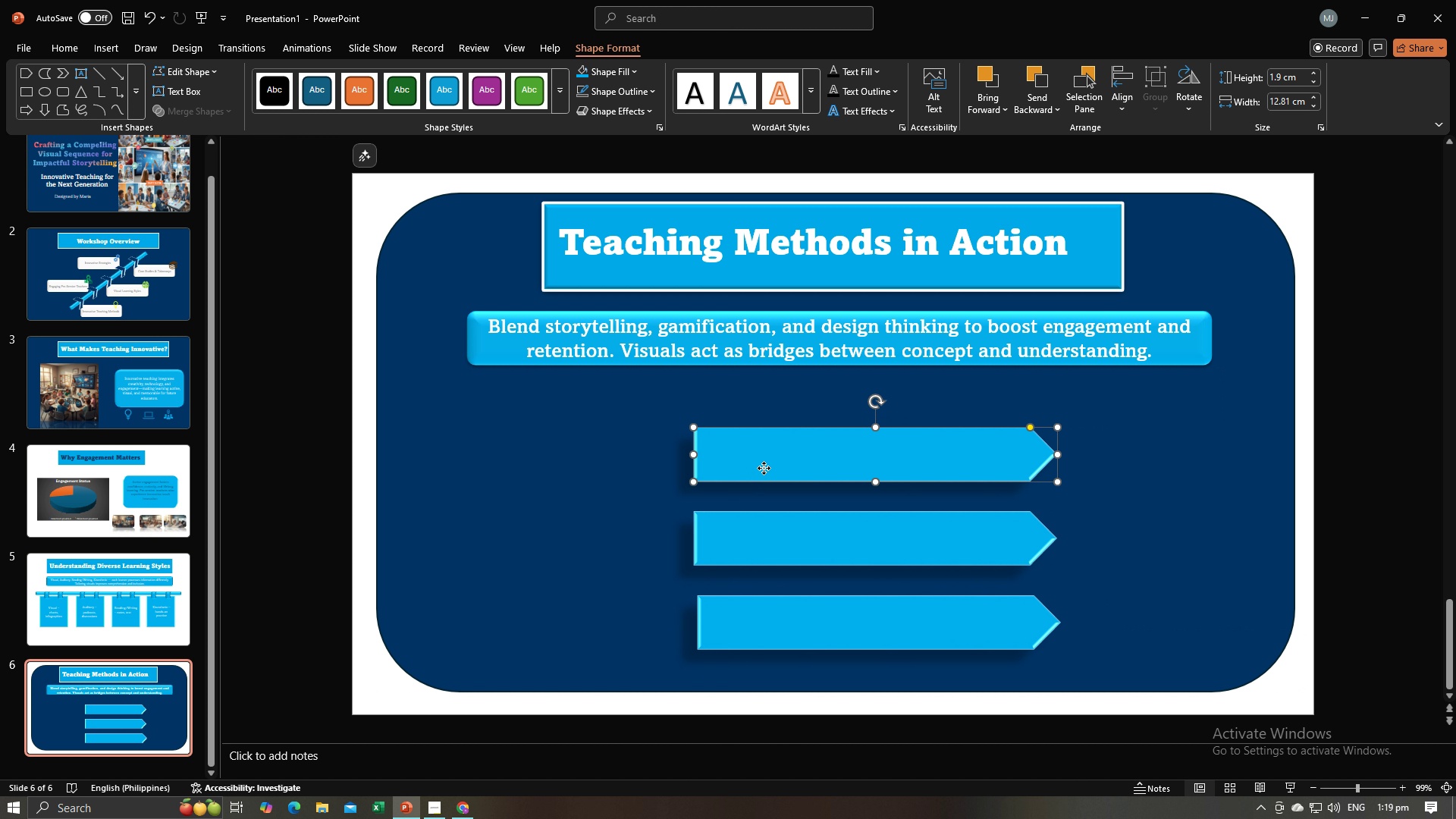 
left_click_drag(start_coordinate=[764, 468], to_coordinate=[764, 455])
 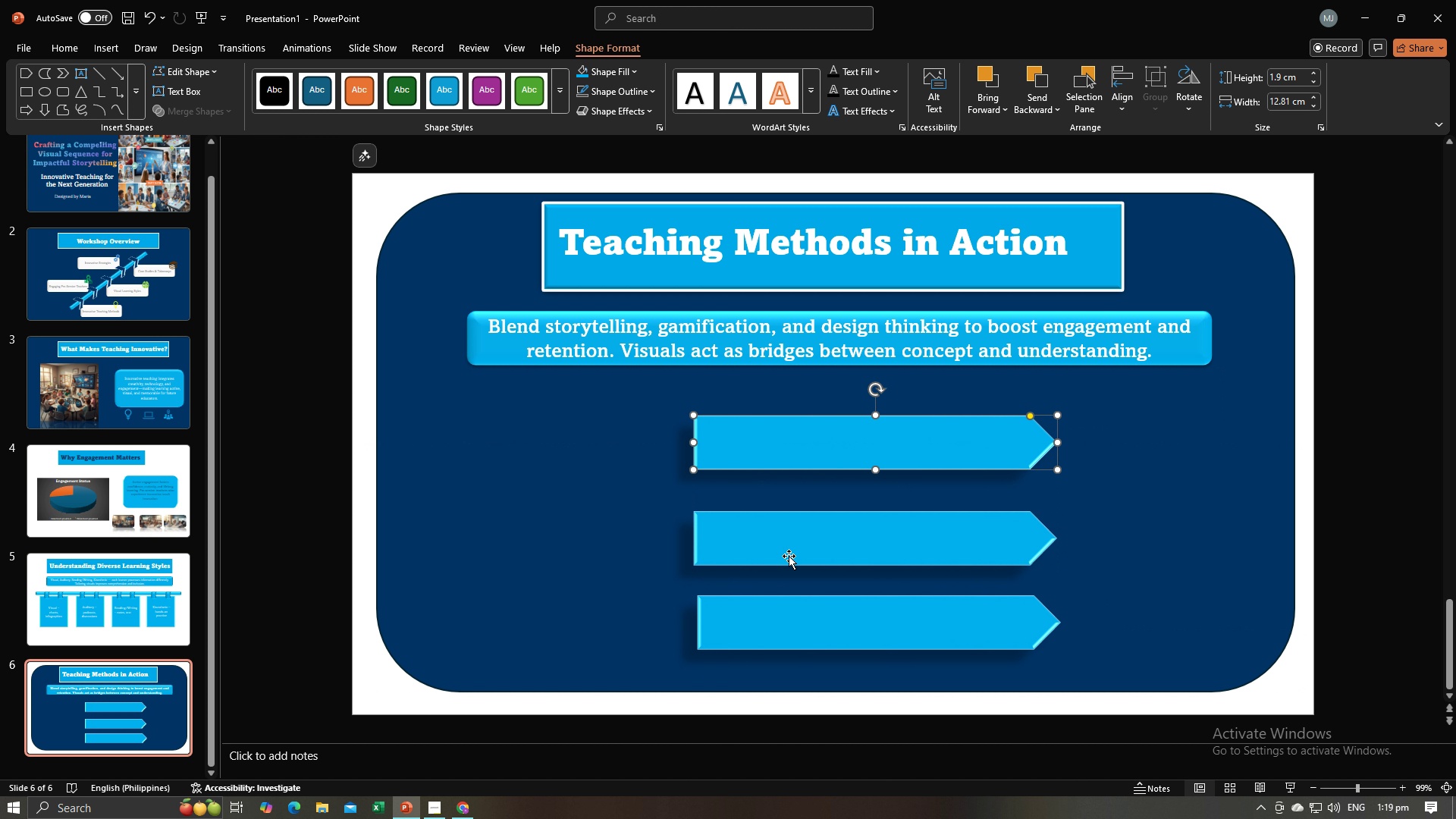 
left_click_drag(start_coordinate=[789, 556], to_coordinate=[789, 552])
 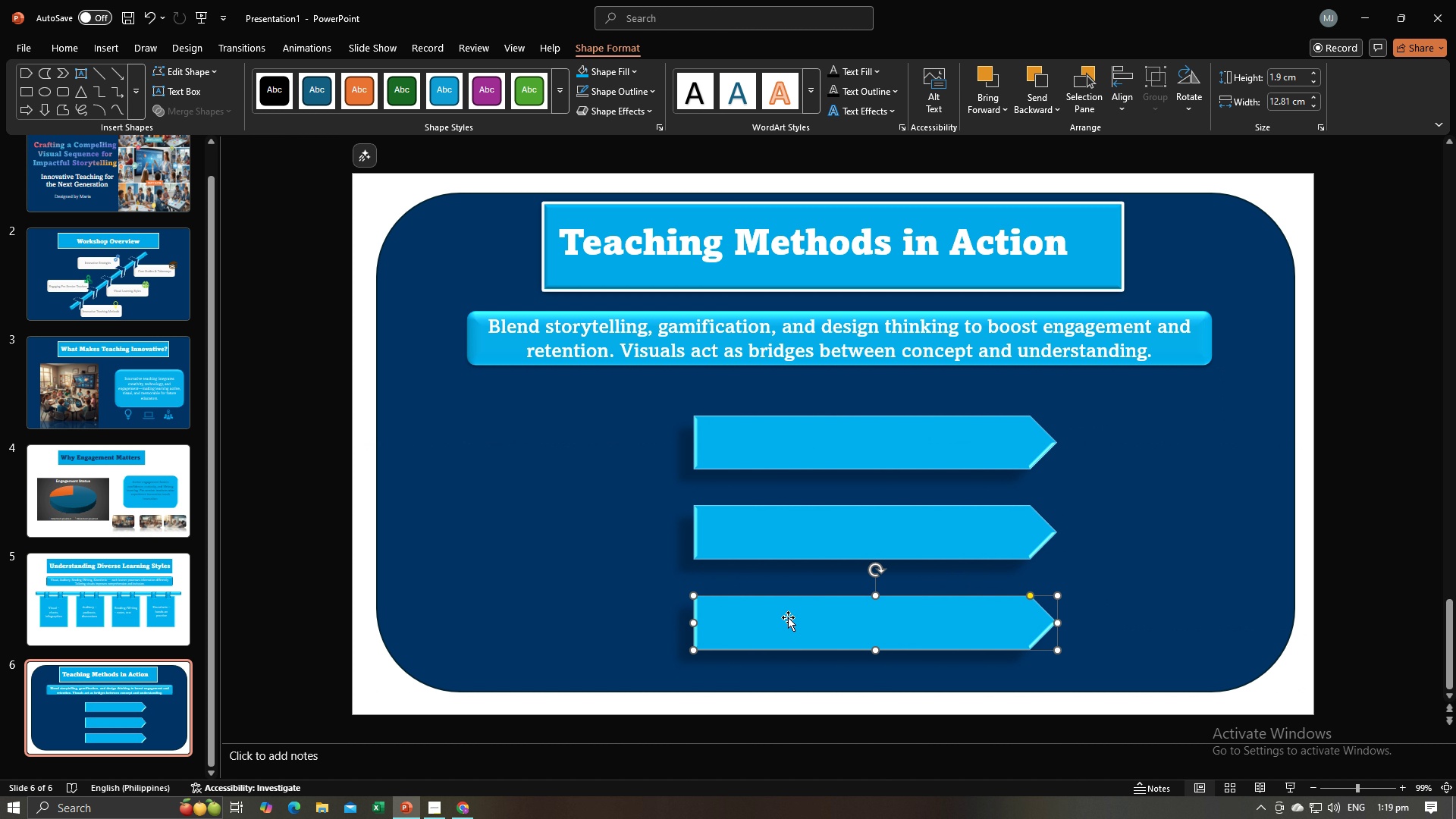 
left_click_drag(start_coordinate=[792, 618], to_coordinate=[797, 620])
 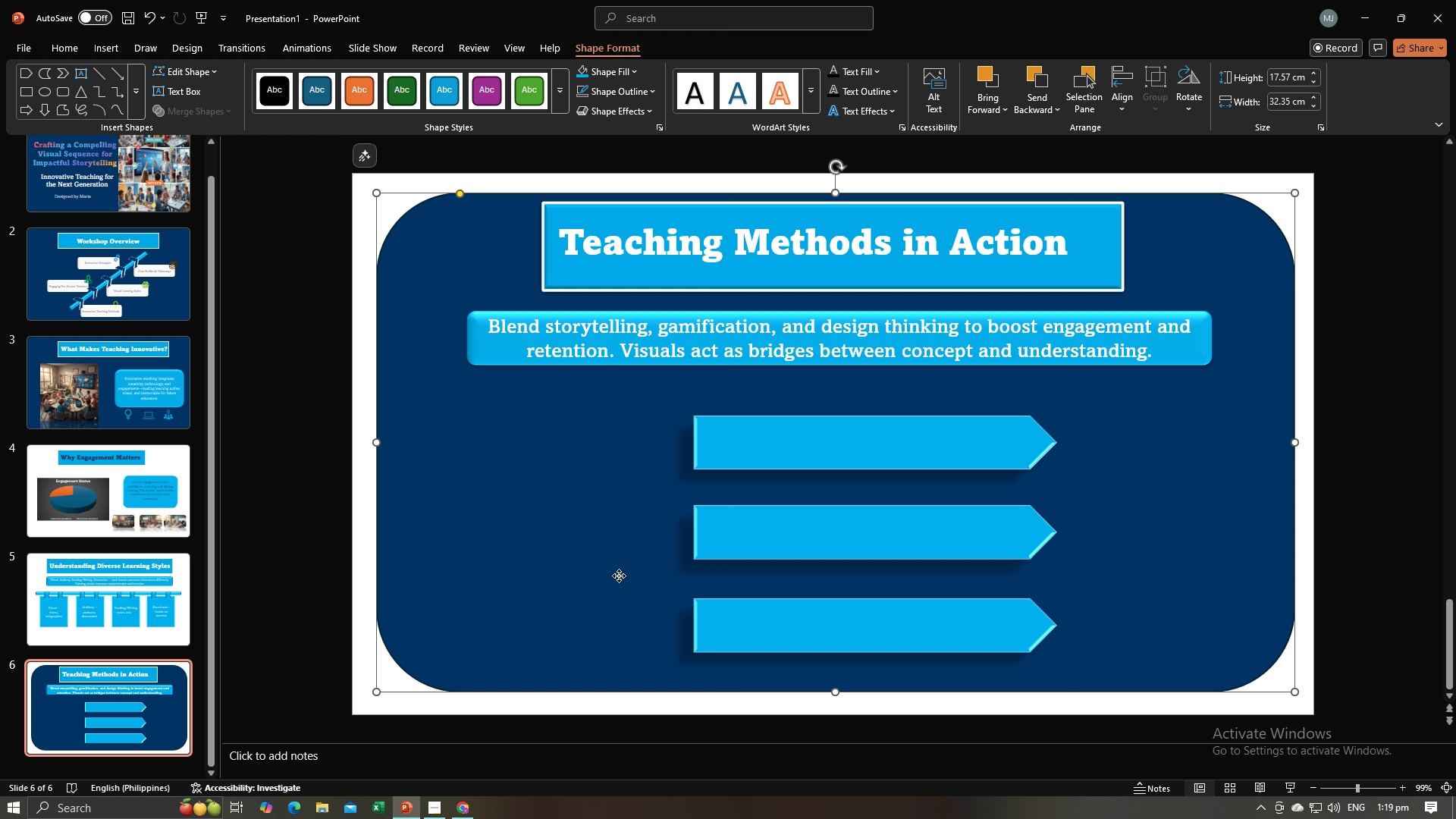 
left_click([619, 576])
 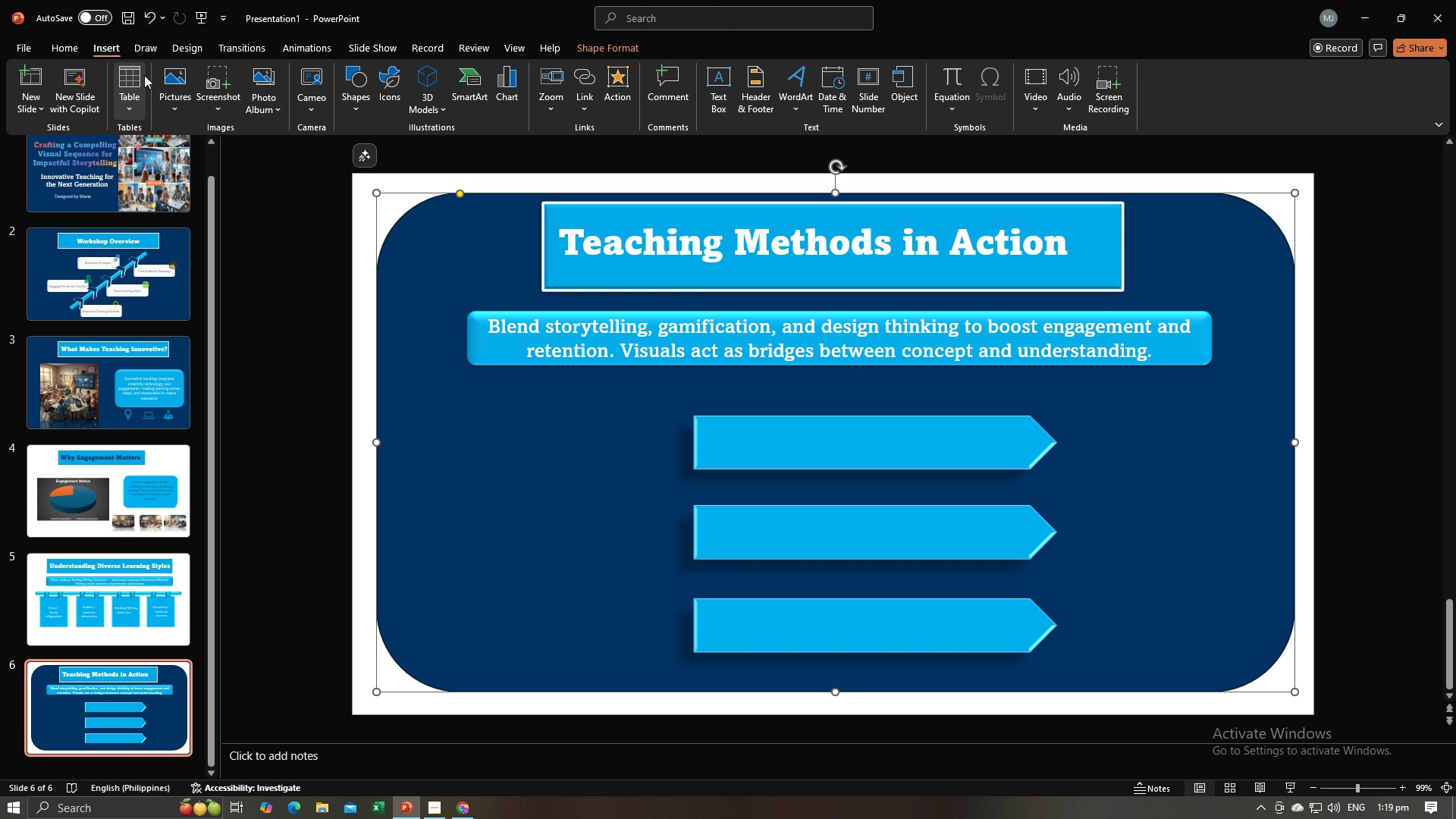 
key(Alt+AltLeft)
 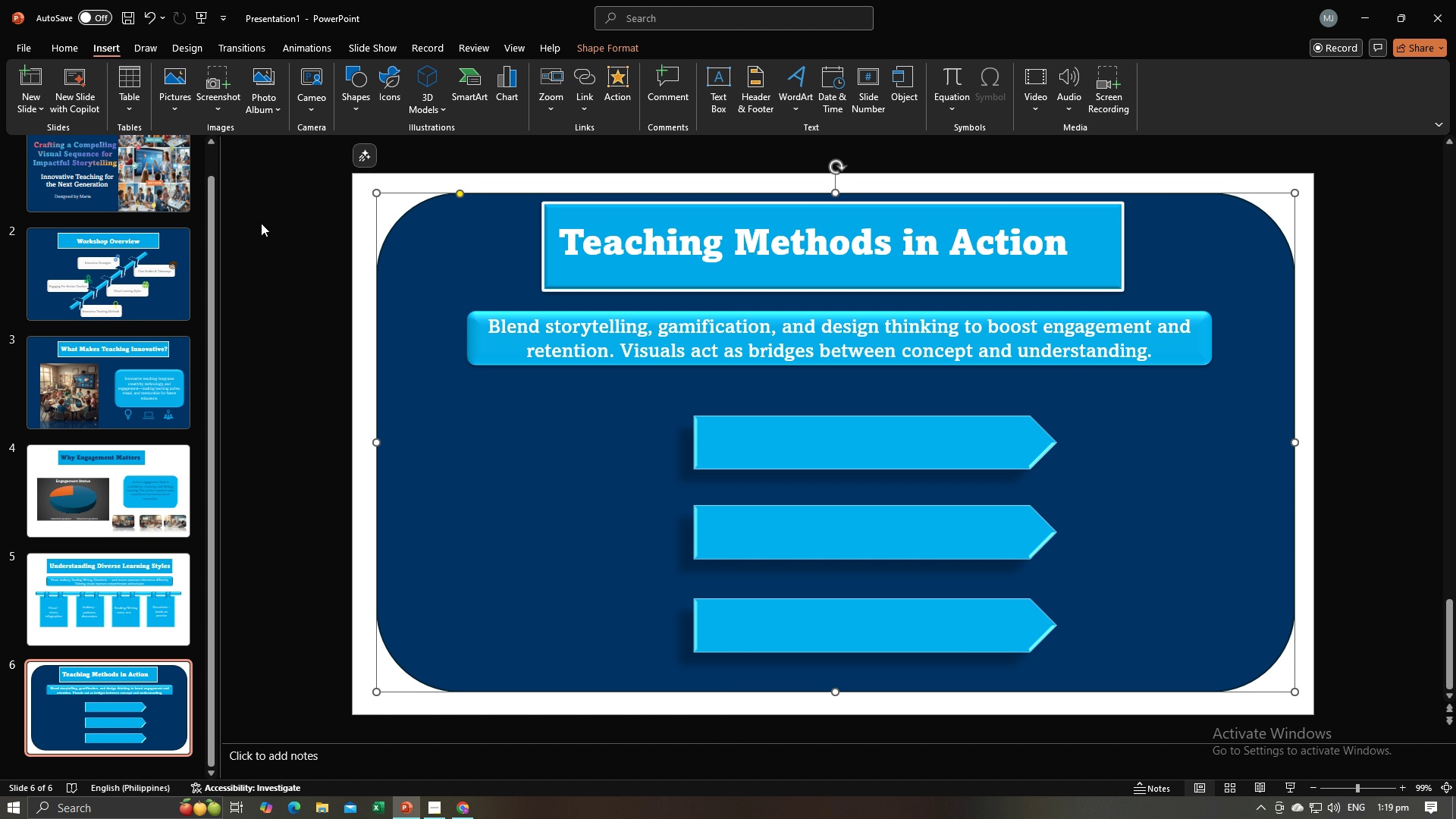 
key(Alt+Tab)
 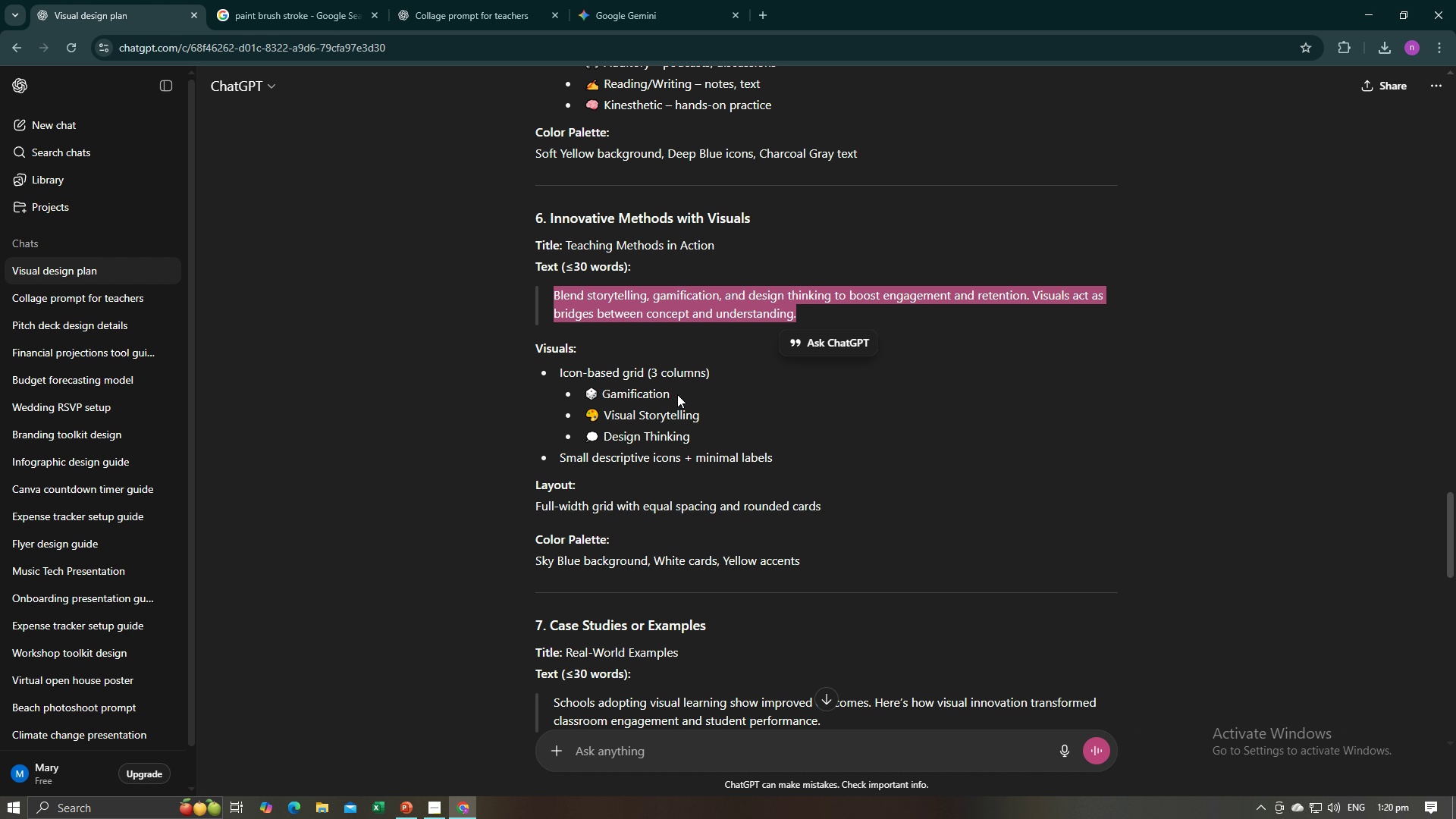 
left_click_drag(start_coordinate=[677, 394], to_coordinate=[605, 397])
 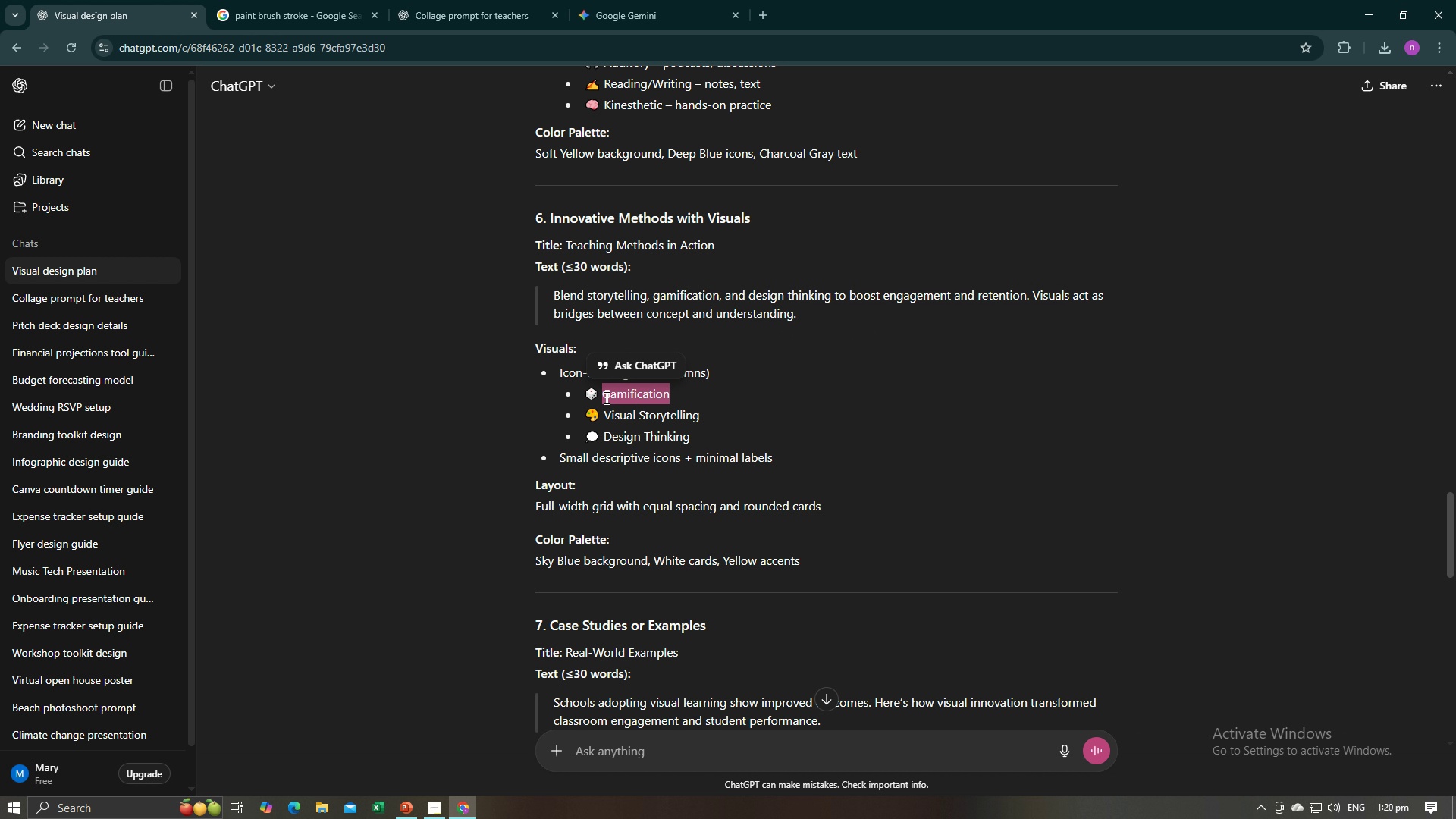 
key(Control+C)
 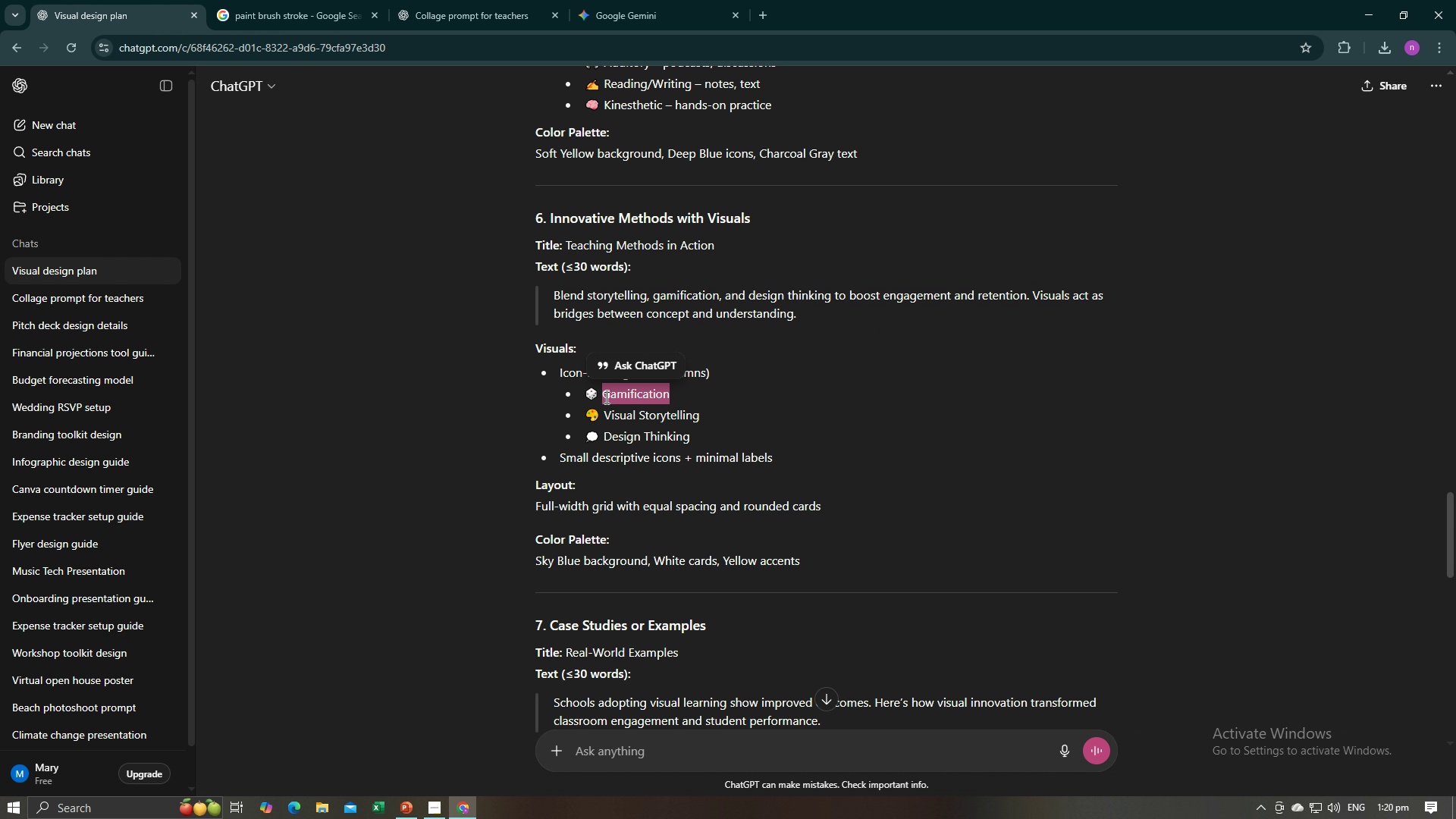 
key(Control+C)
 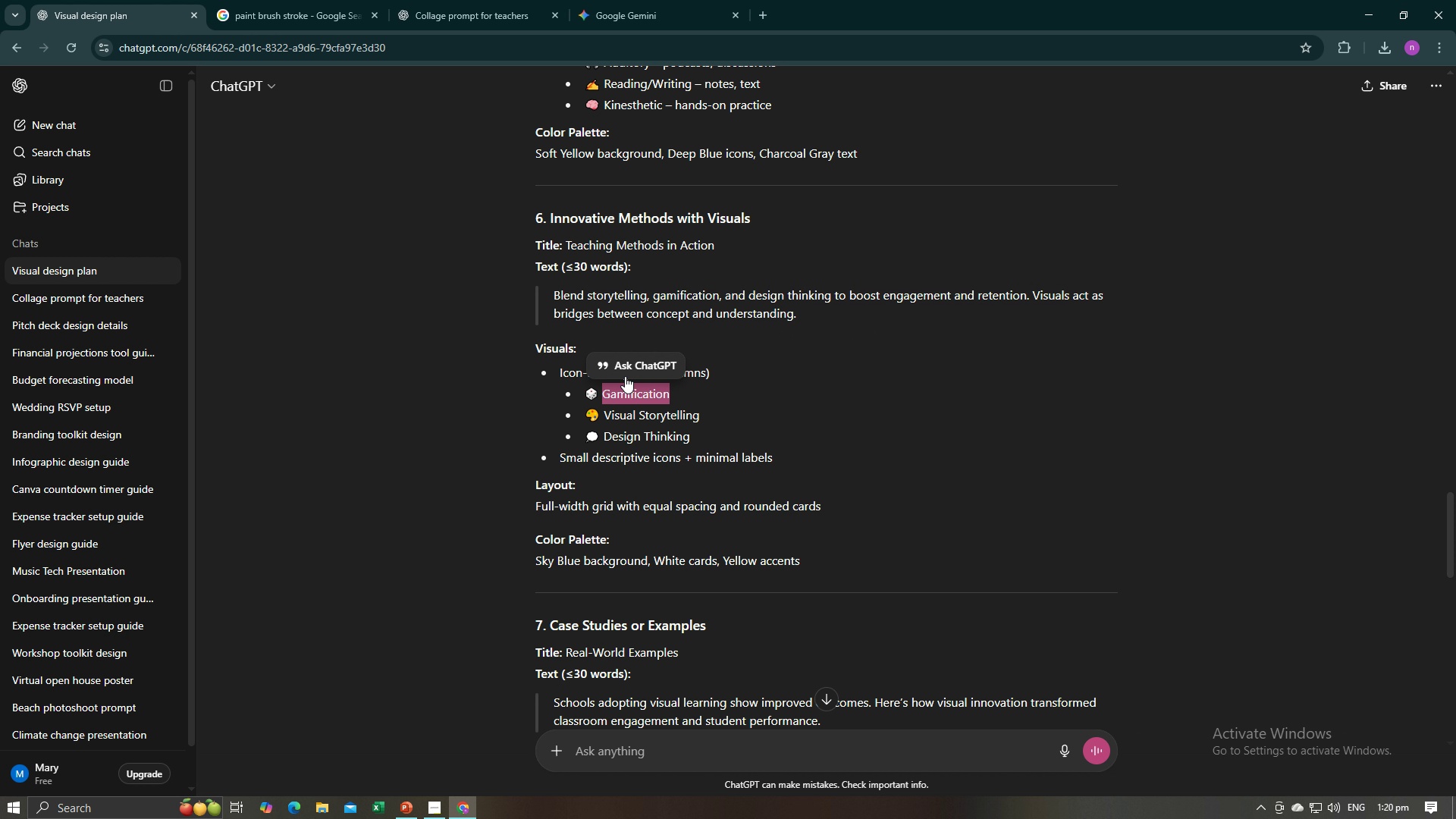 
key(Alt+AltLeft)
 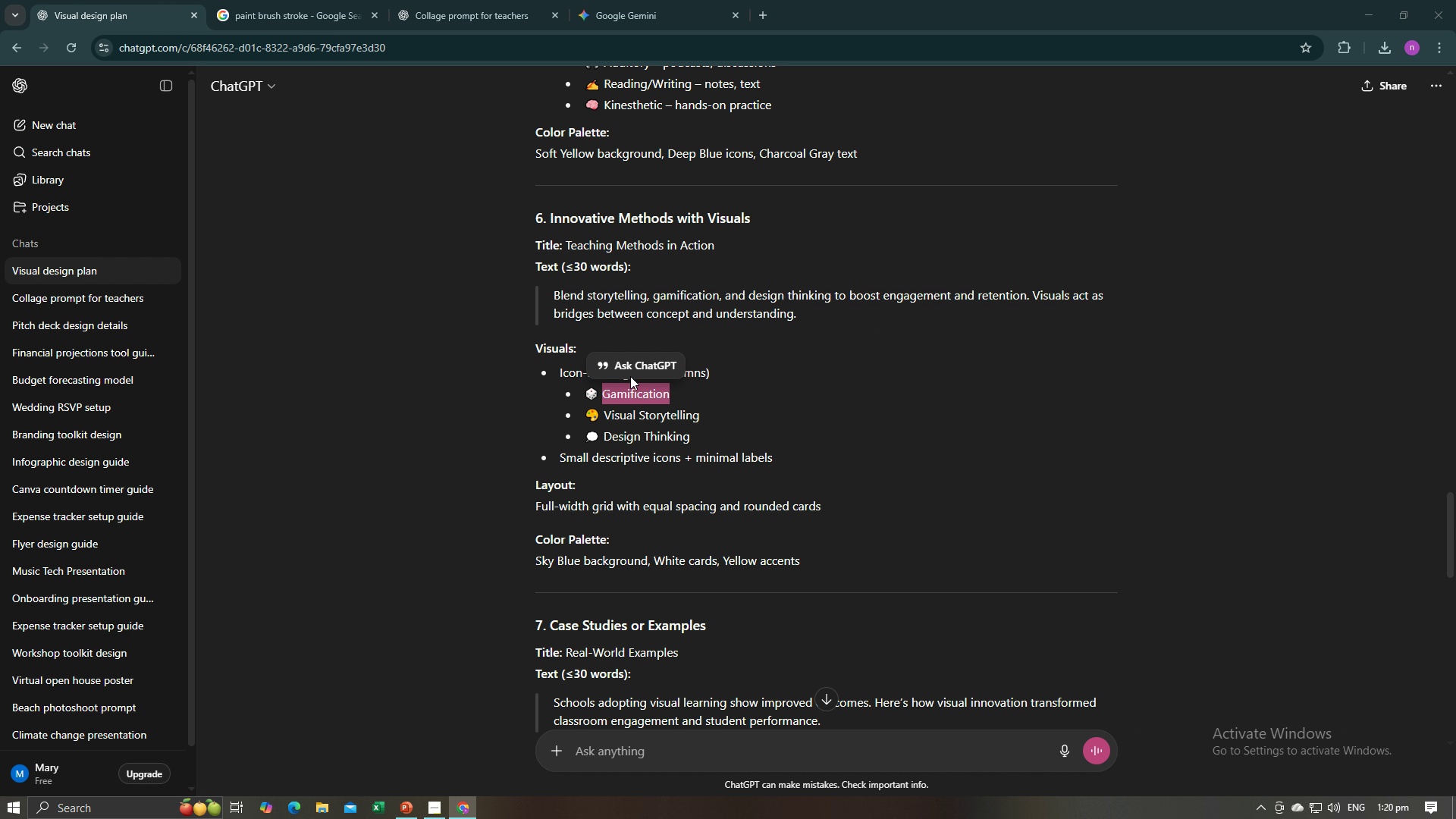 
key(Alt+Tab)
 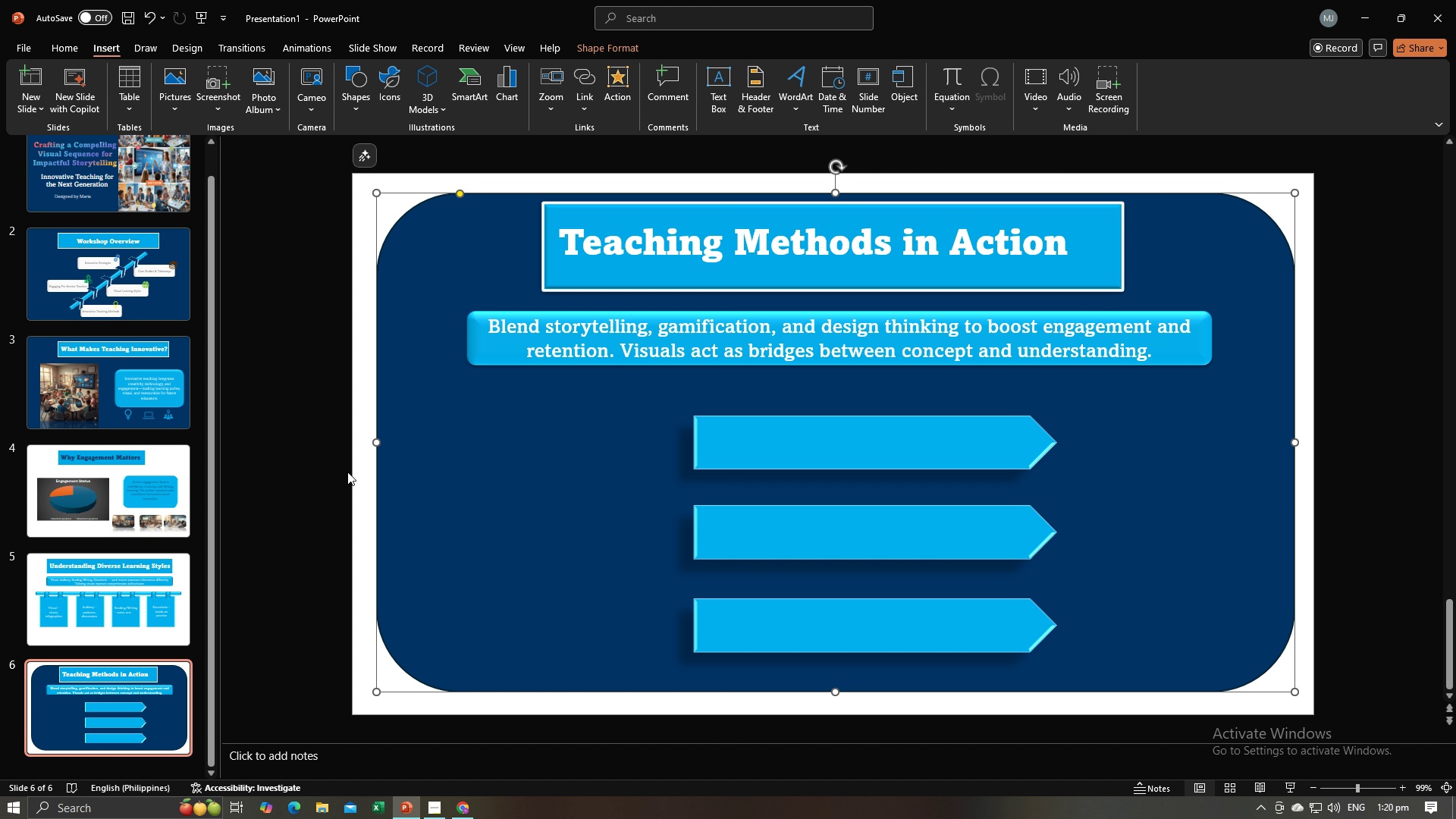 
left_click([346, 472])
 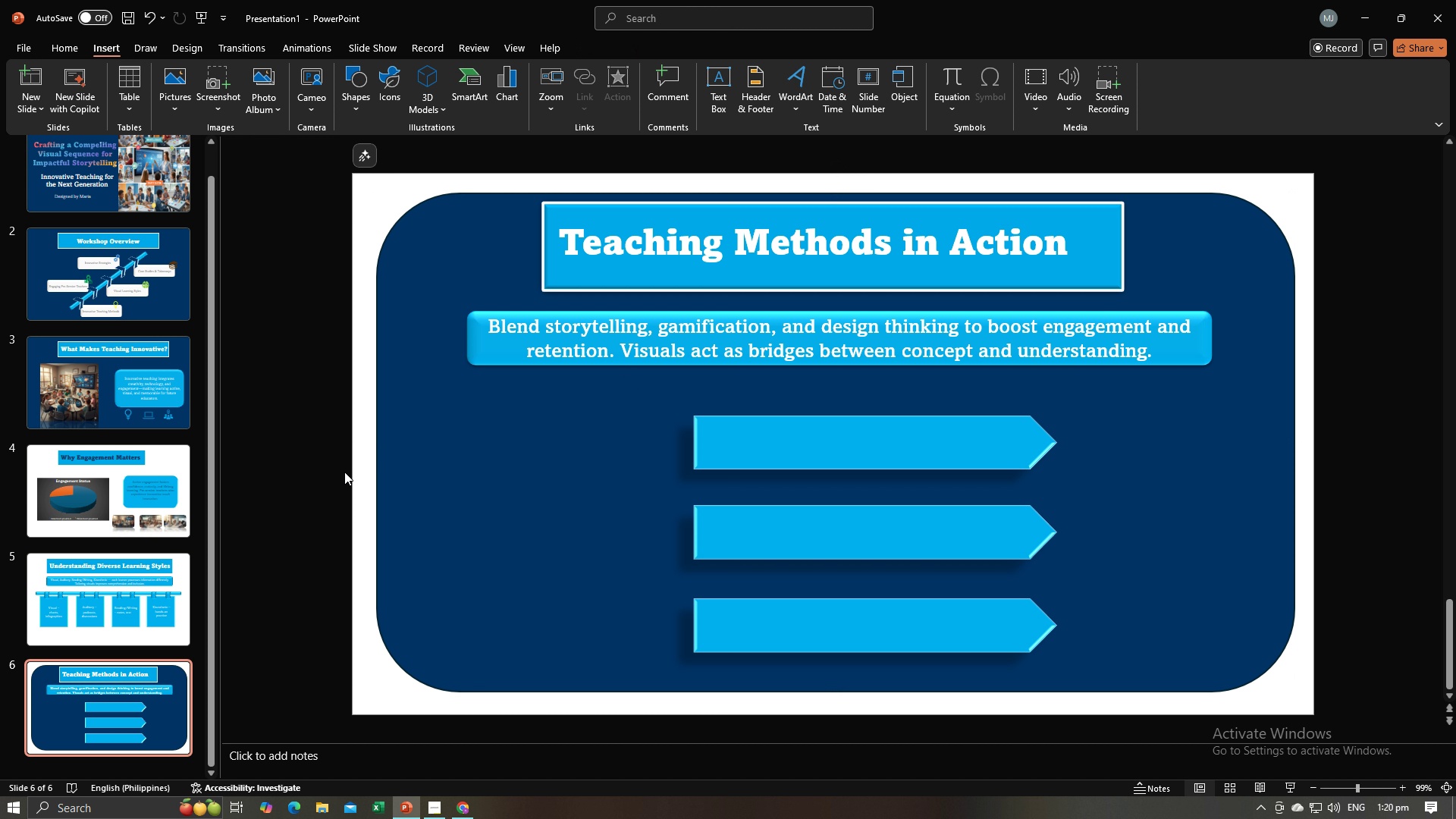 
key(Control+V)
 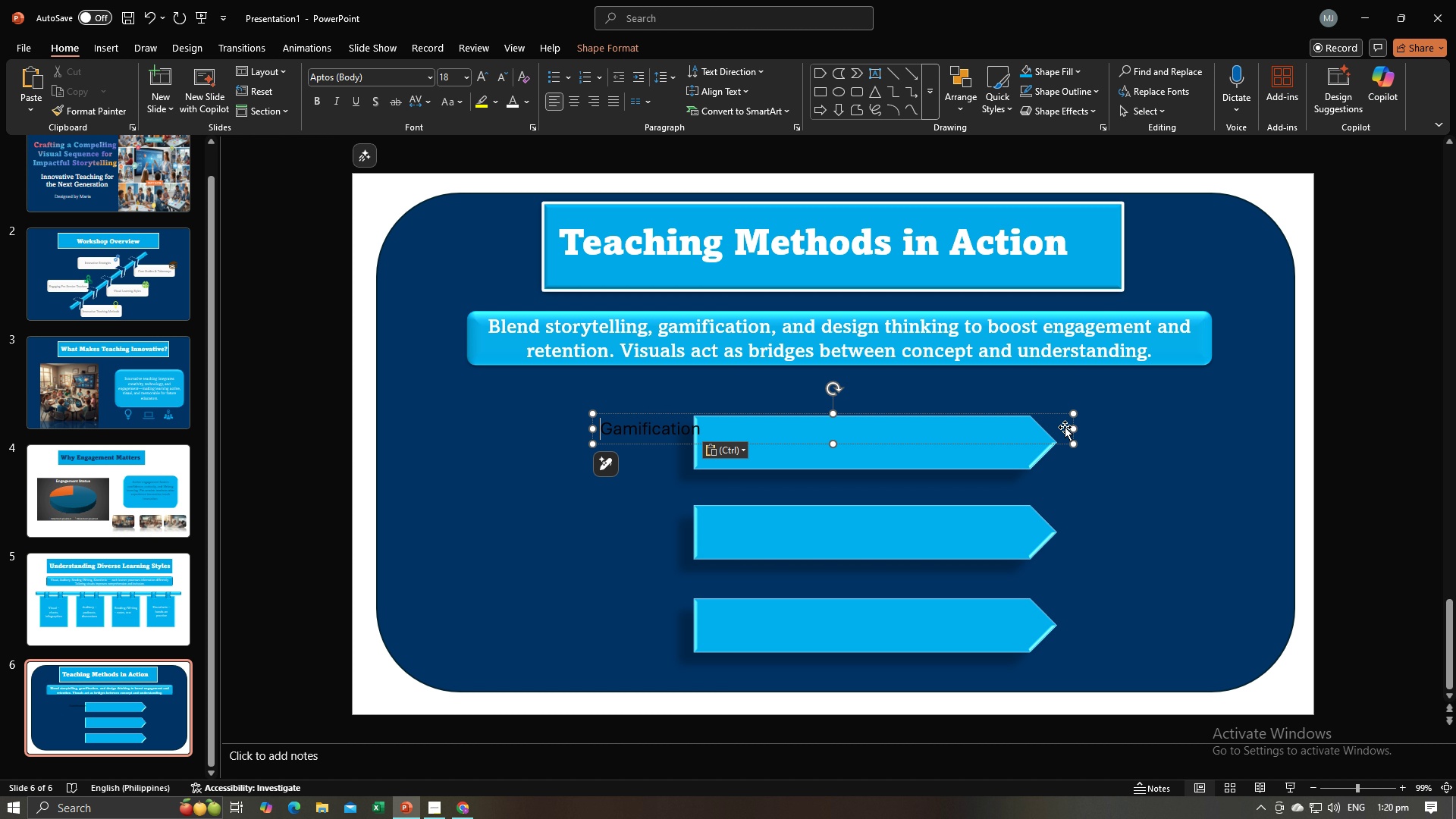 
left_click_drag(start_coordinate=[1074, 428], to_coordinate=[717, 432])
 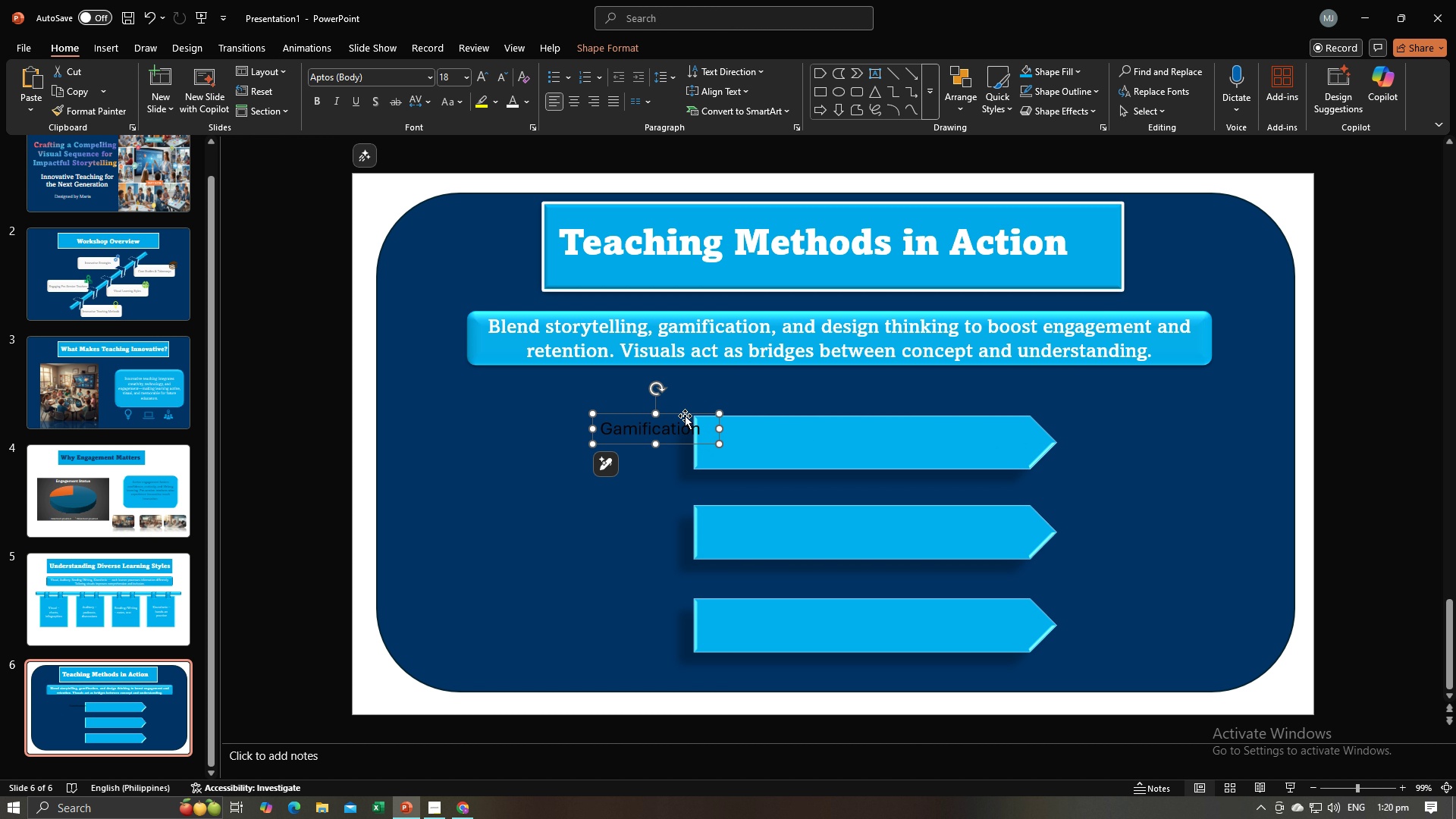 
left_click_drag(start_coordinate=[685, 416], to_coordinate=[850, 431])
 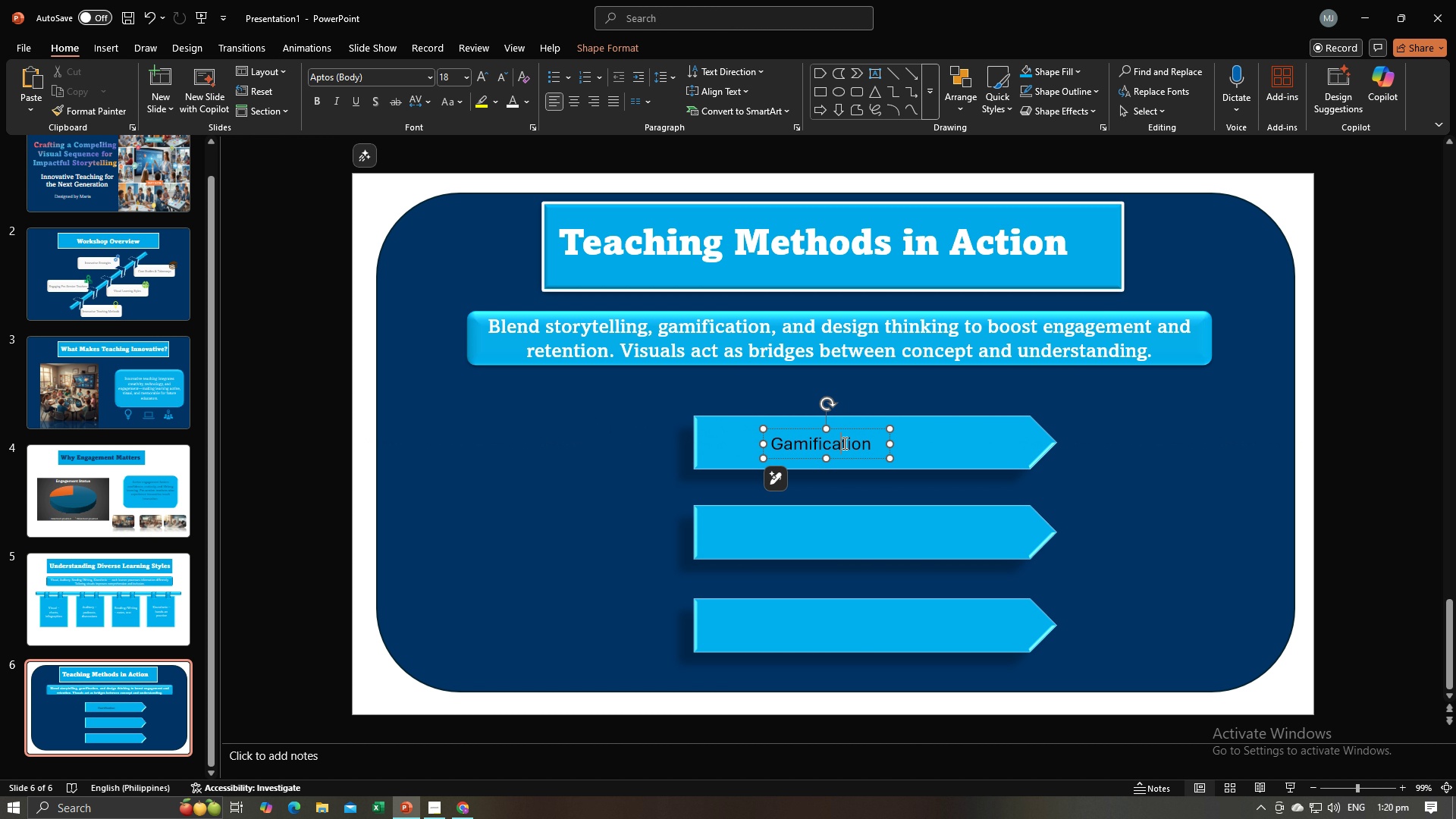 
left_click([843, 443])
 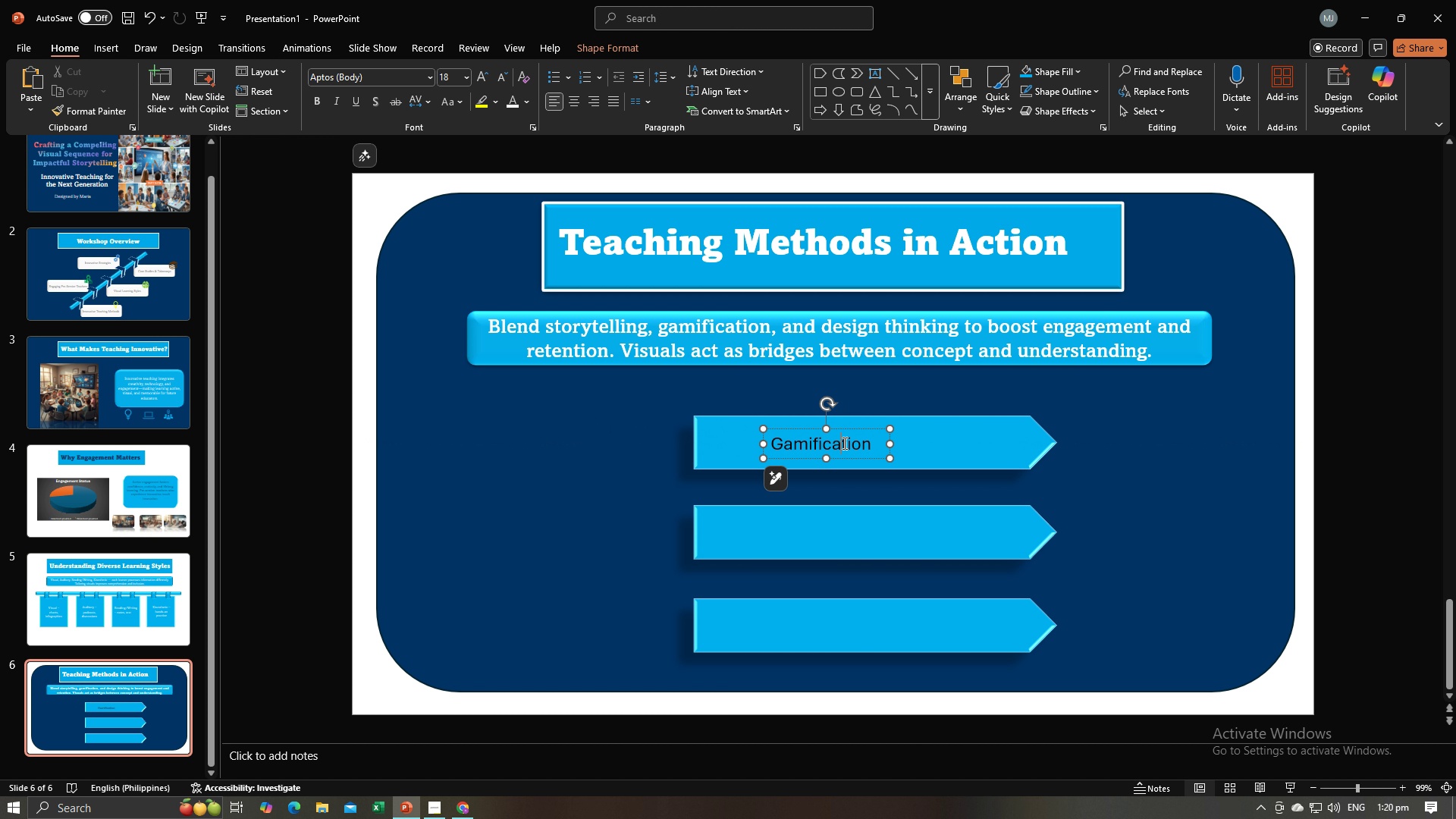 
key(Control+A)
 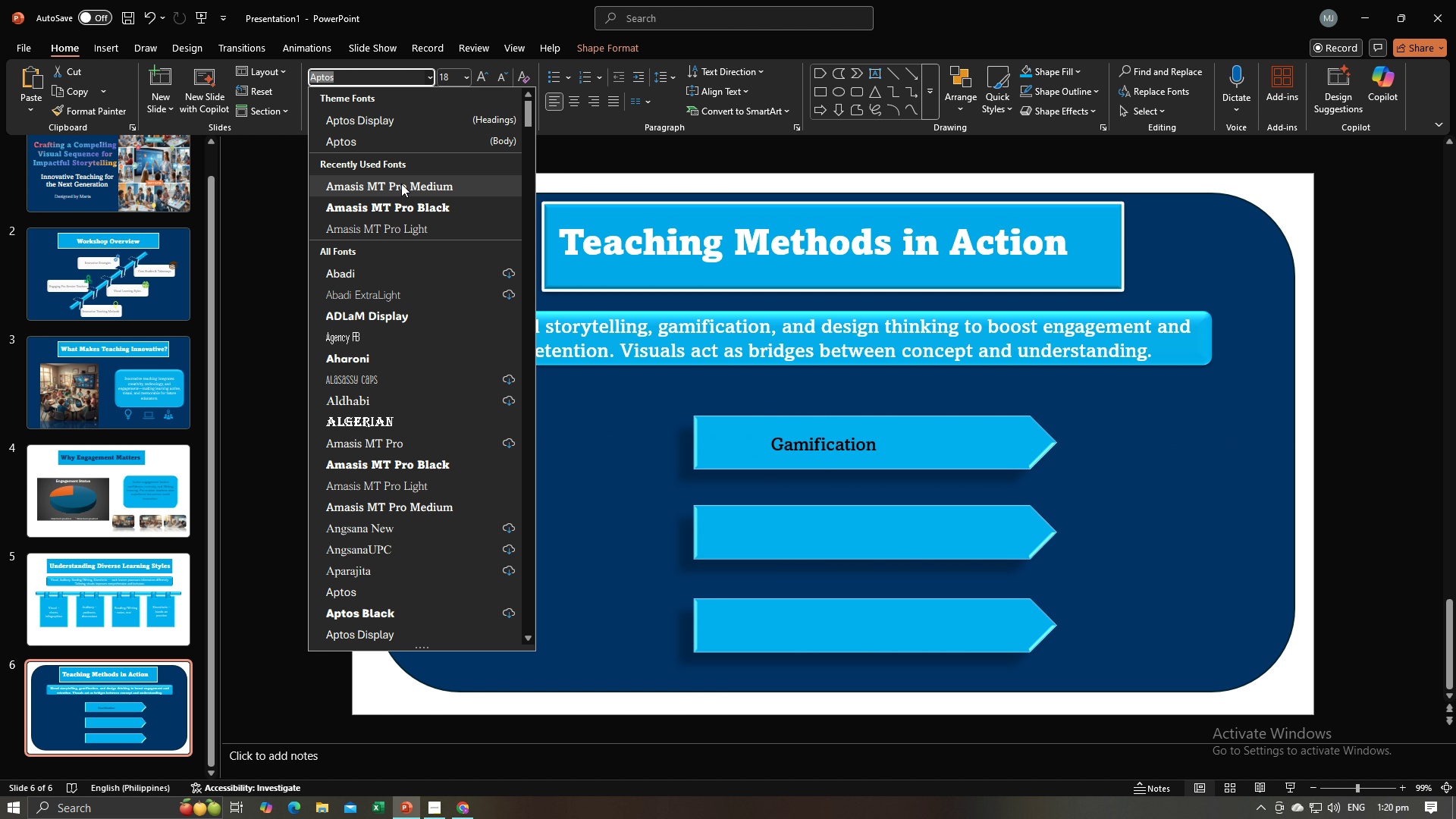 
left_click([401, 184])
 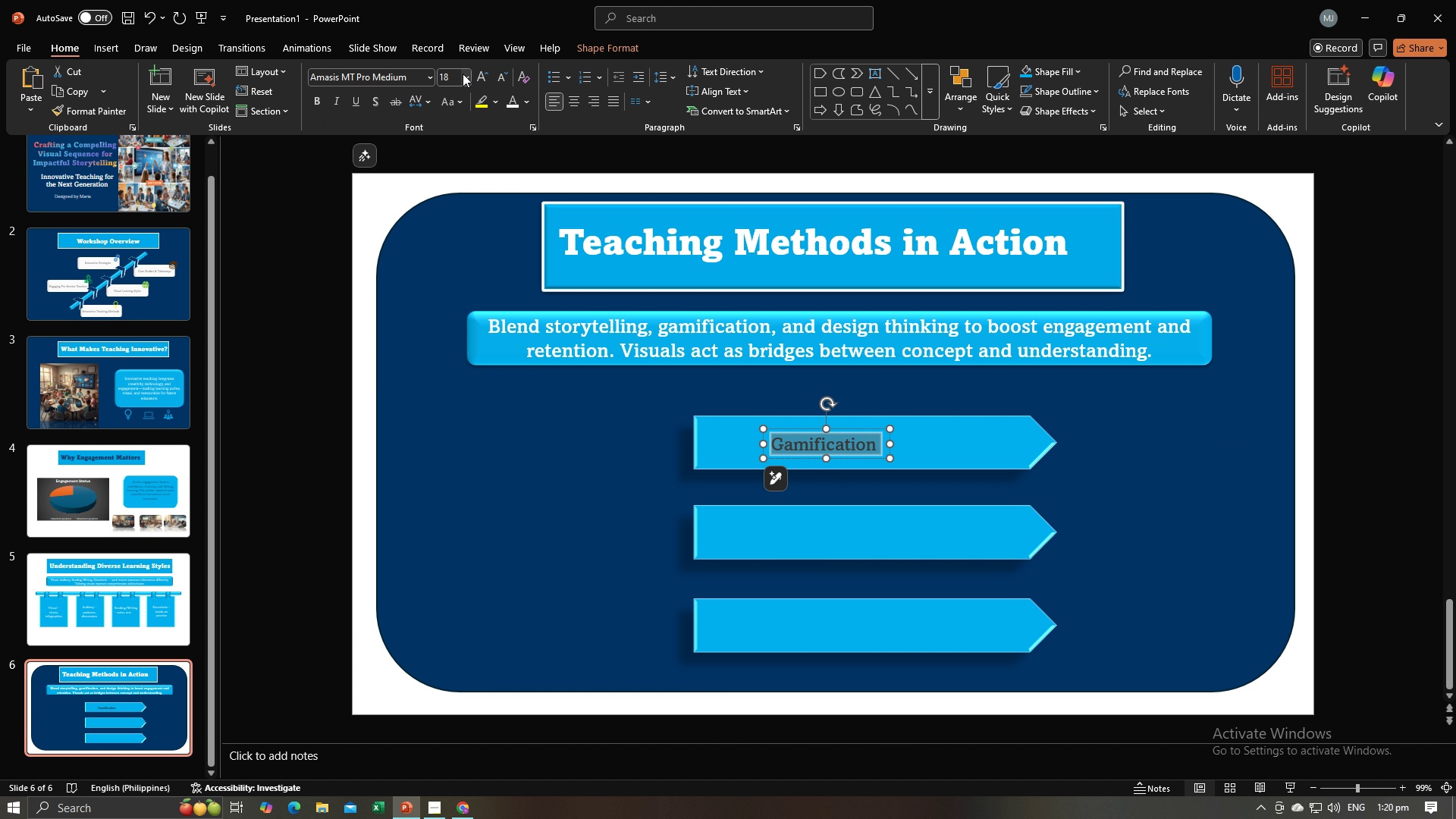 
left_click([463, 74])
 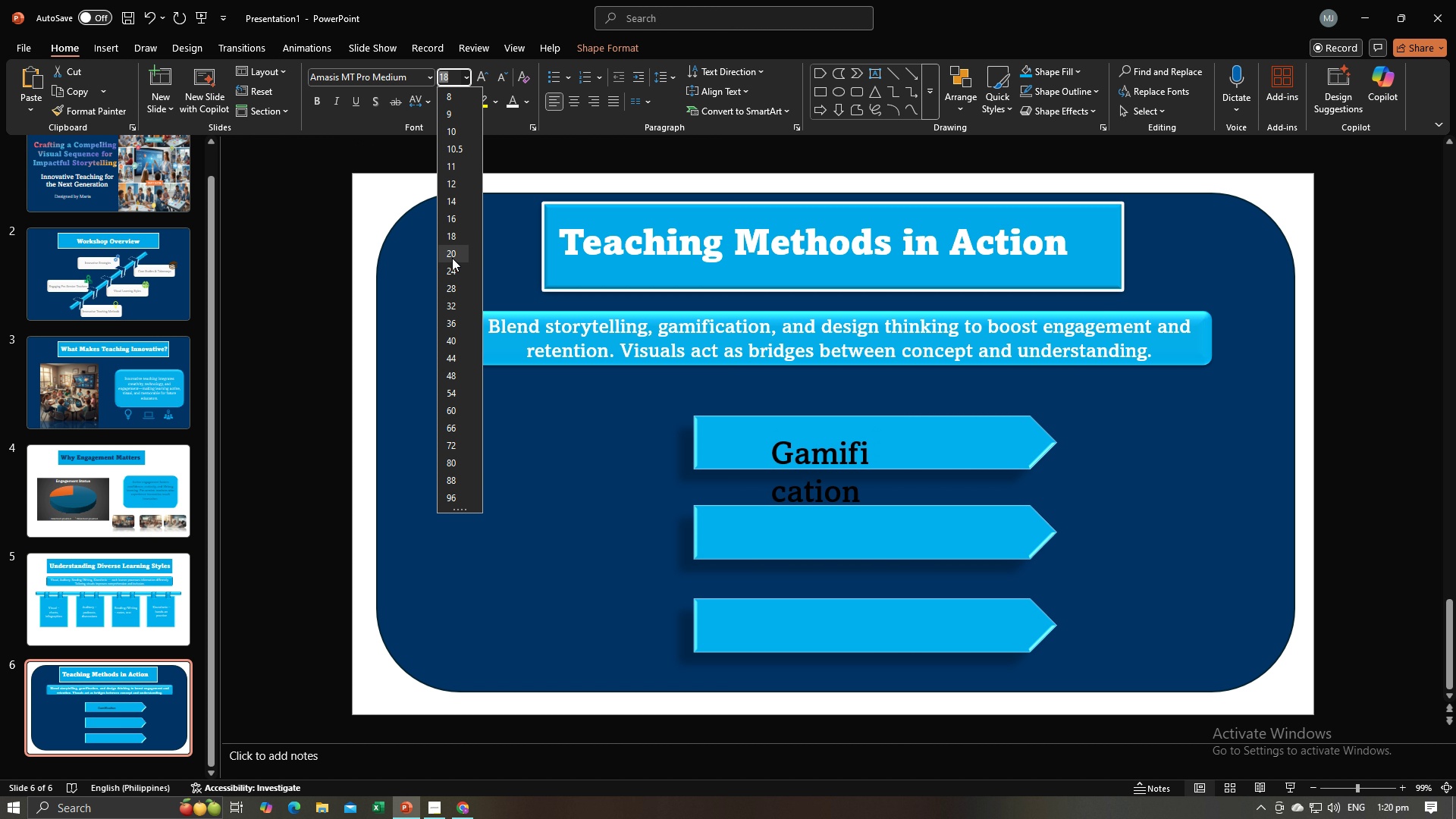 
left_click([451, 256])
 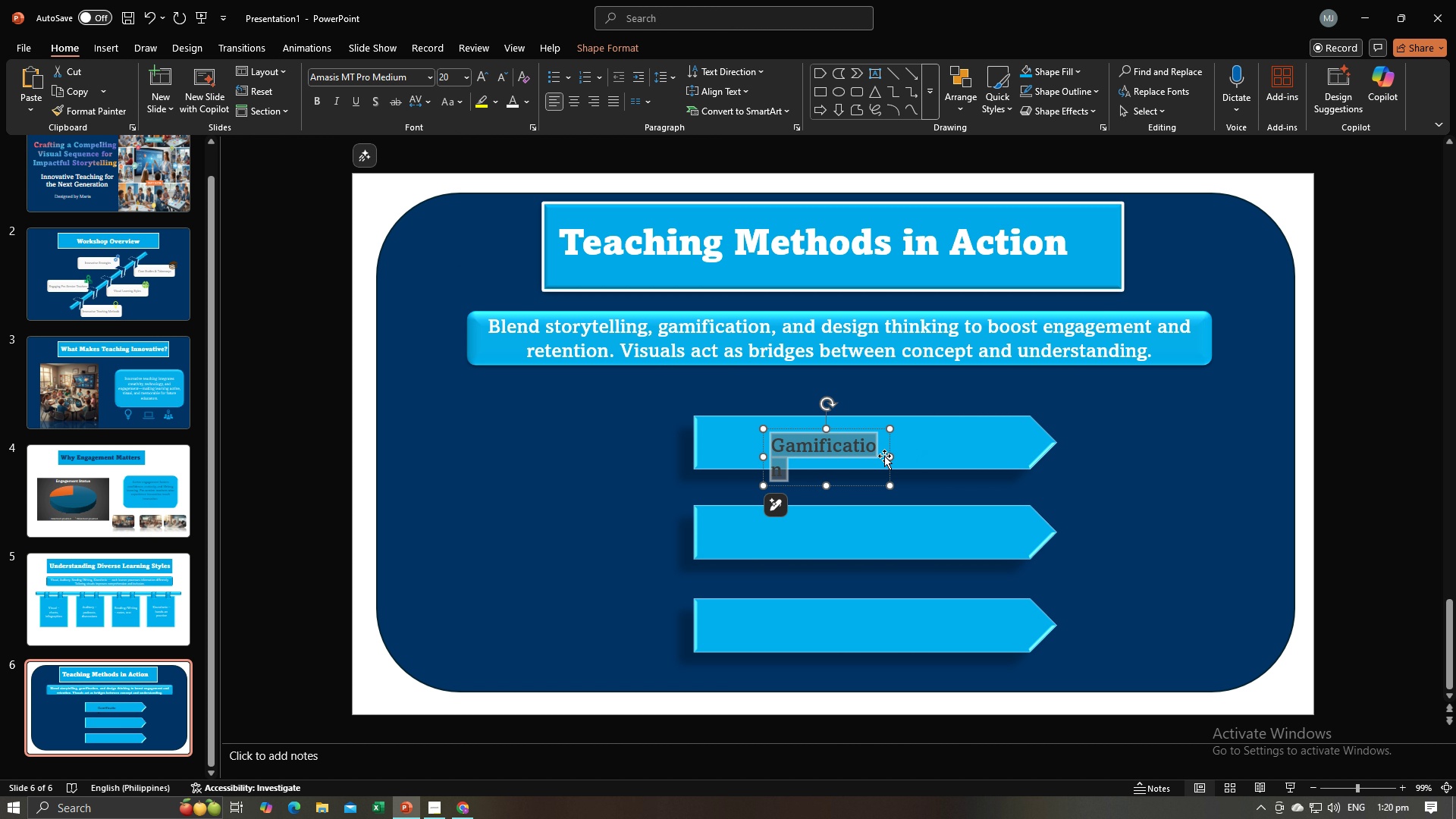 
left_click_drag(start_coordinate=[888, 456], to_coordinate=[993, 435])
 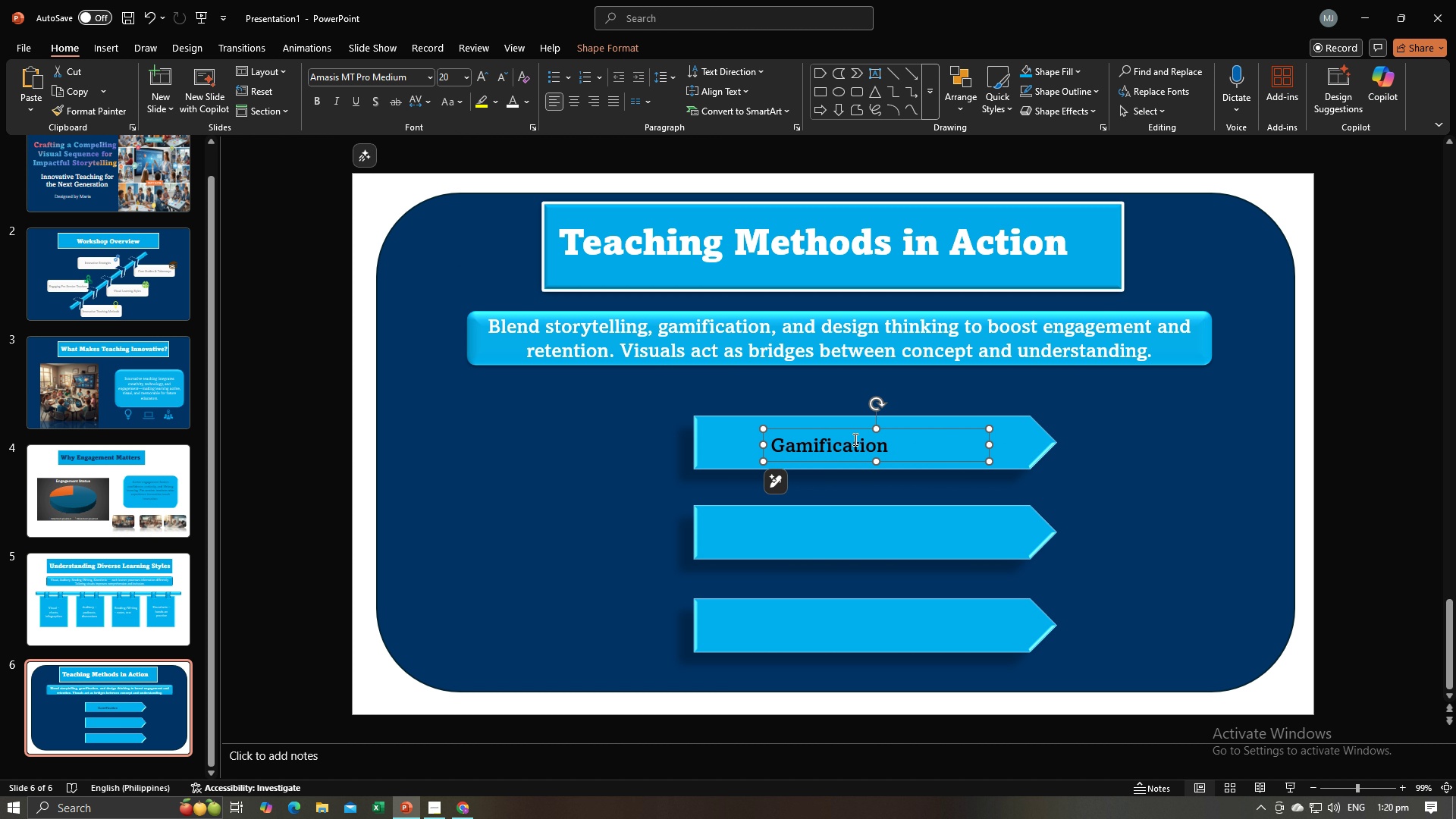 
left_click([853, 440])
 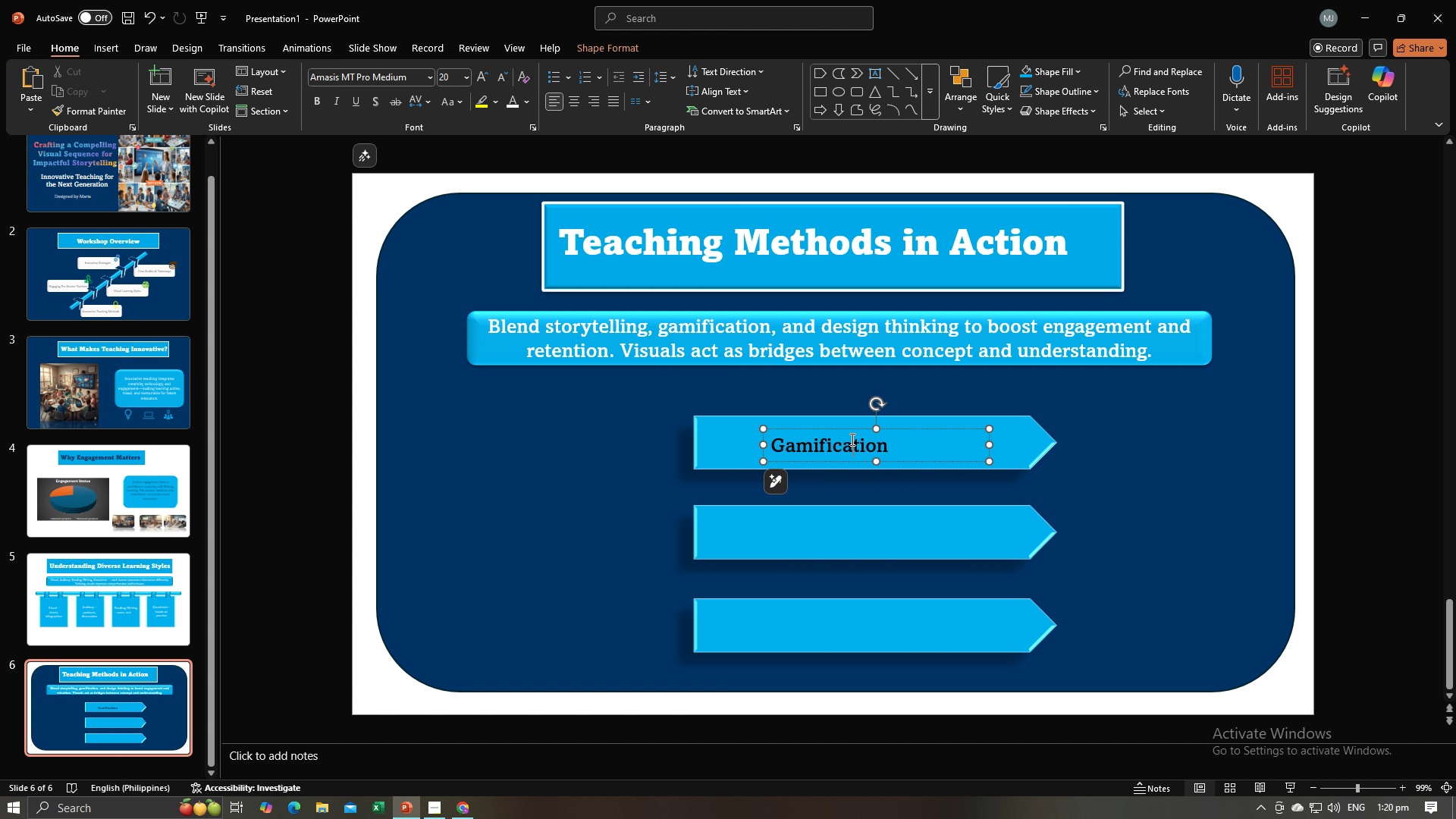 
key(Control+A)
 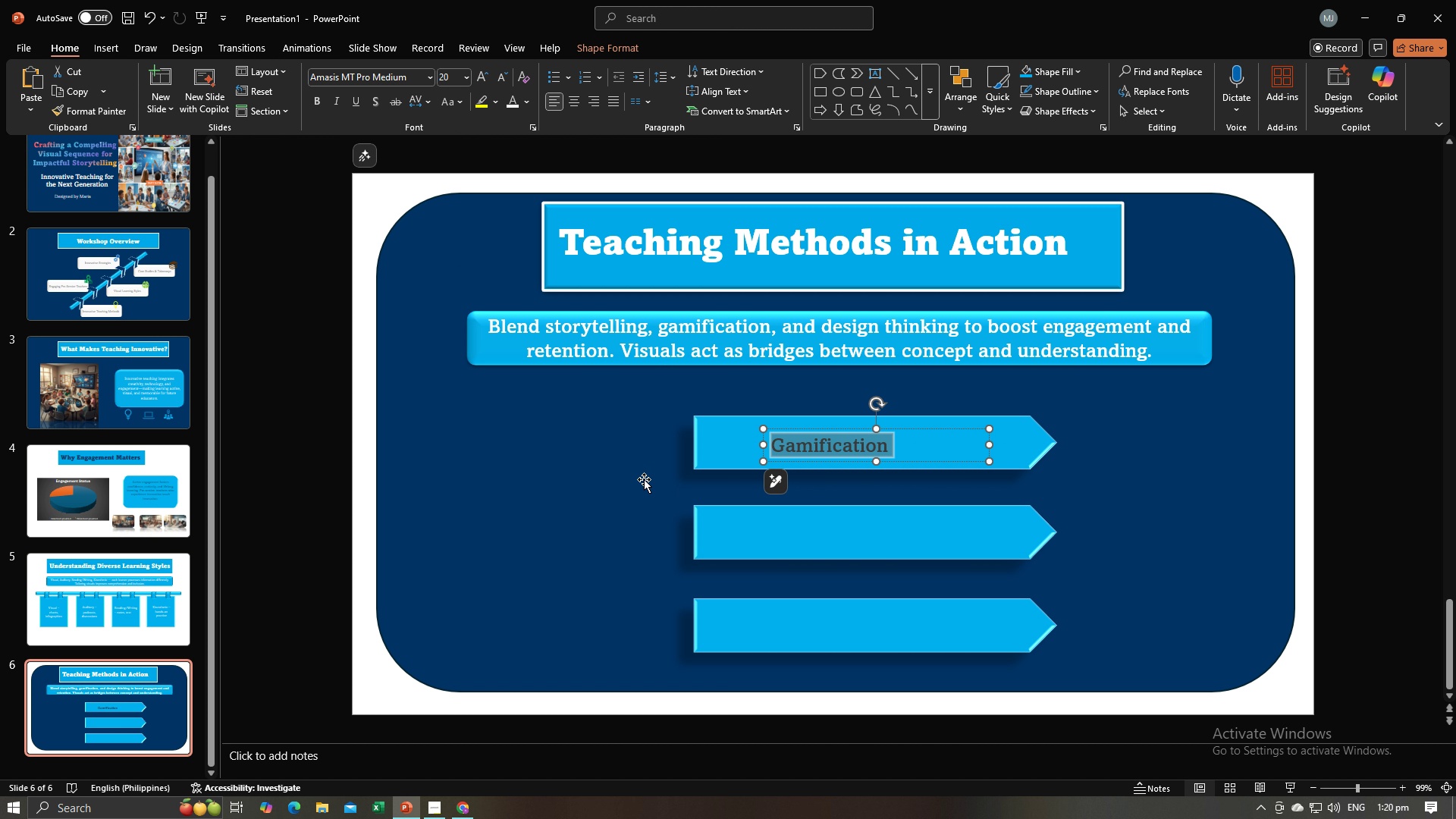 
left_click([641, 483])
 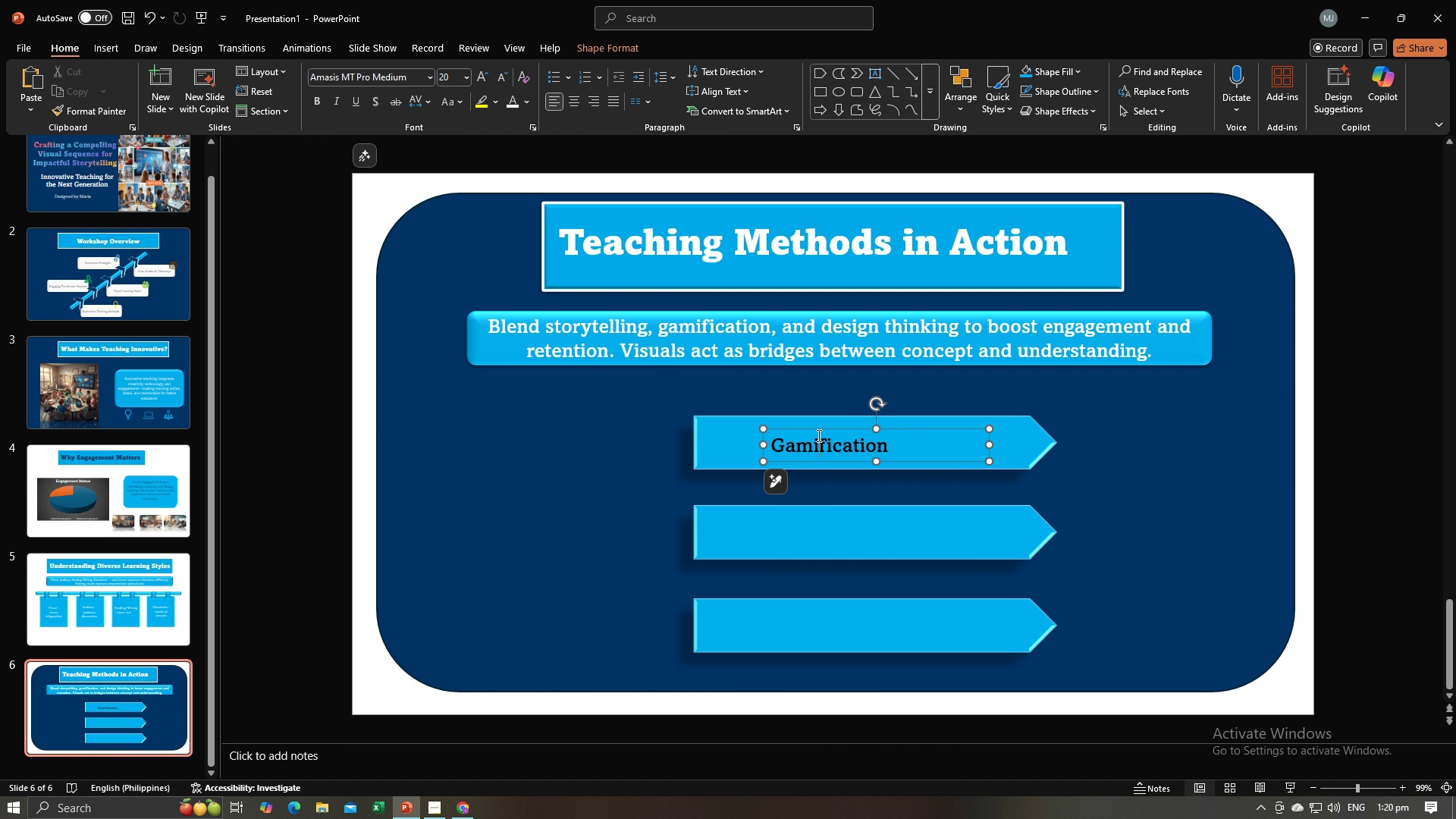 
left_click([817, 435])
 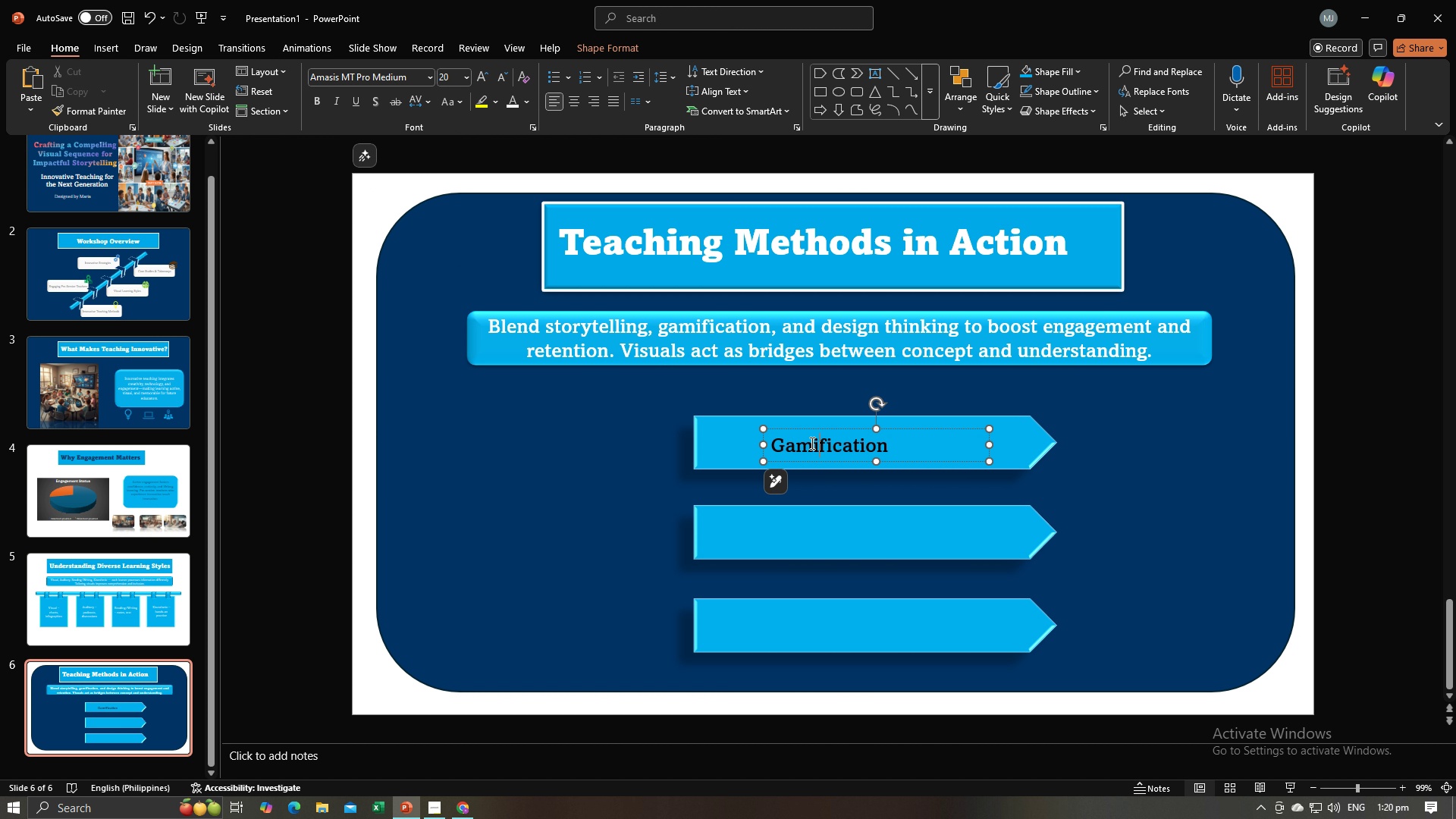 
key(Control+A)
 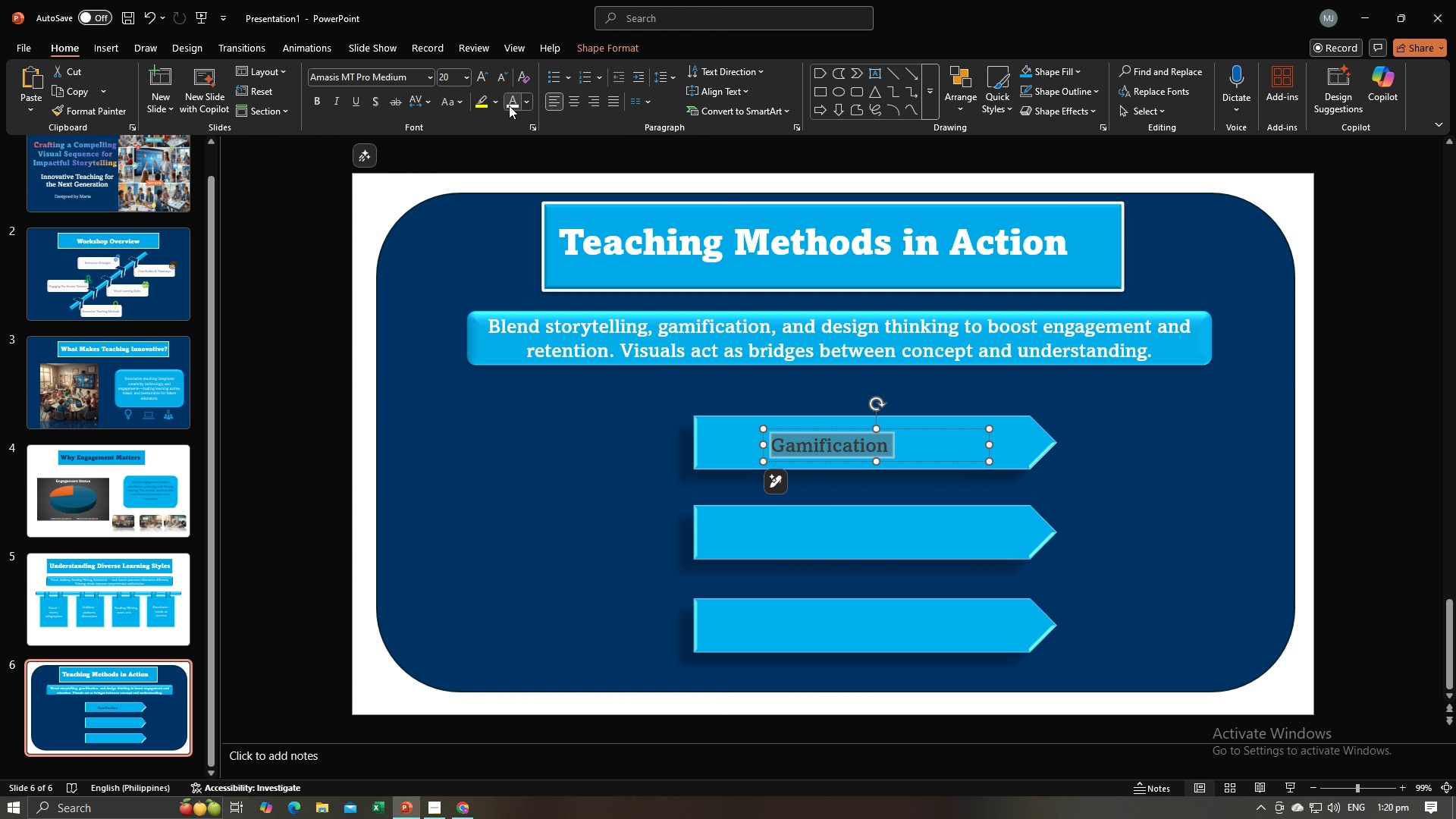 
left_click([509, 105])
 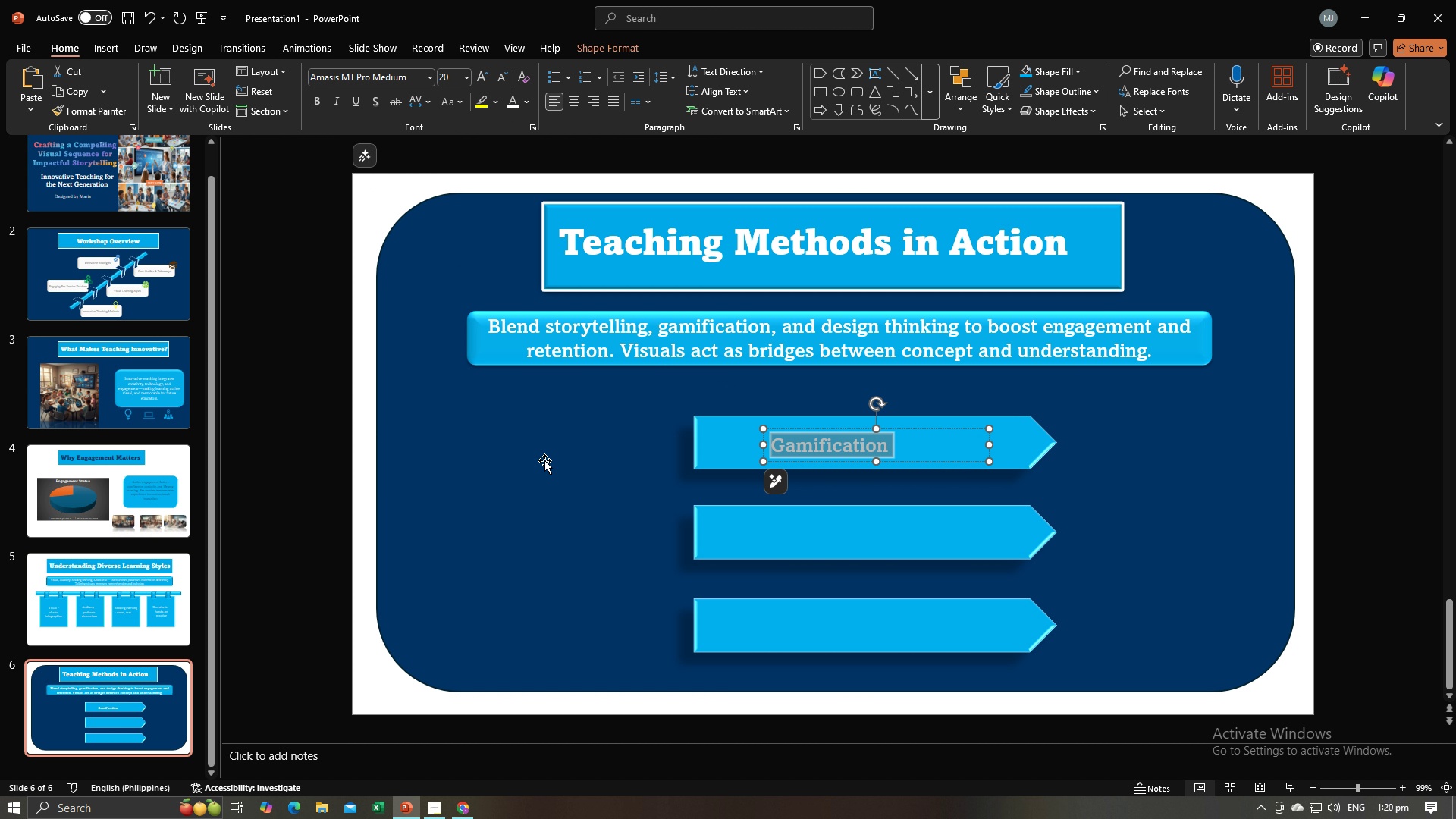 
left_click([544, 460])
 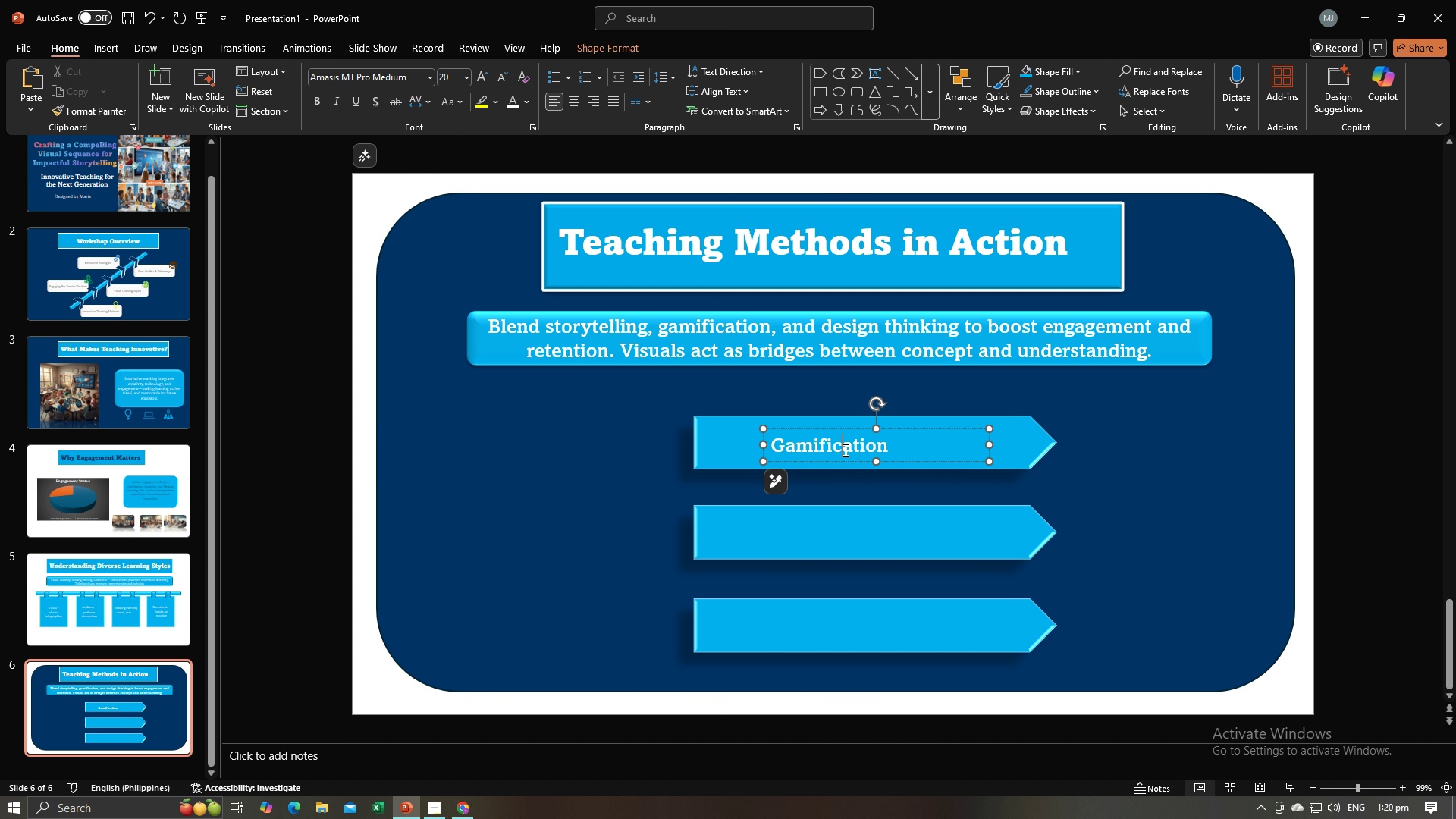 
left_click([844, 450])
 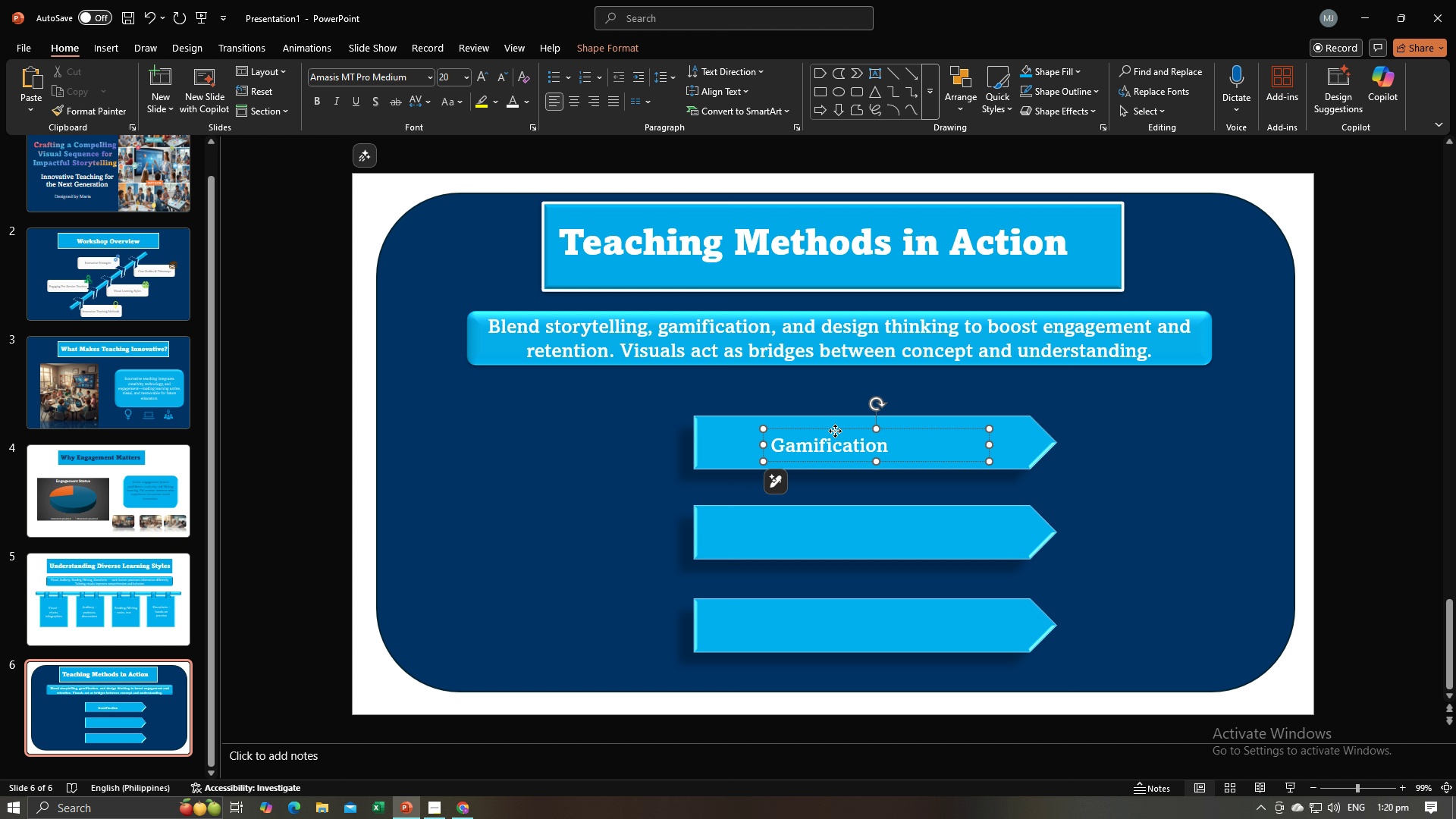 
left_click_drag(start_coordinate=[835, 431], to_coordinate=[834, 427])
 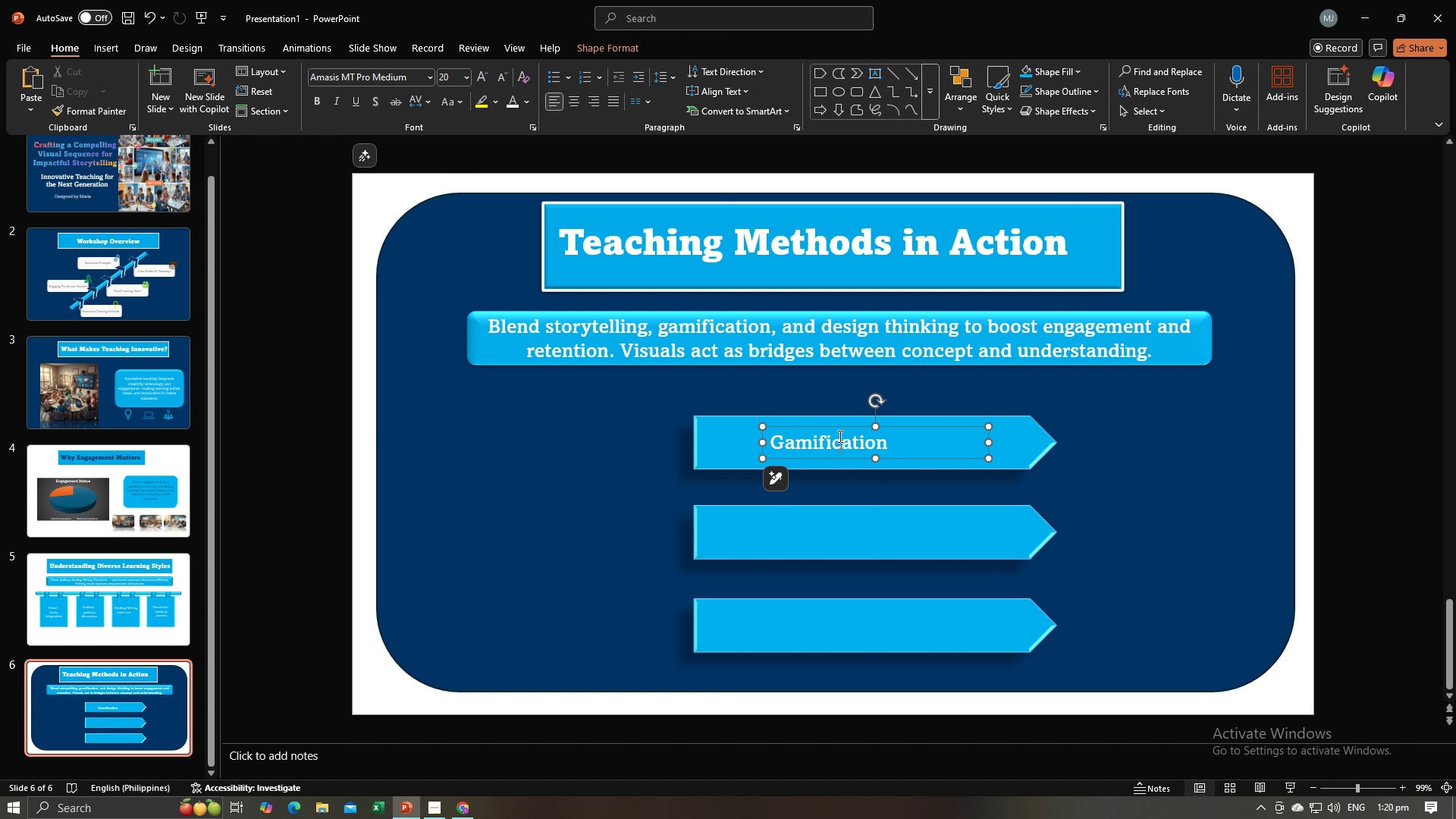 
left_click([839, 436])
 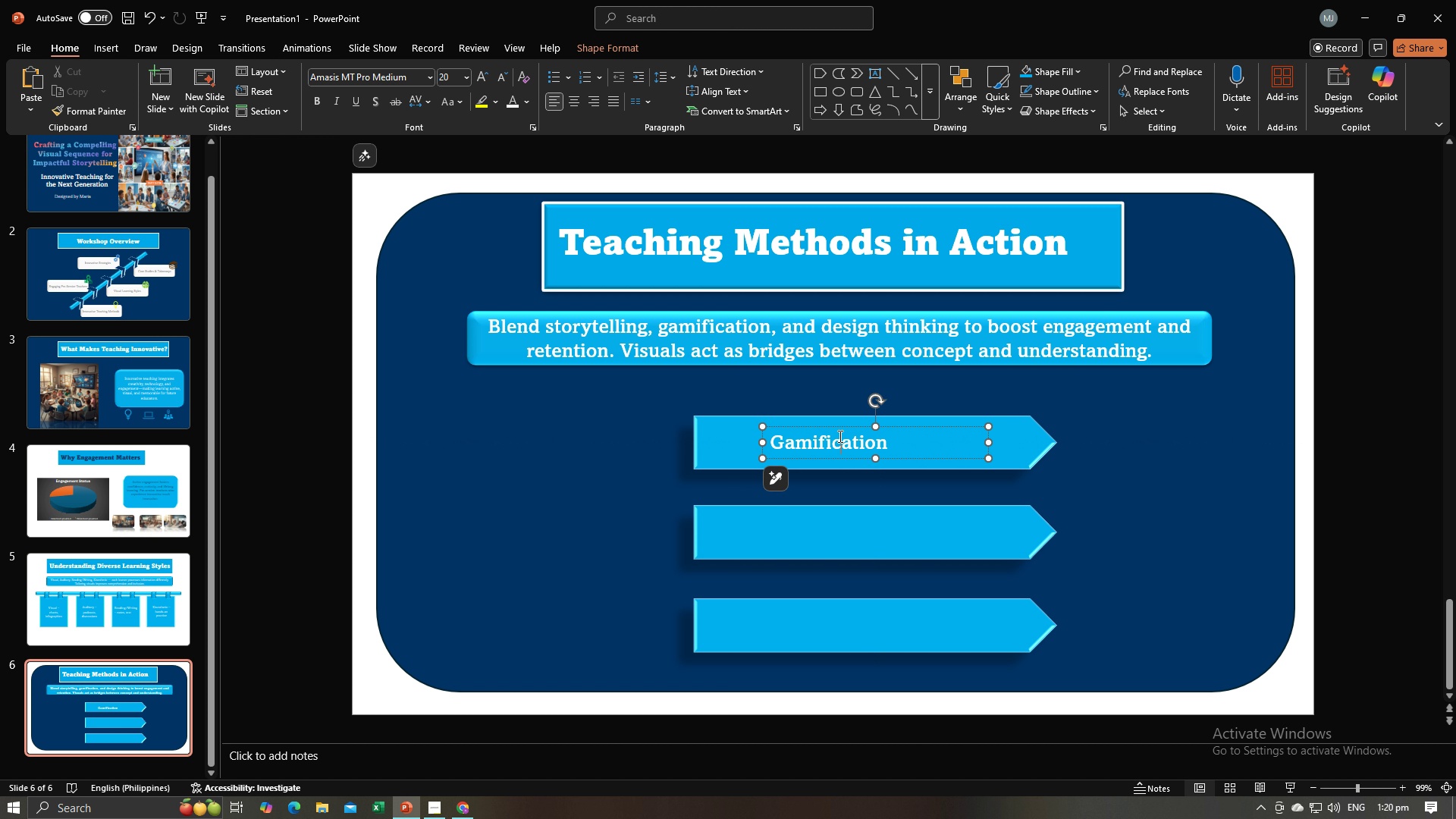 
key(Control+A)
 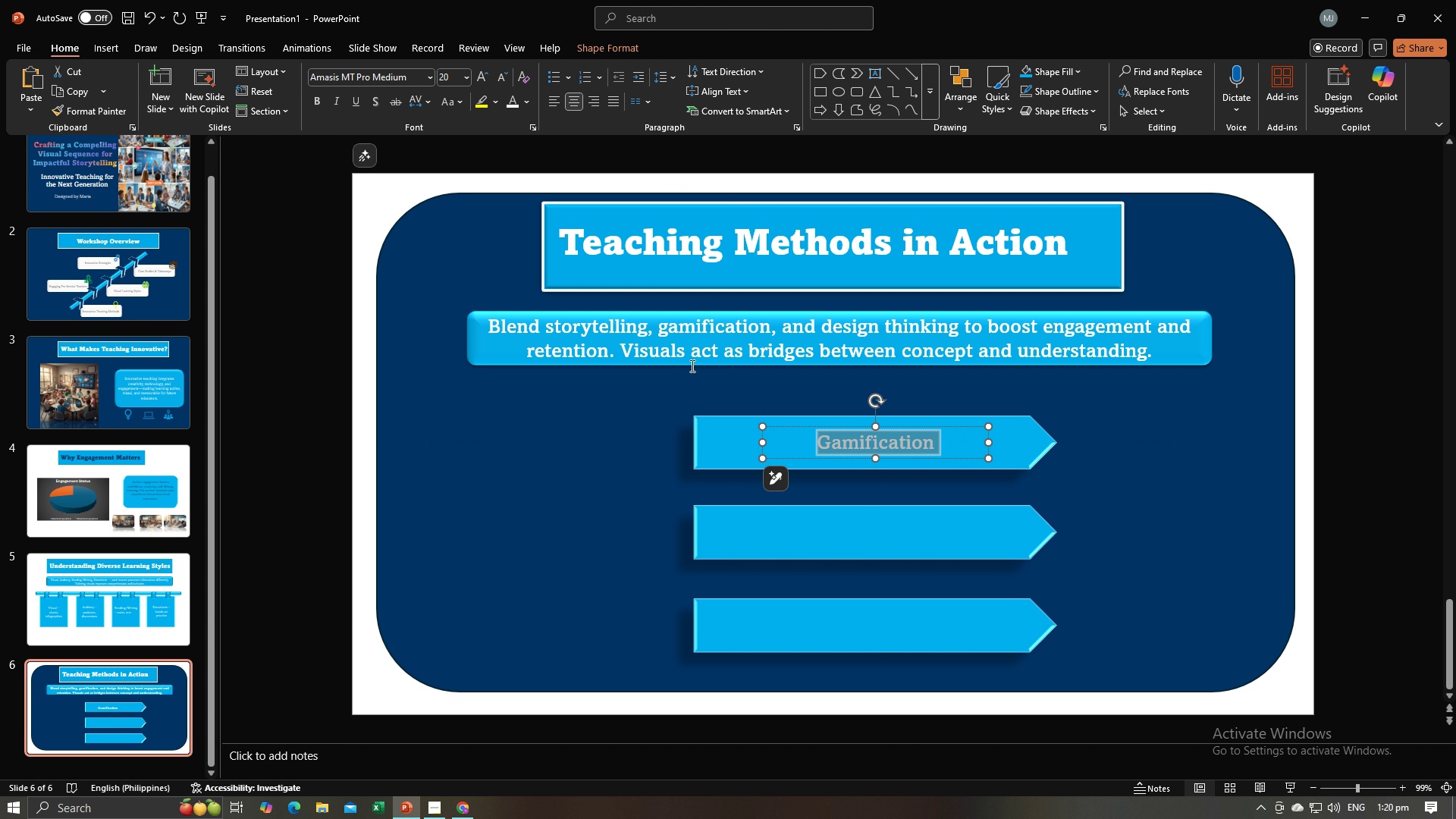 
left_click([661, 450])
 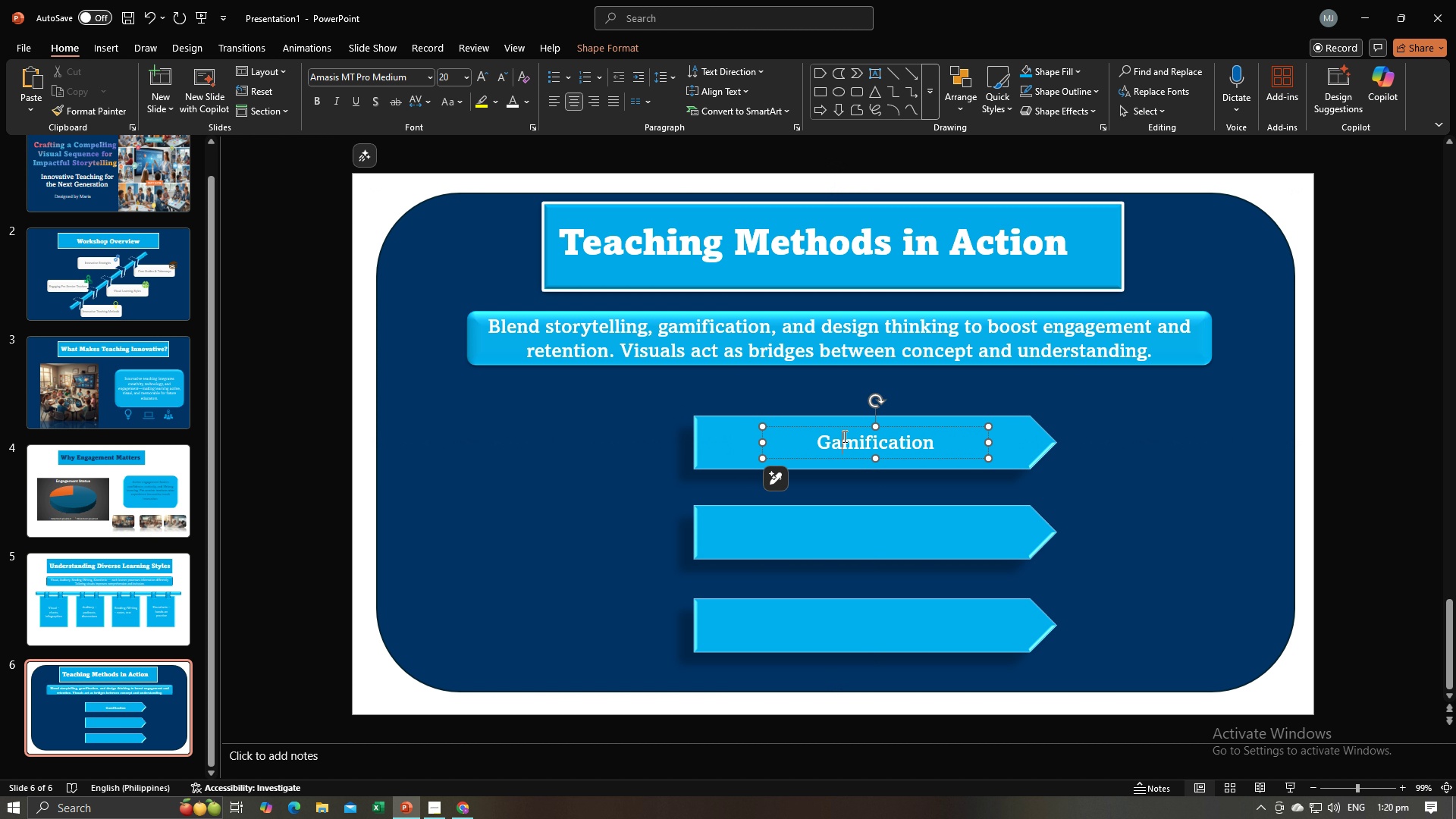 
left_click([843, 436])
 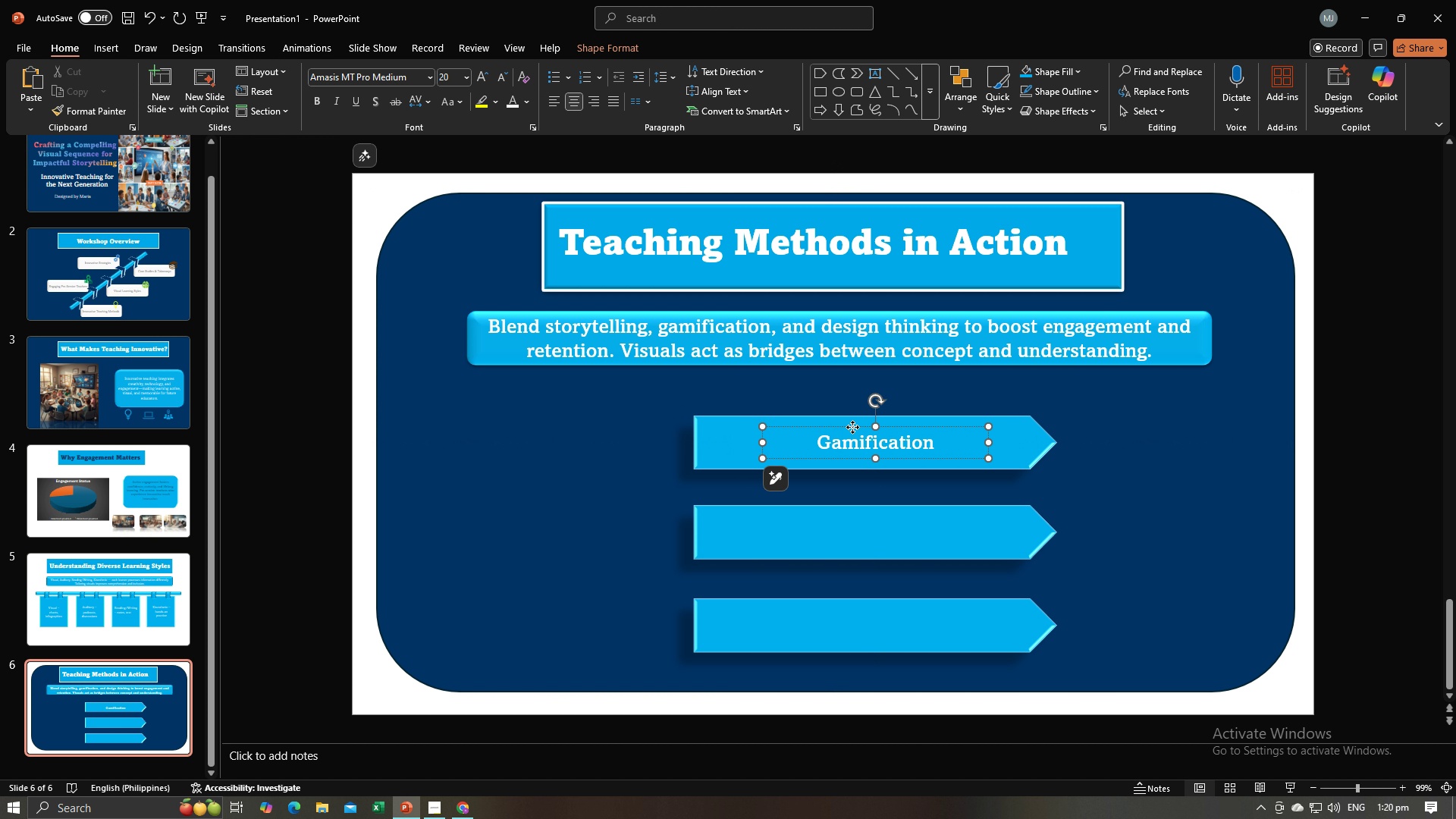 
left_click_drag(start_coordinate=[852, 427], to_coordinate=[847, 428])
 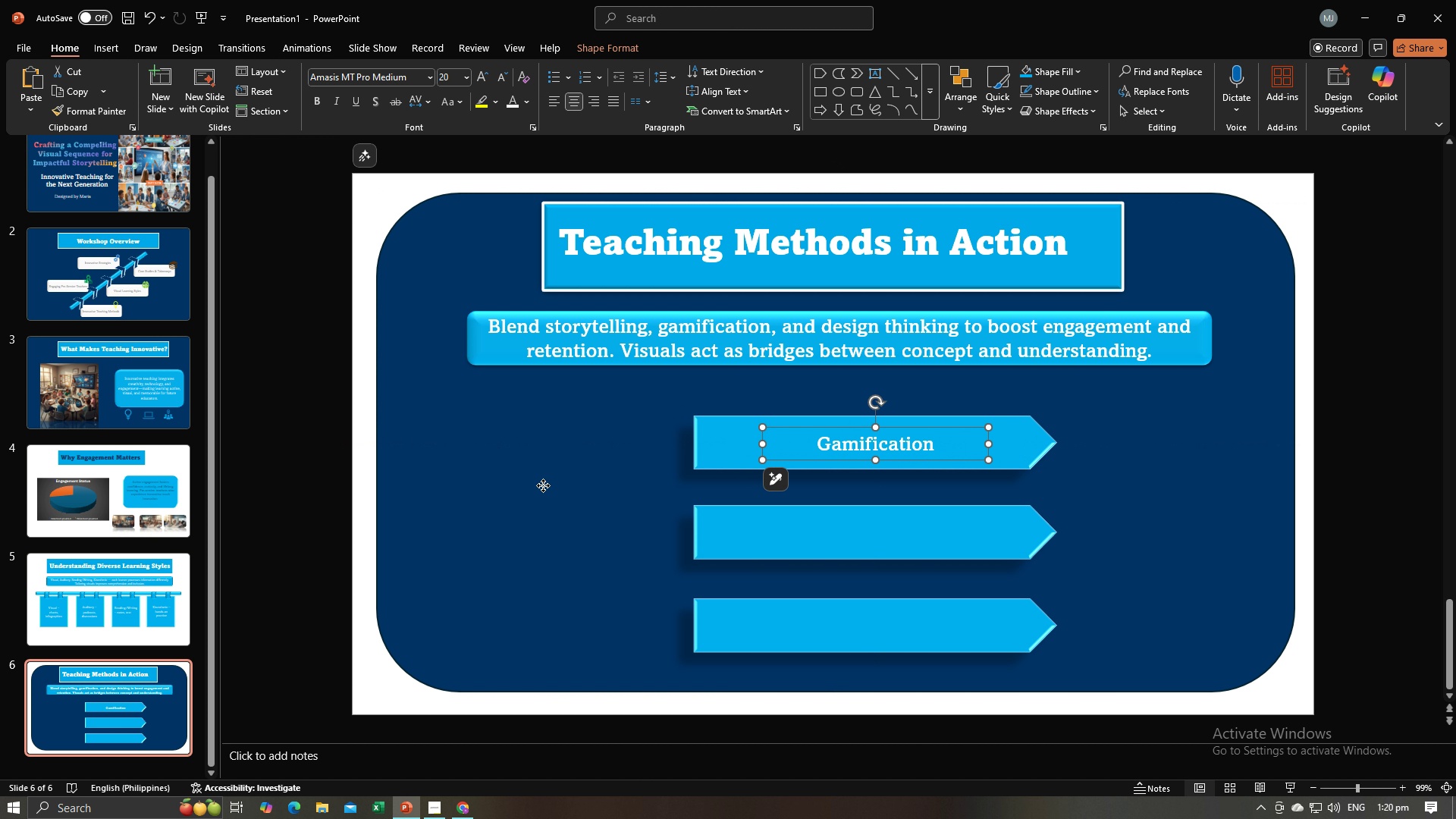 
left_click([543, 485])
 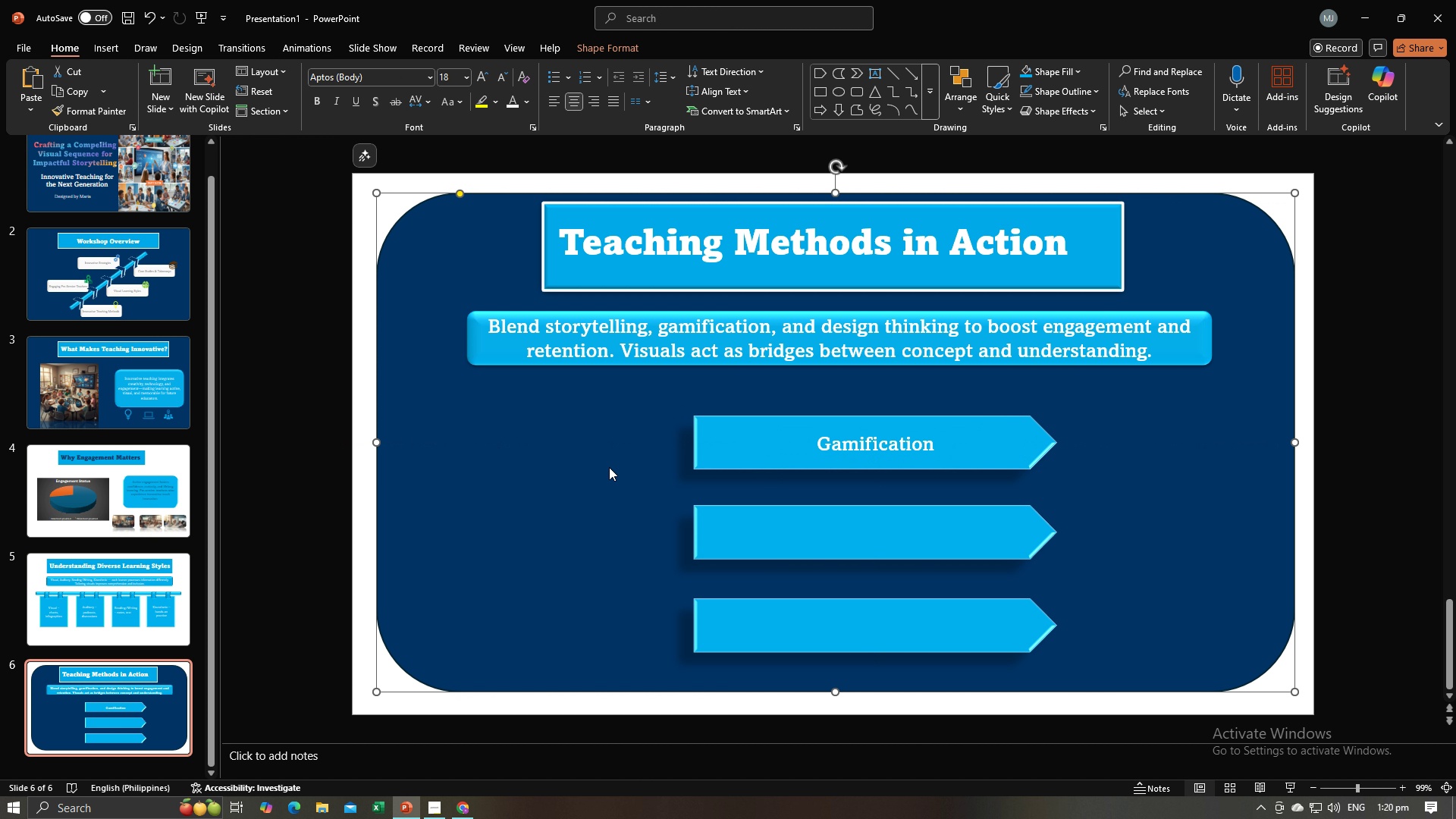 
key(Alt+AltLeft)
 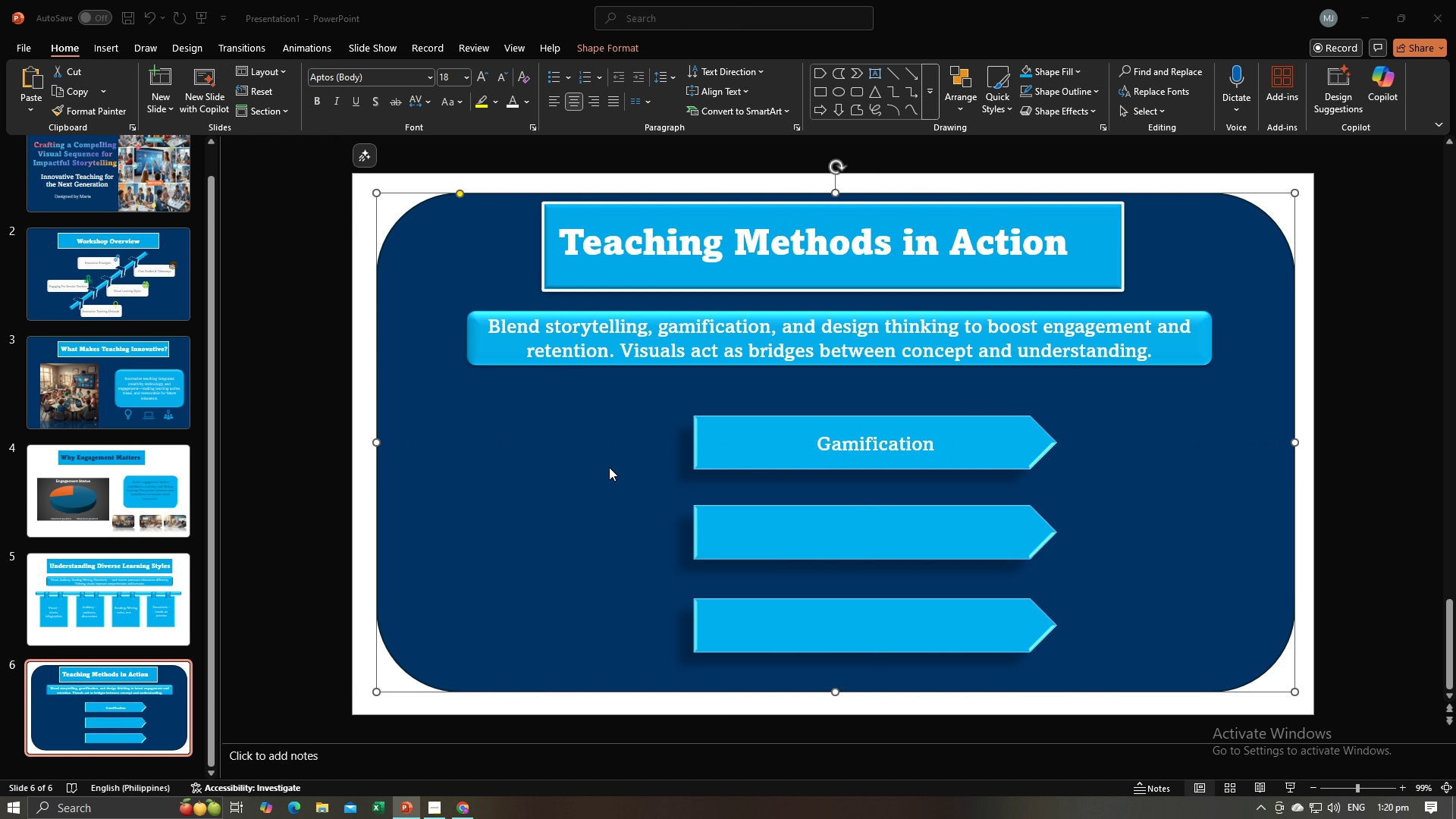 
key(Alt+Tab)
 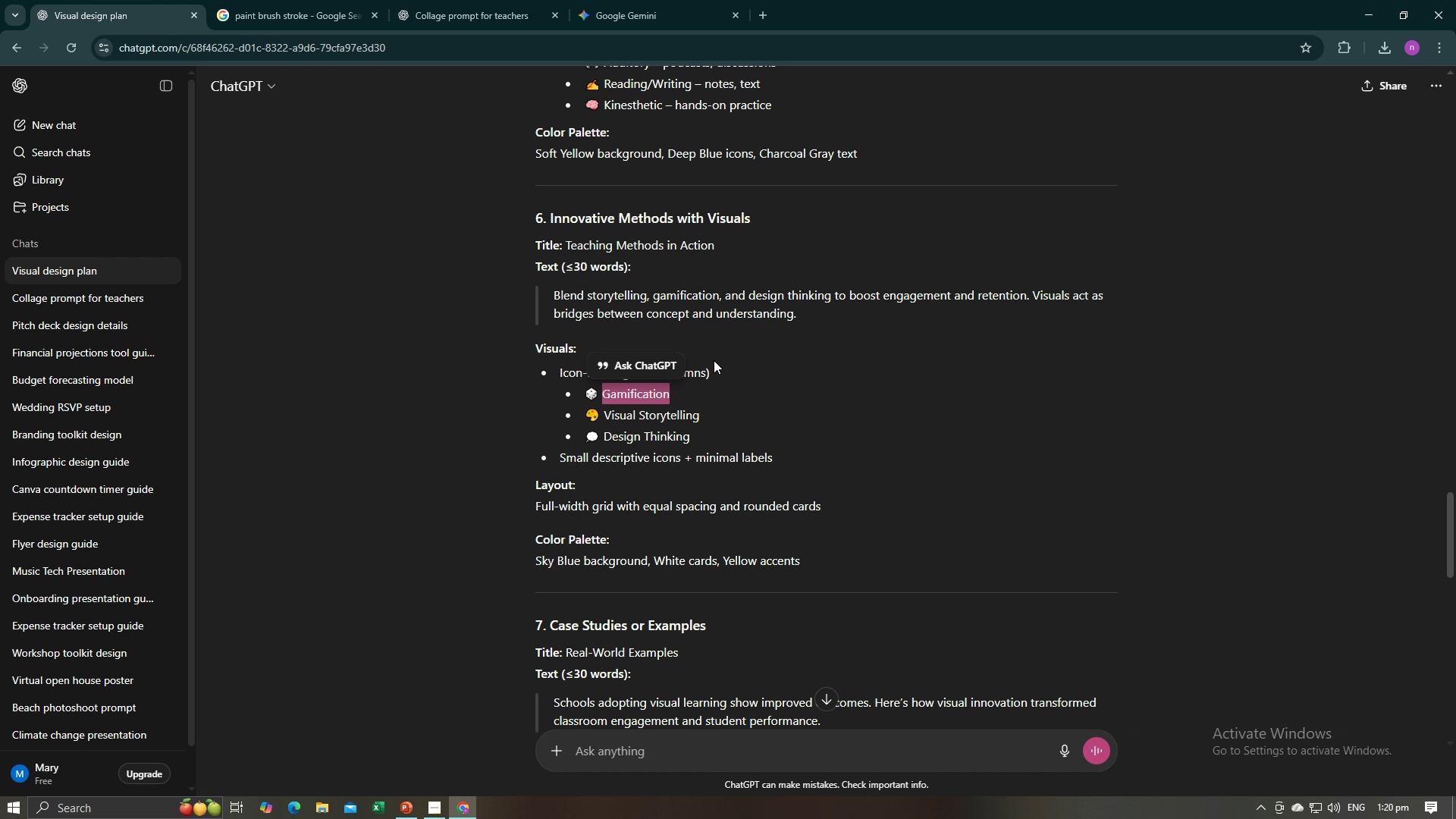 
left_click_drag(start_coordinate=[704, 419], to_coordinate=[607, 419])
 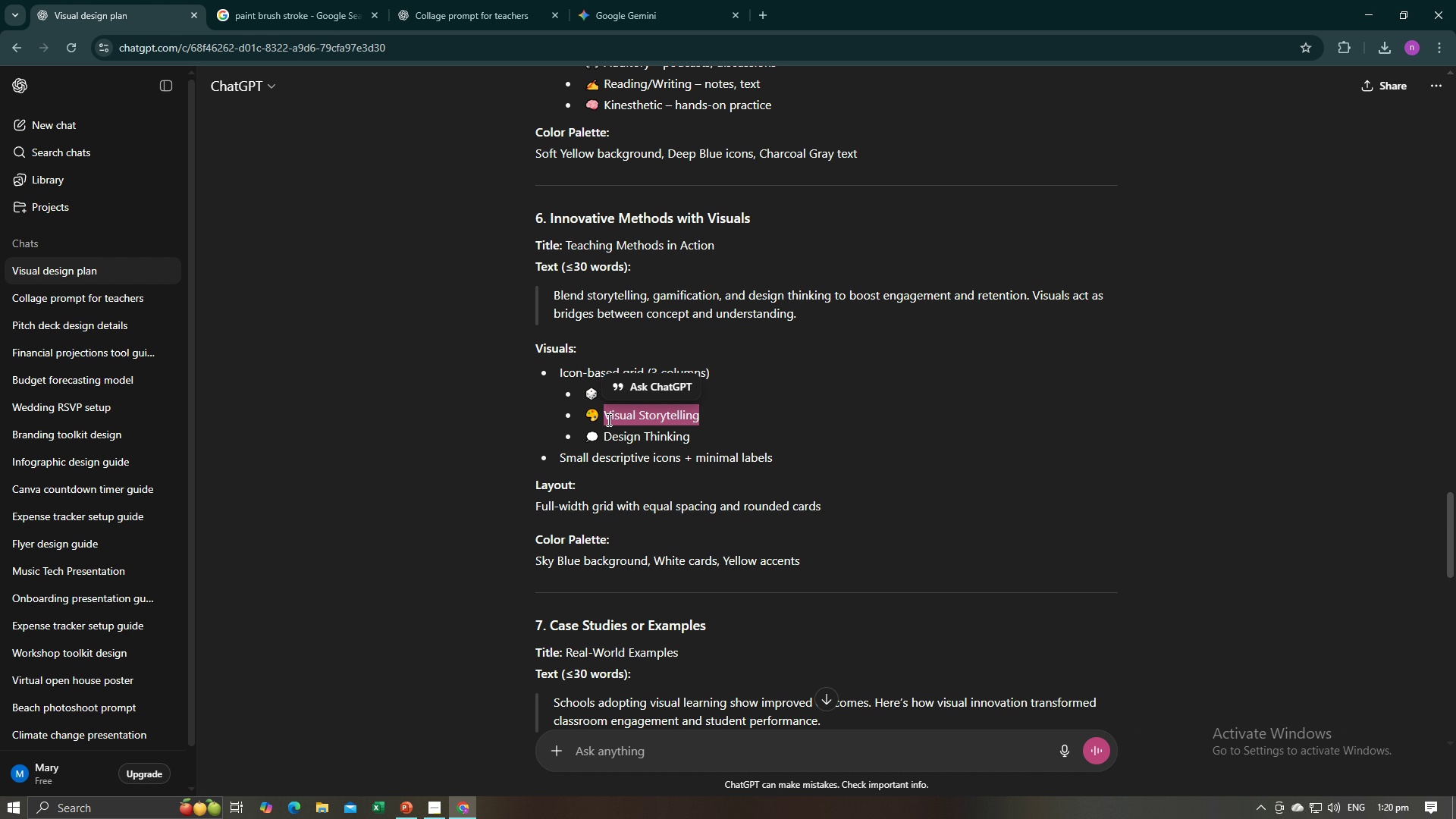 
key(Control+C)
 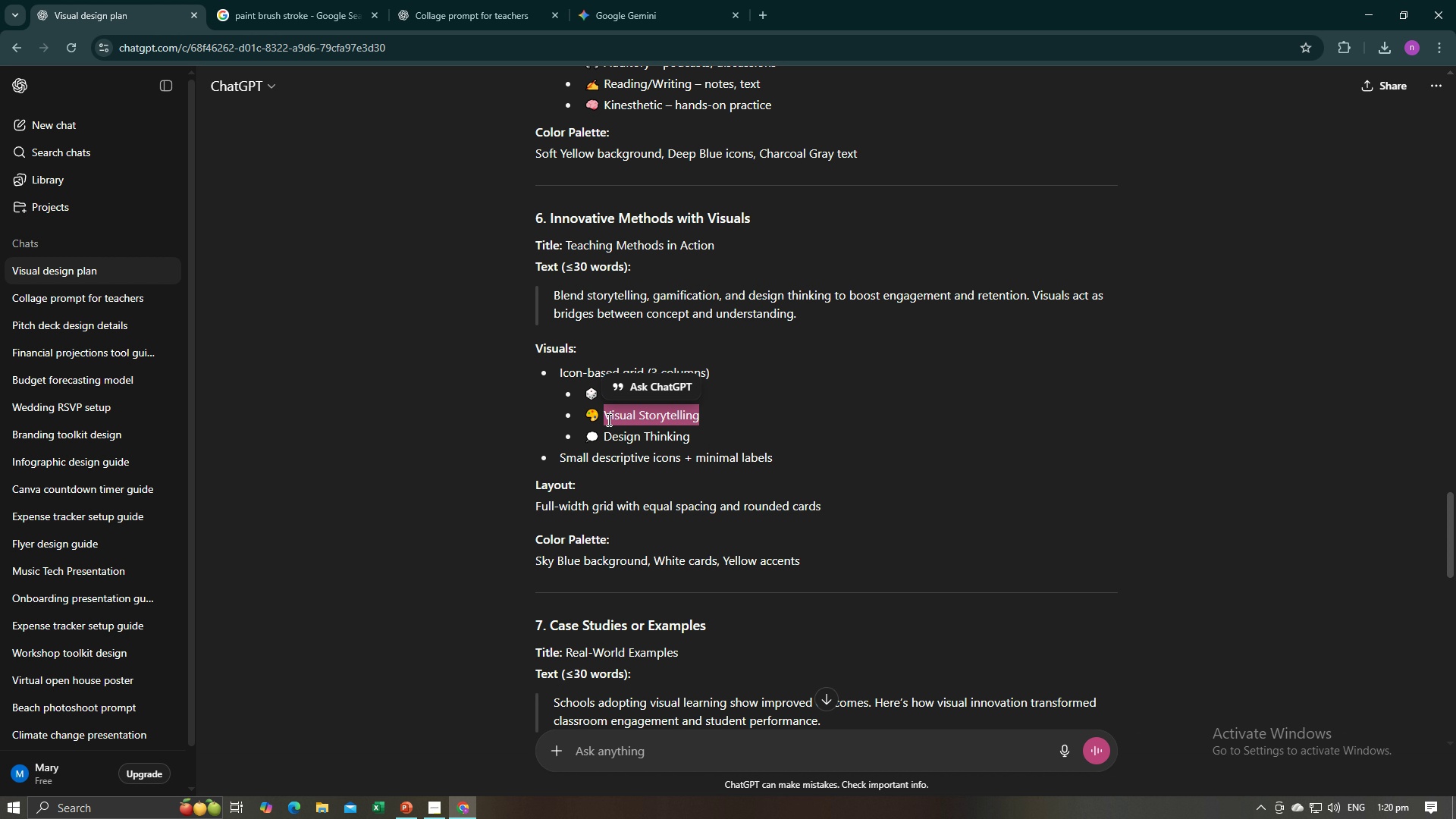 
key(Control+C)
 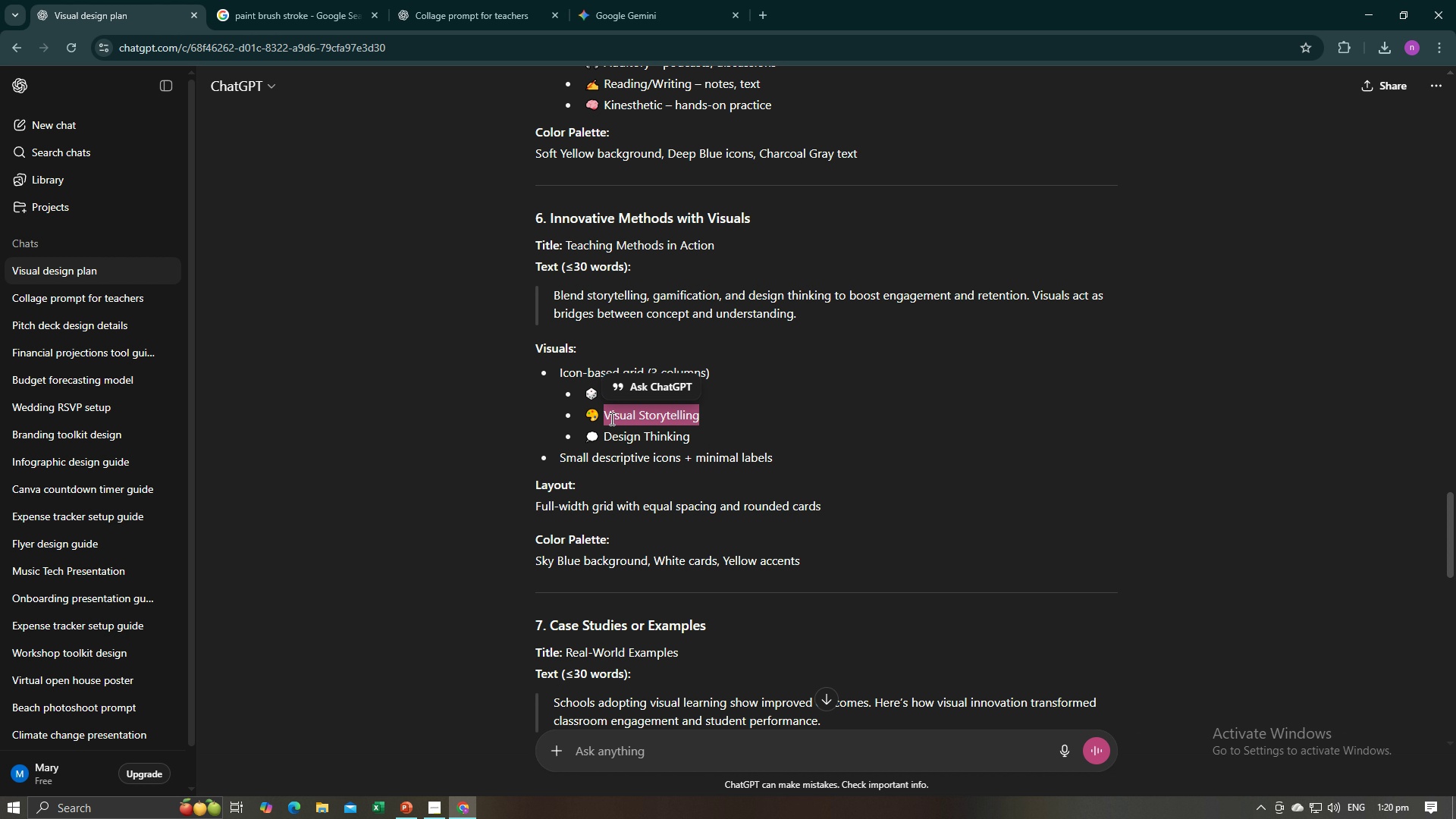 
key(Alt+AltLeft)
 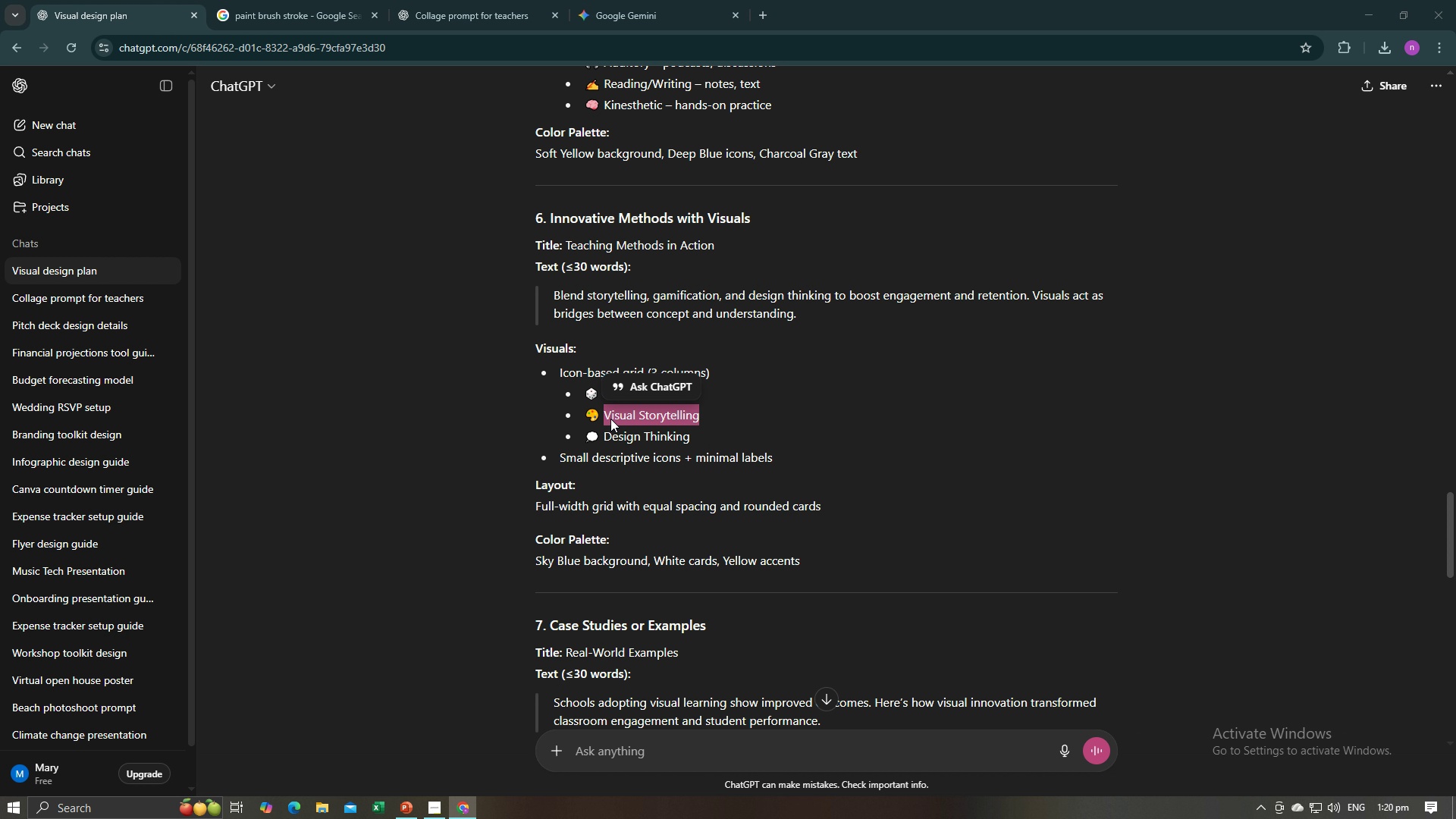 
key(Alt+Tab)
 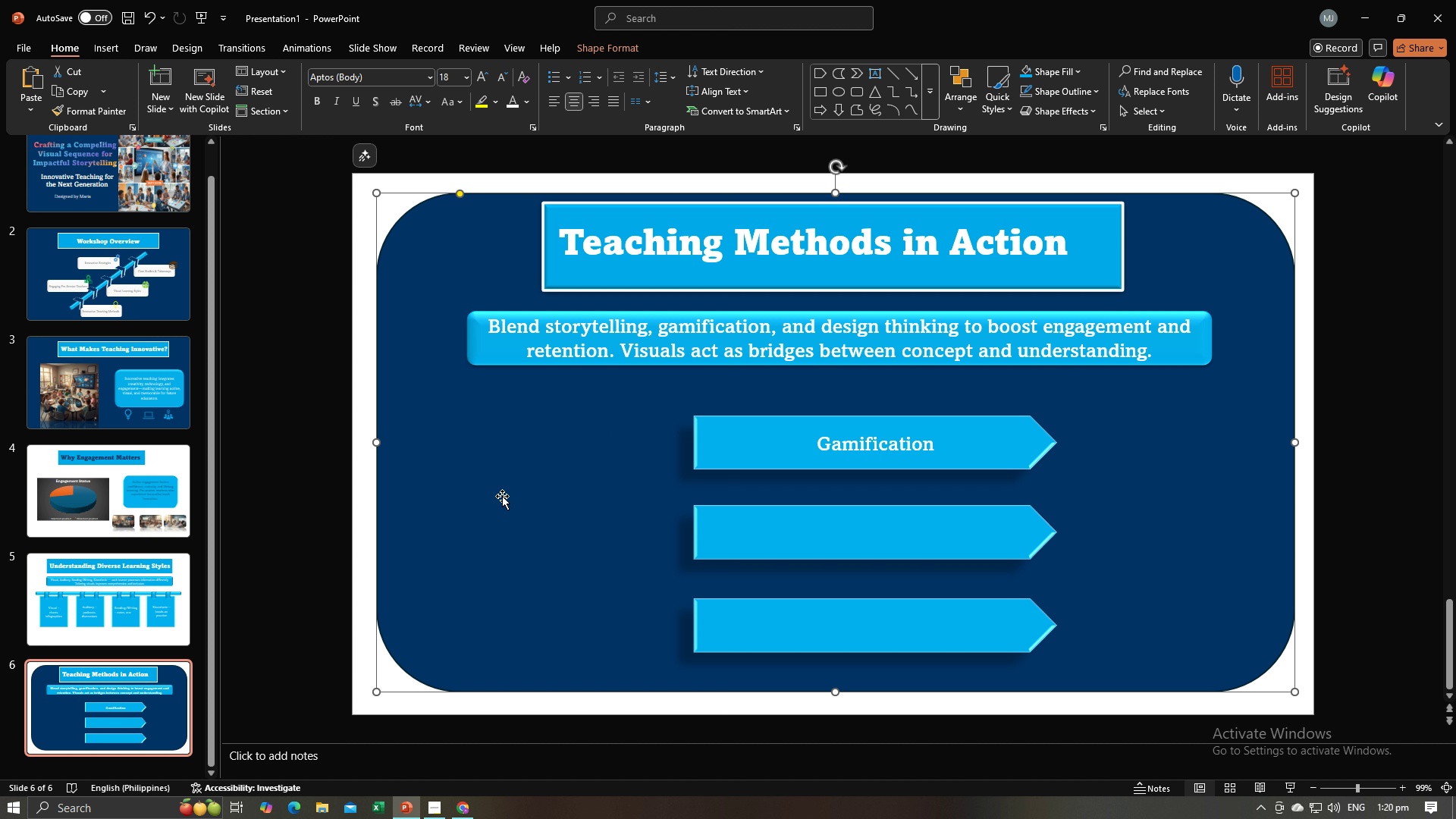 
left_click([502, 496])
 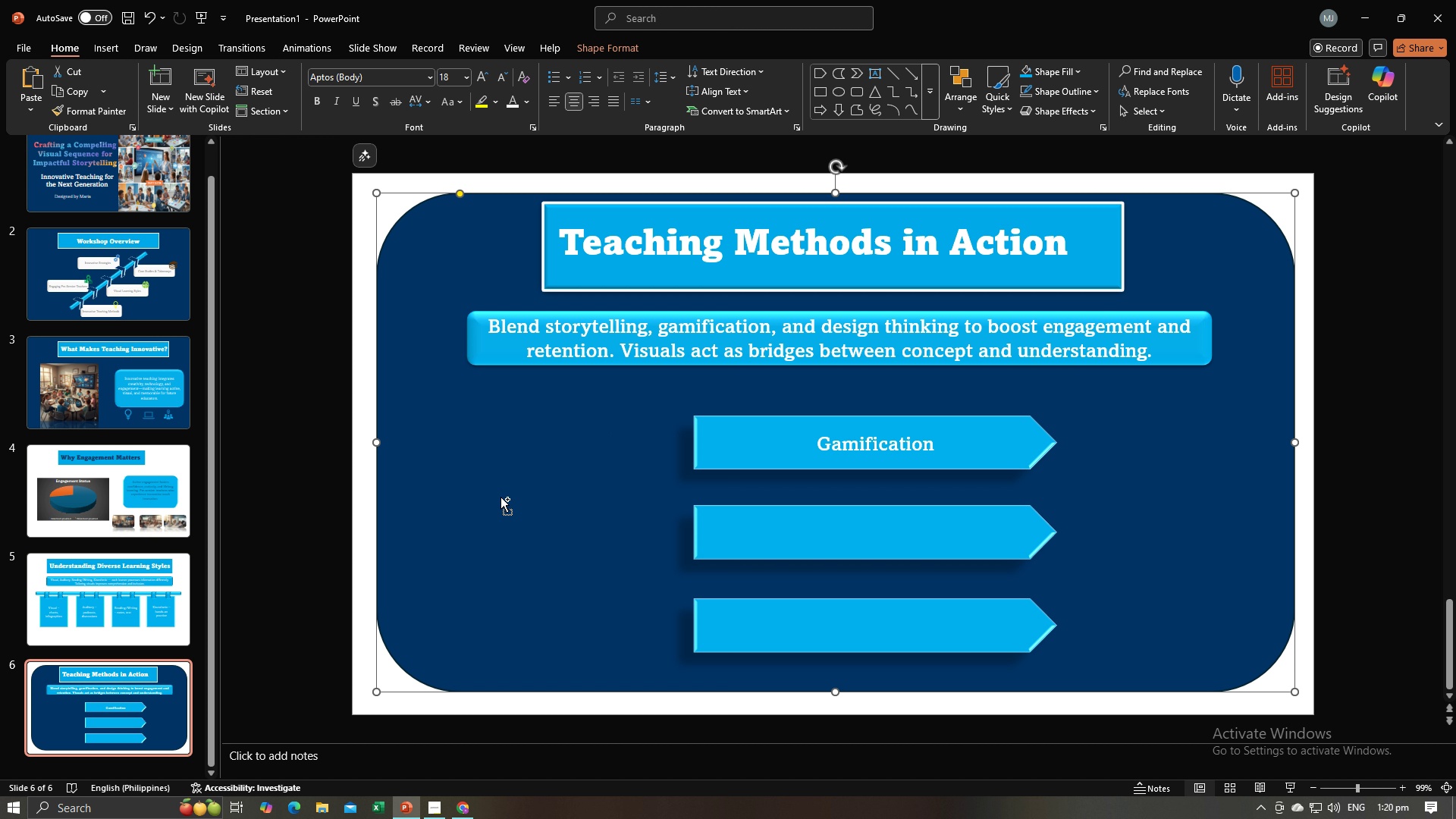 
hold_key(key=ControlLeft, duration=0.31)
 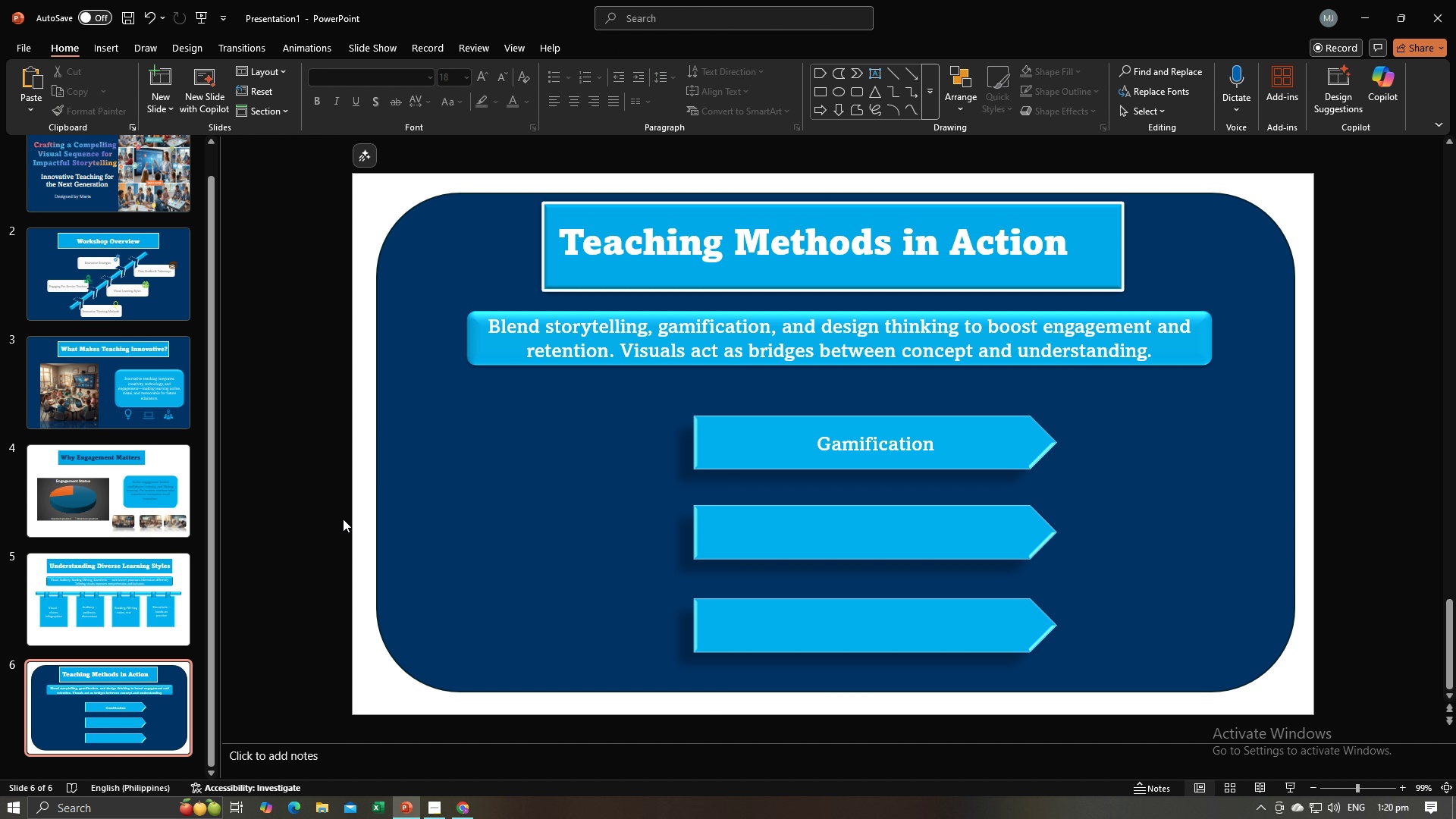 
left_click([343, 519])
 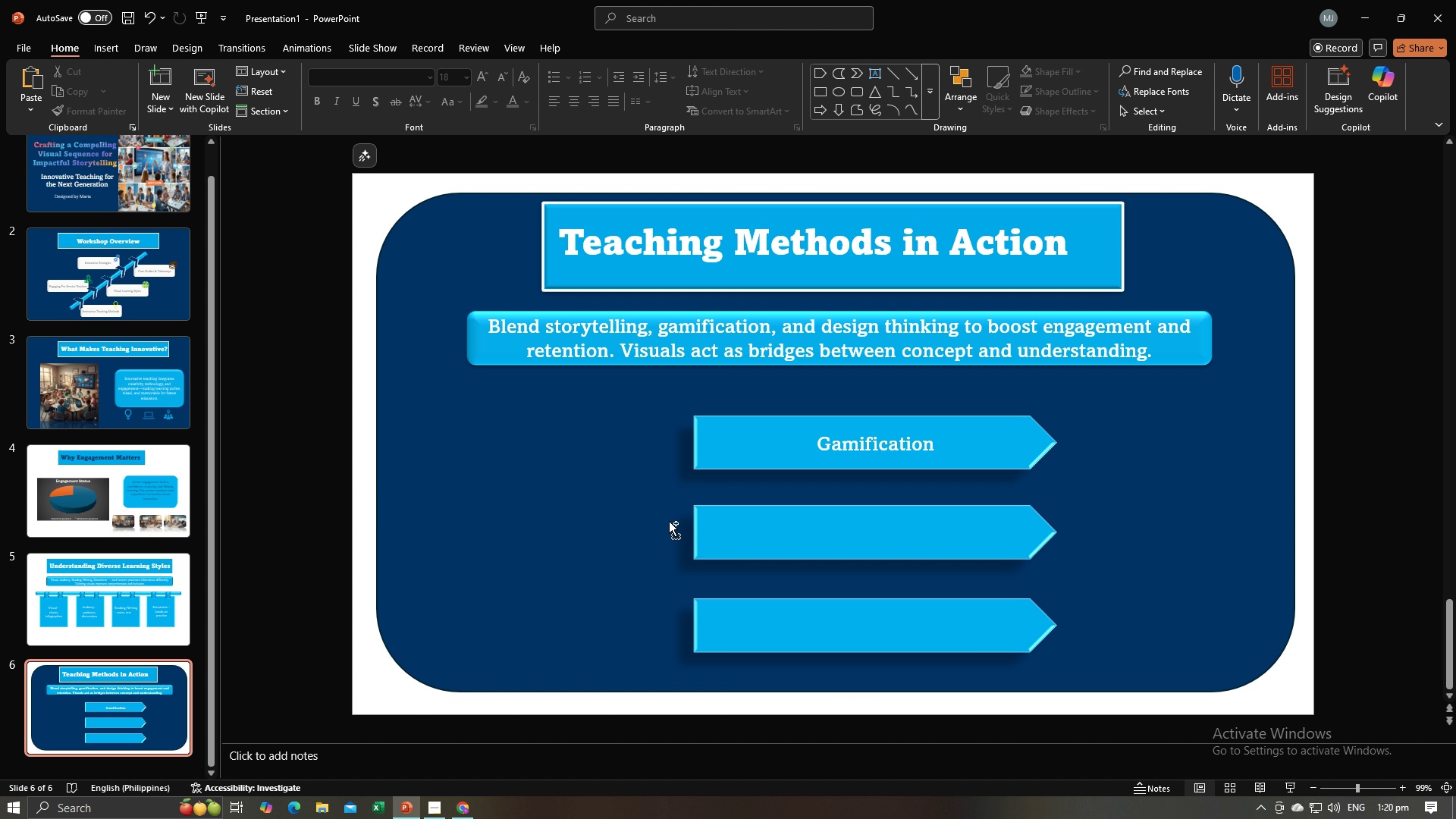 
key(Control+V)
 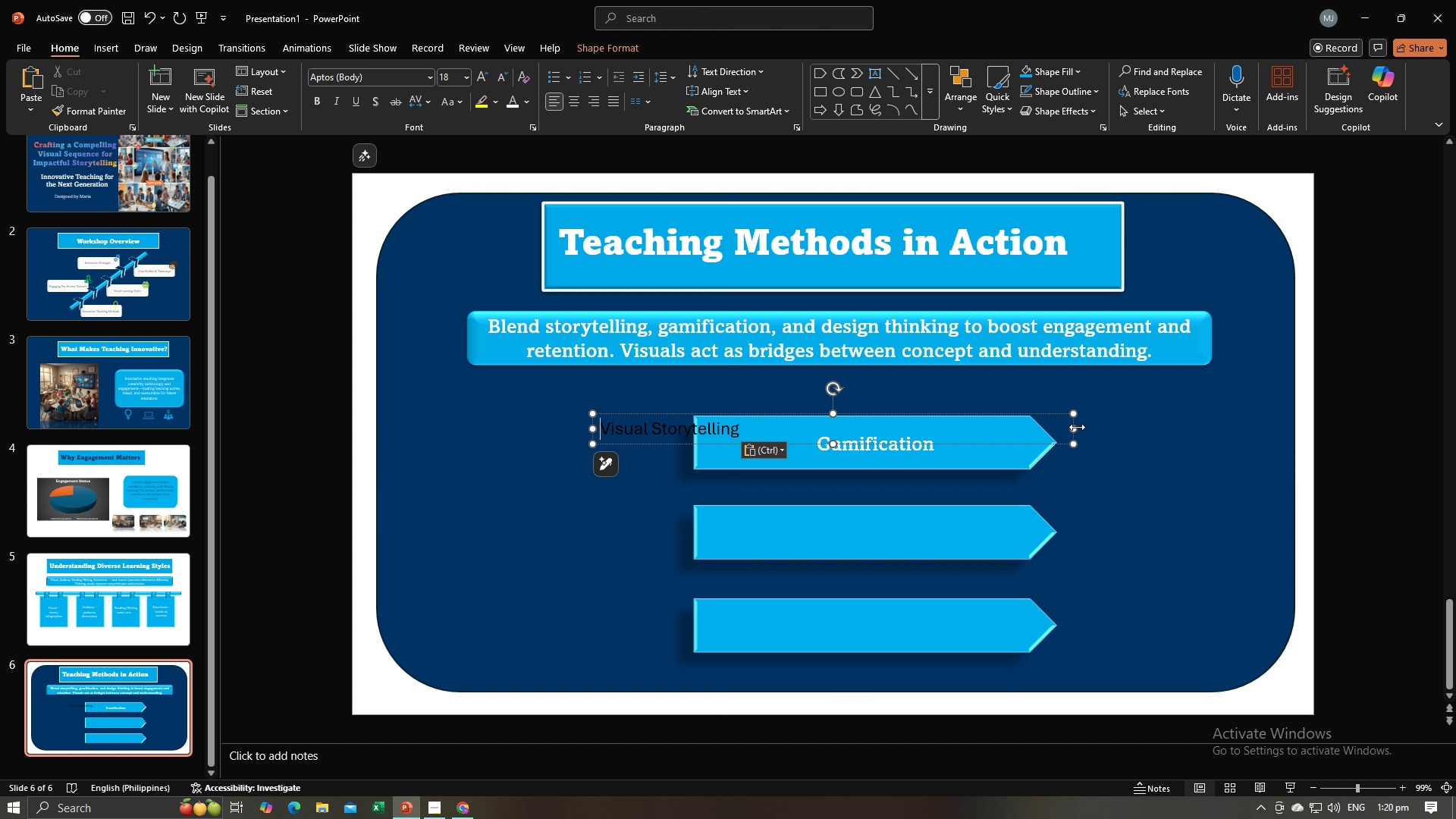 
left_click_drag(start_coordinate=[1076, 427], to_coordinate=[761, 426])
 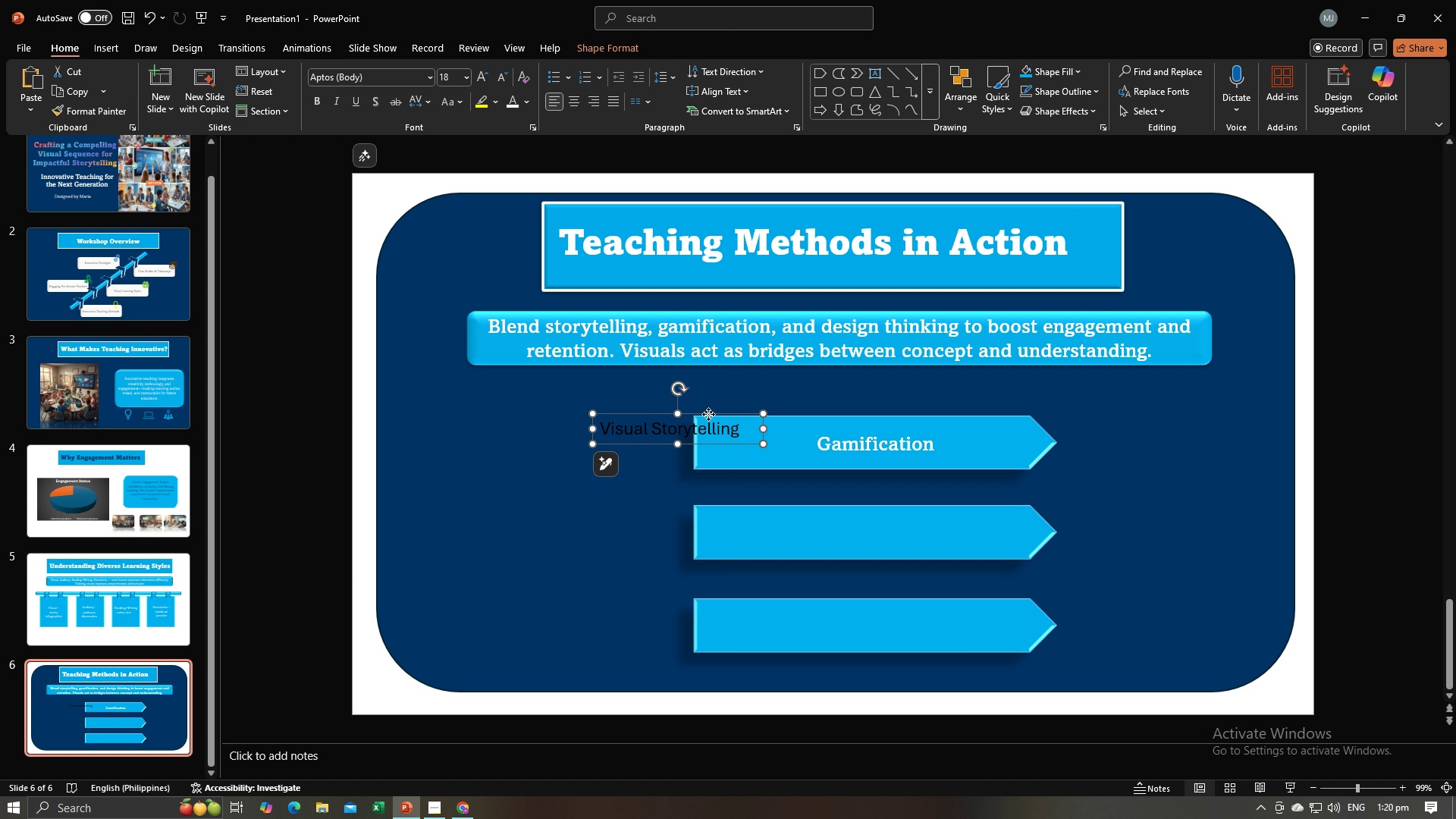 
left_click_drag(start_coordinate=[708, 414], to_coordinate=[907, 508])
 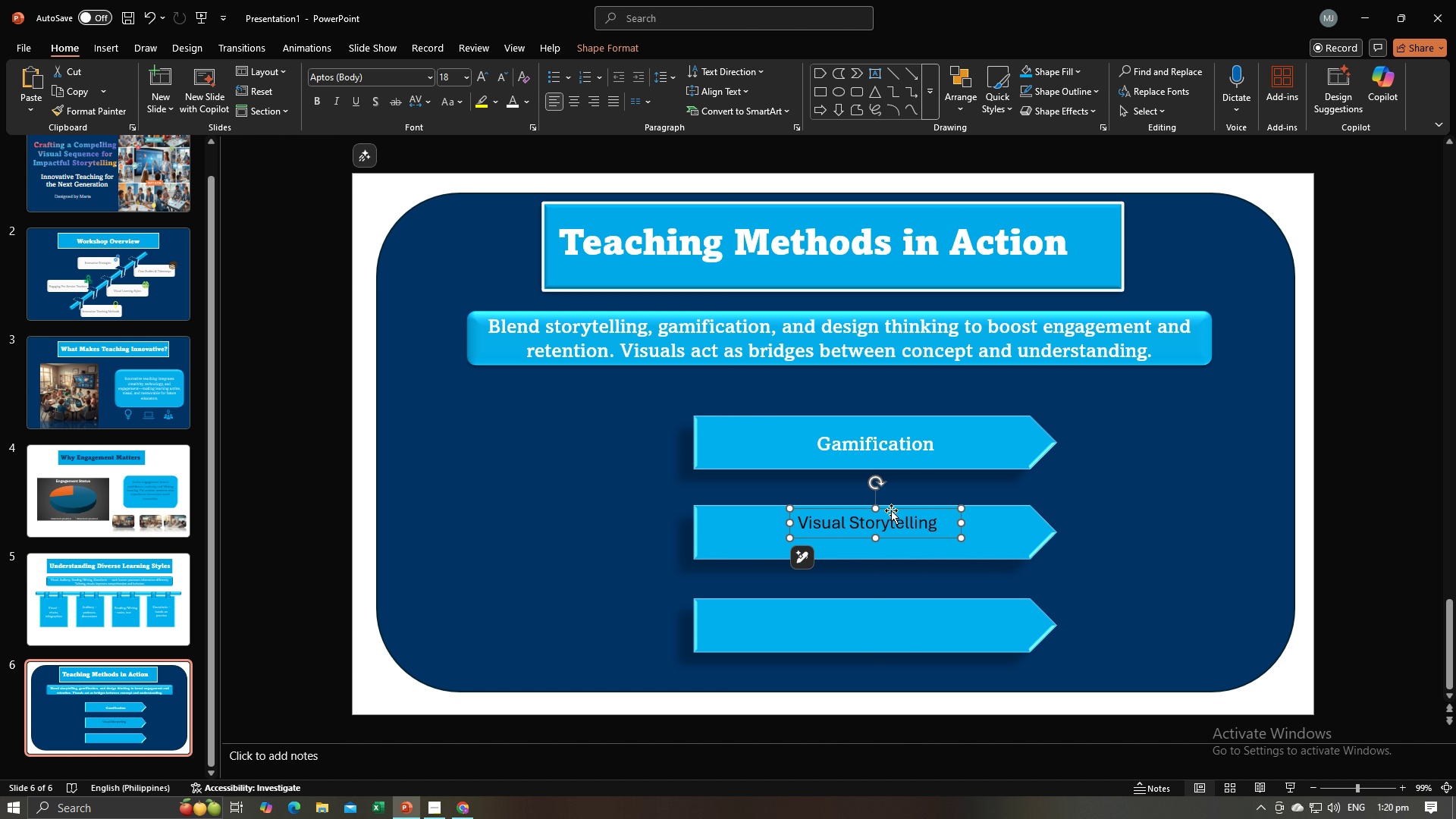 
left_click_drag(start_coordinate=[892, 509], to_coordinate=[893, 519])
 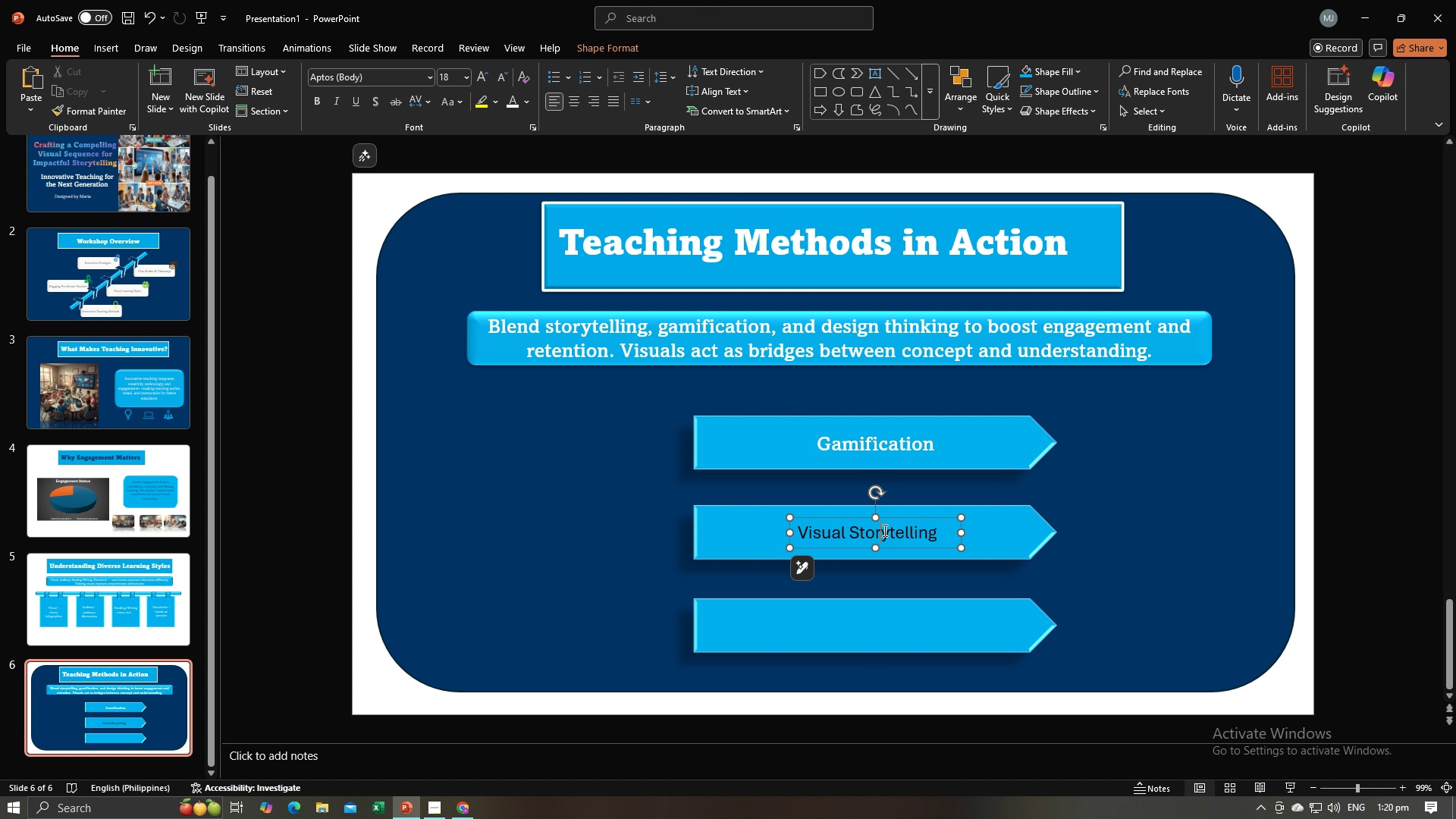 
left_click([883, 530])
 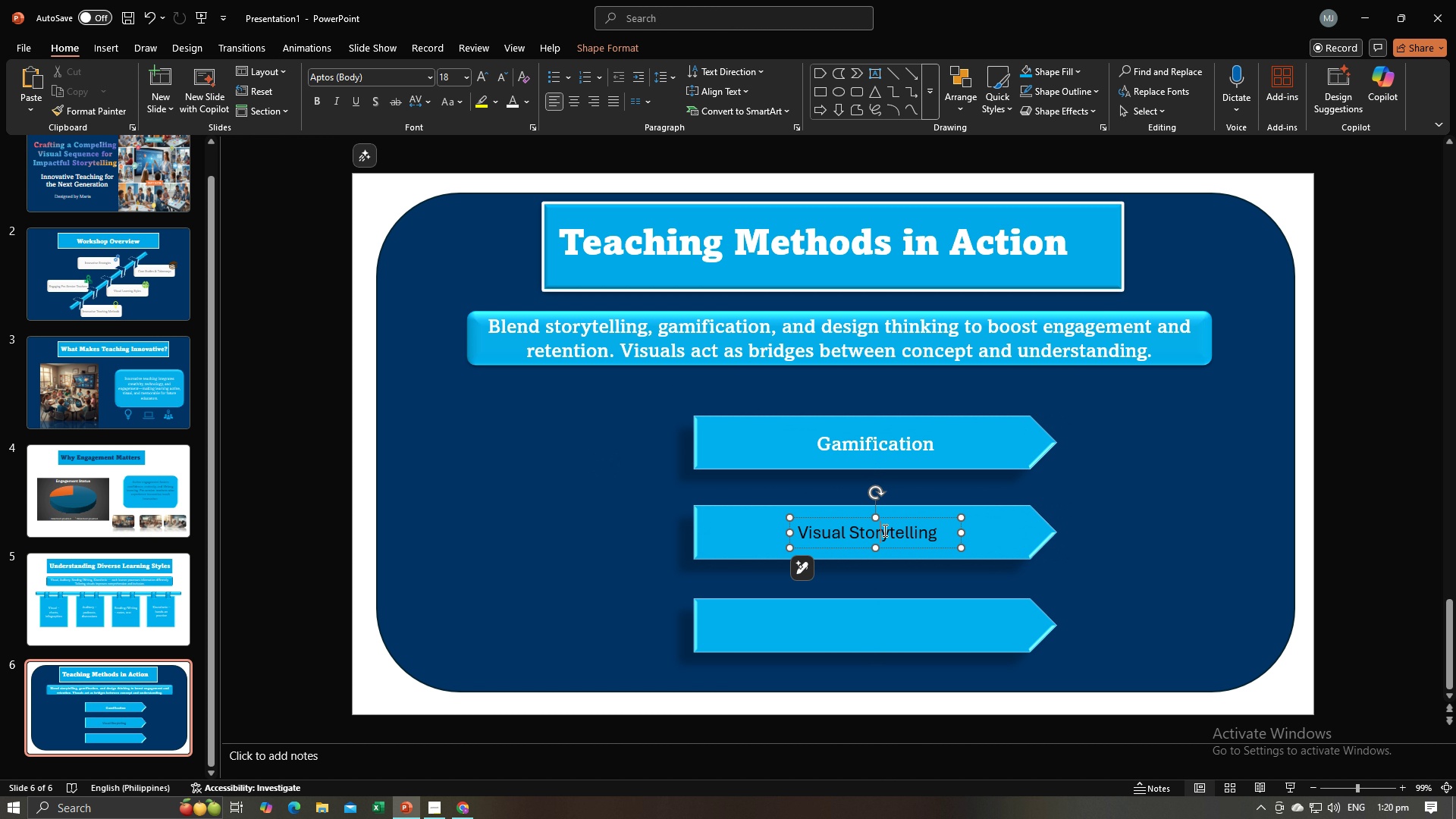 
key(Control+A)
 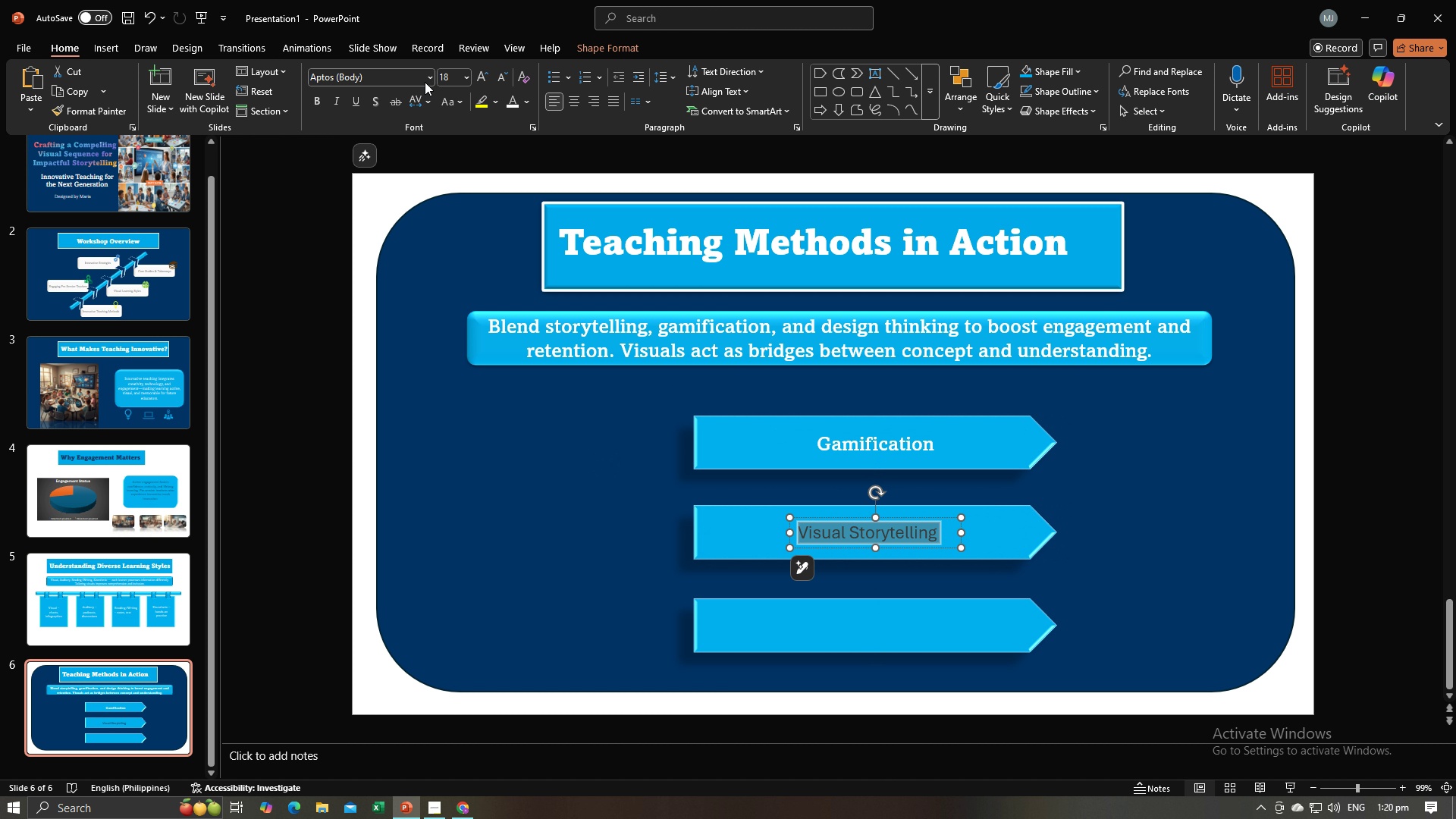 
left_click([426, 80])
 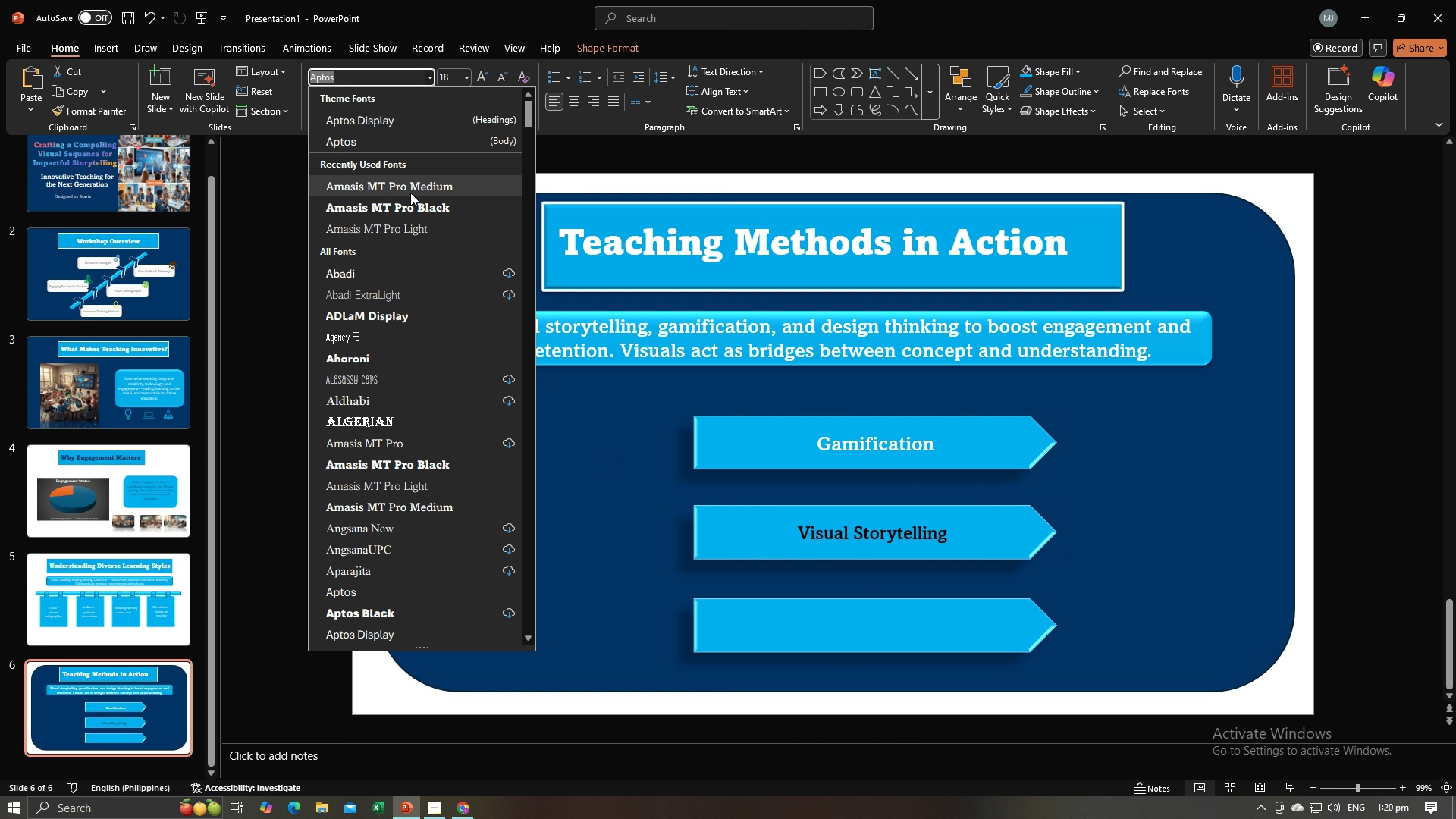 
left_click([410, 193])
 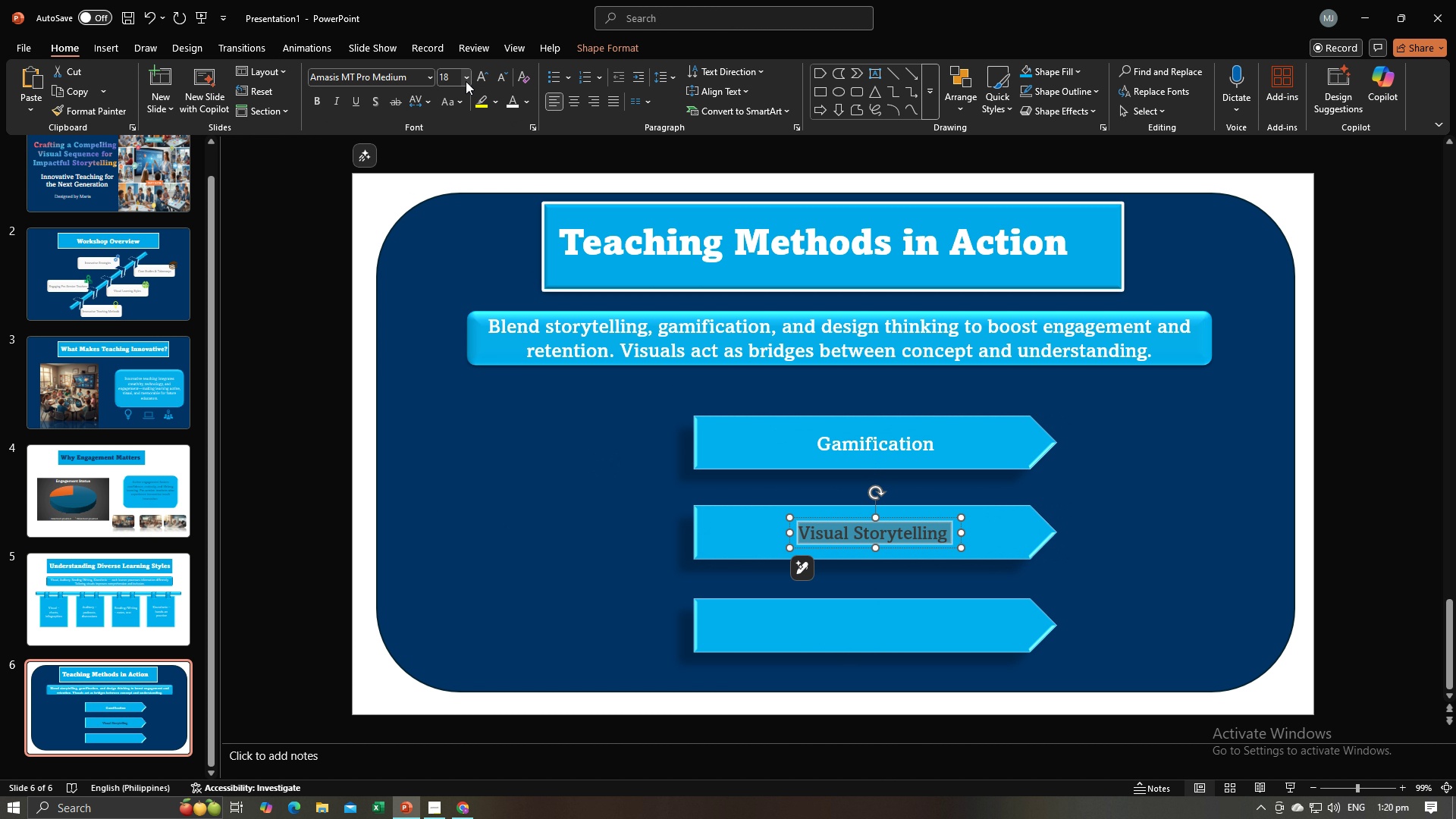 
left_click([466, 81])
 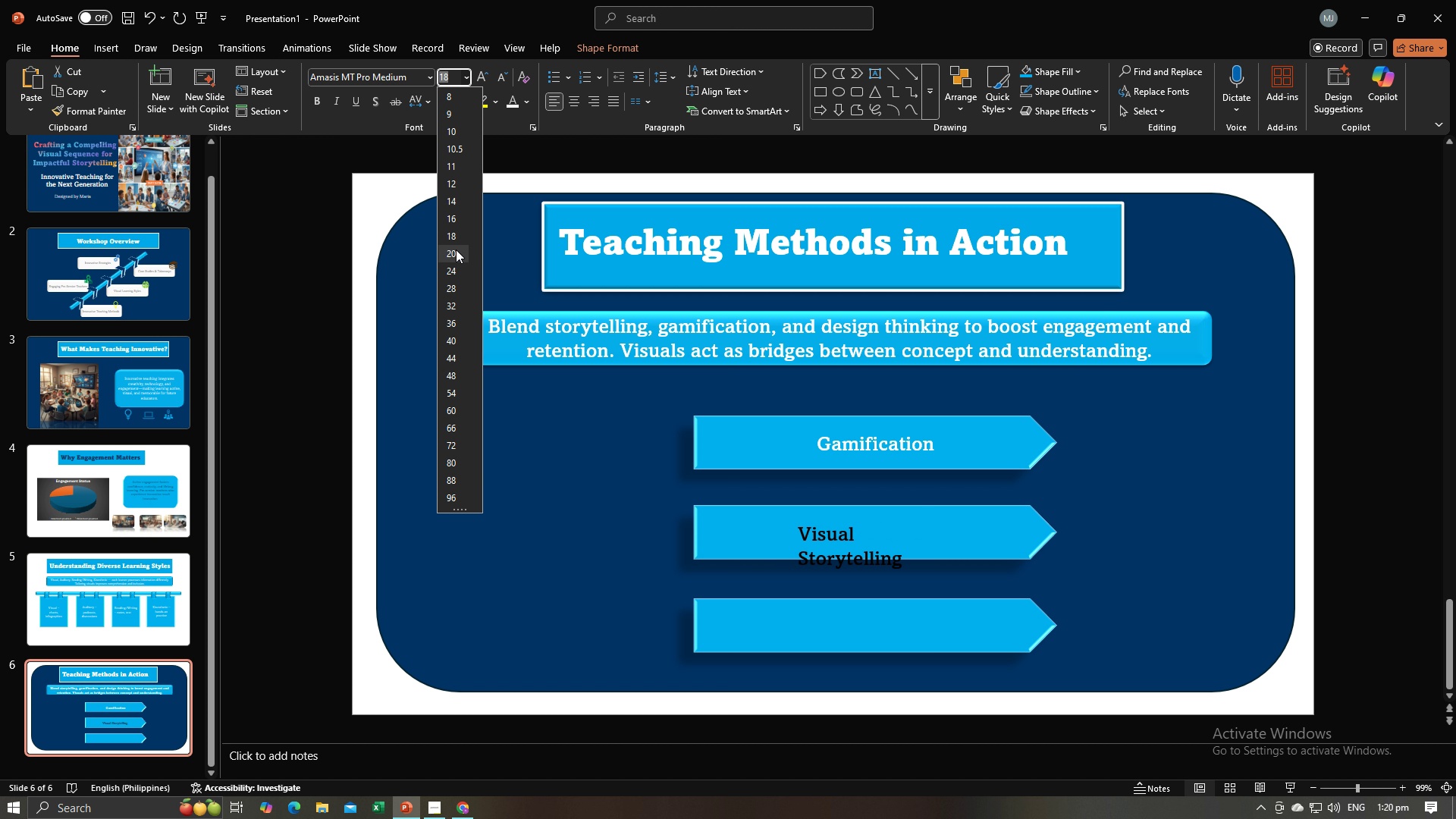 
left_click([456, 249])
 